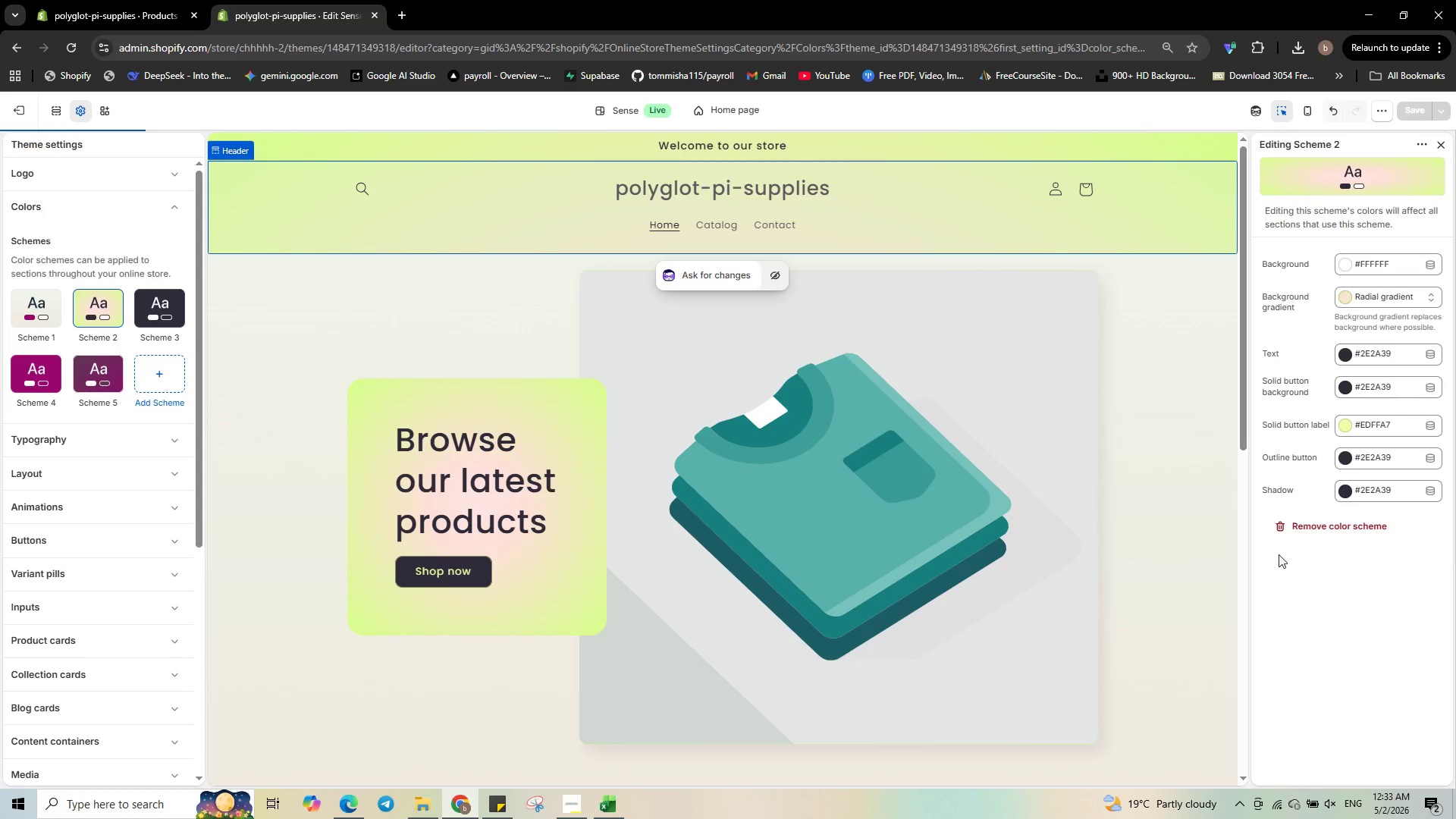 
scroll: coordinate [858, 628], scroll_direction: down, amount: 19.0
 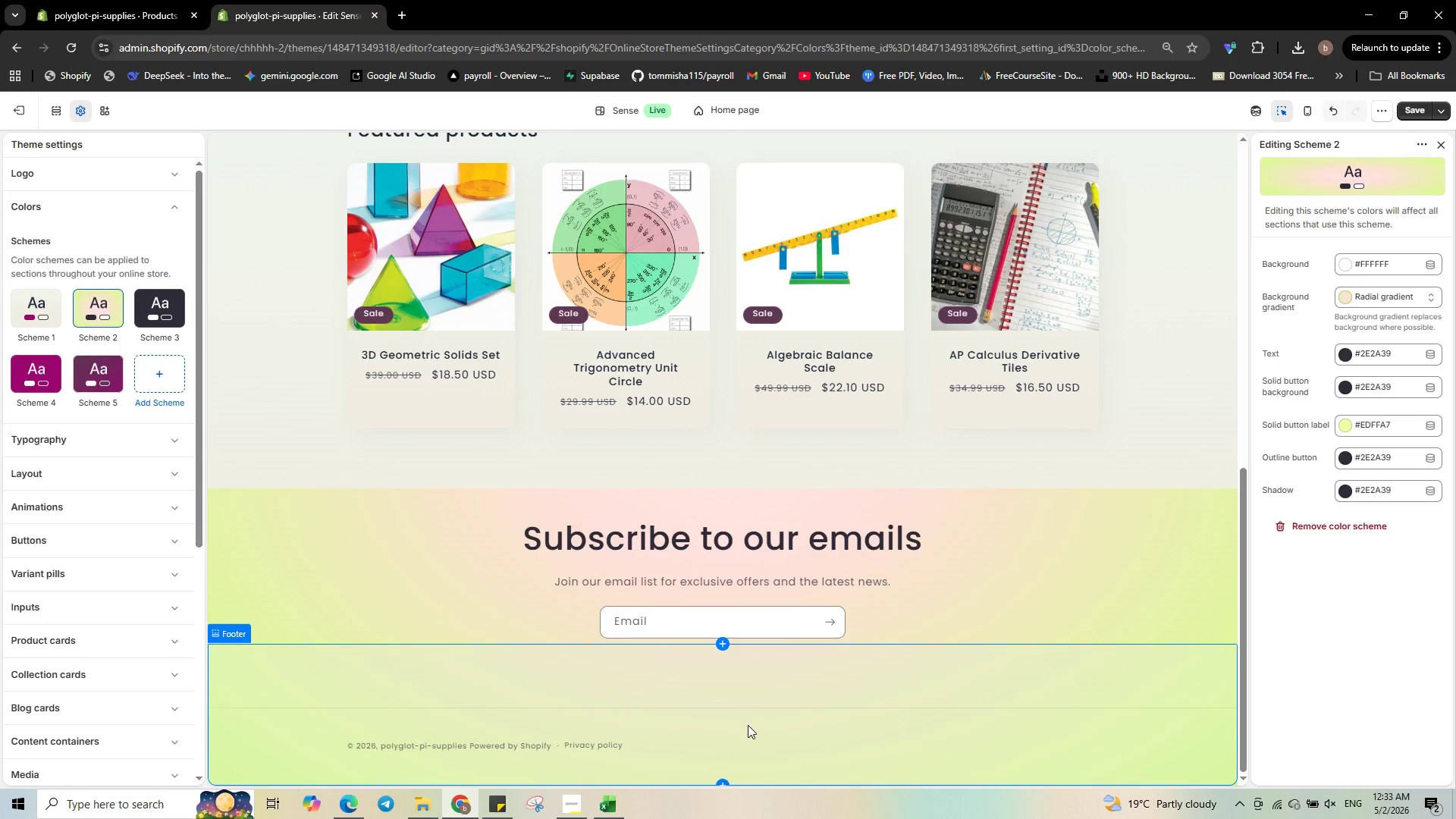 
left_click([748, 725])
 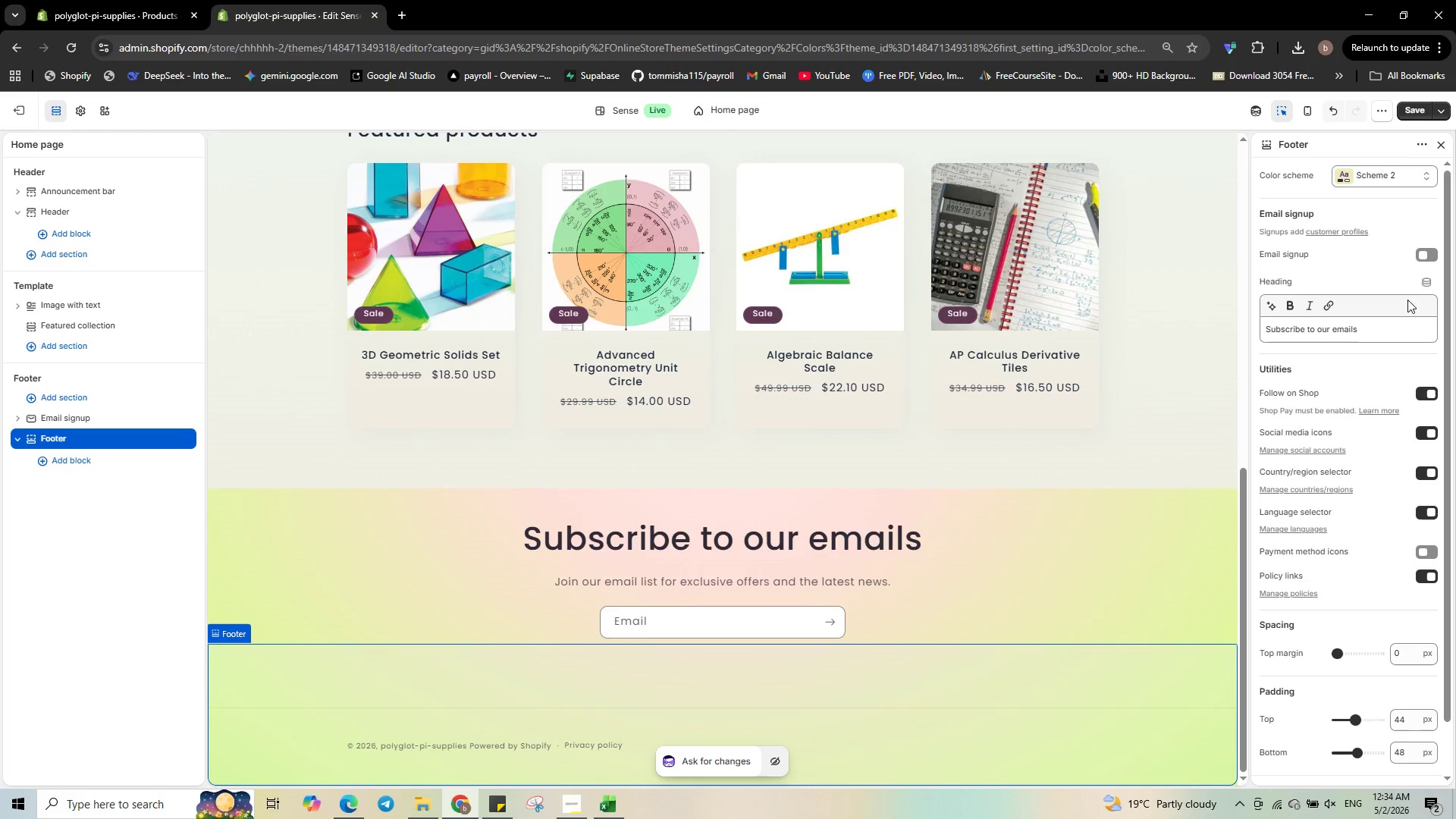 
left_click([1401, 179])
 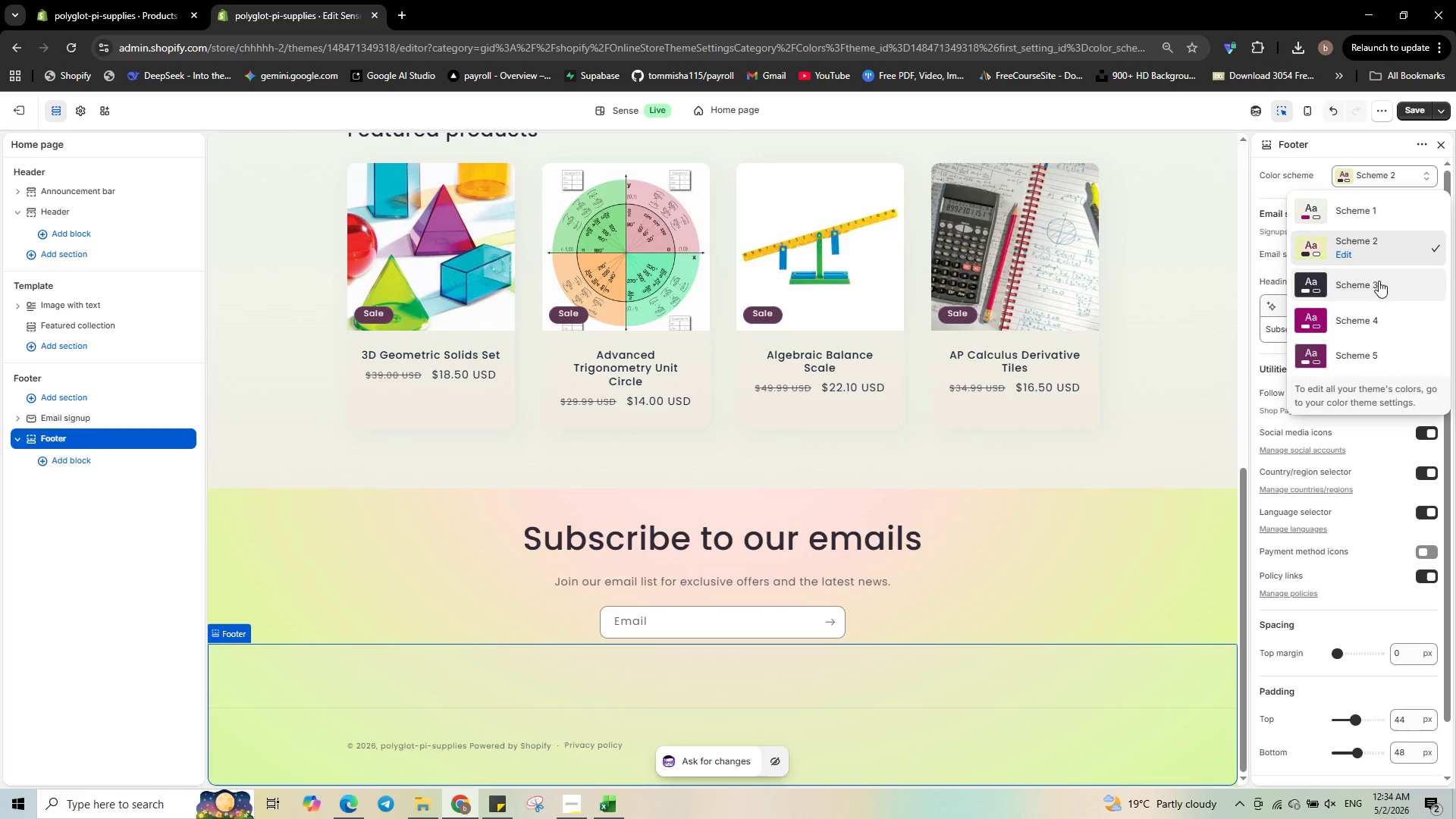 
left_click([1379, 281])
 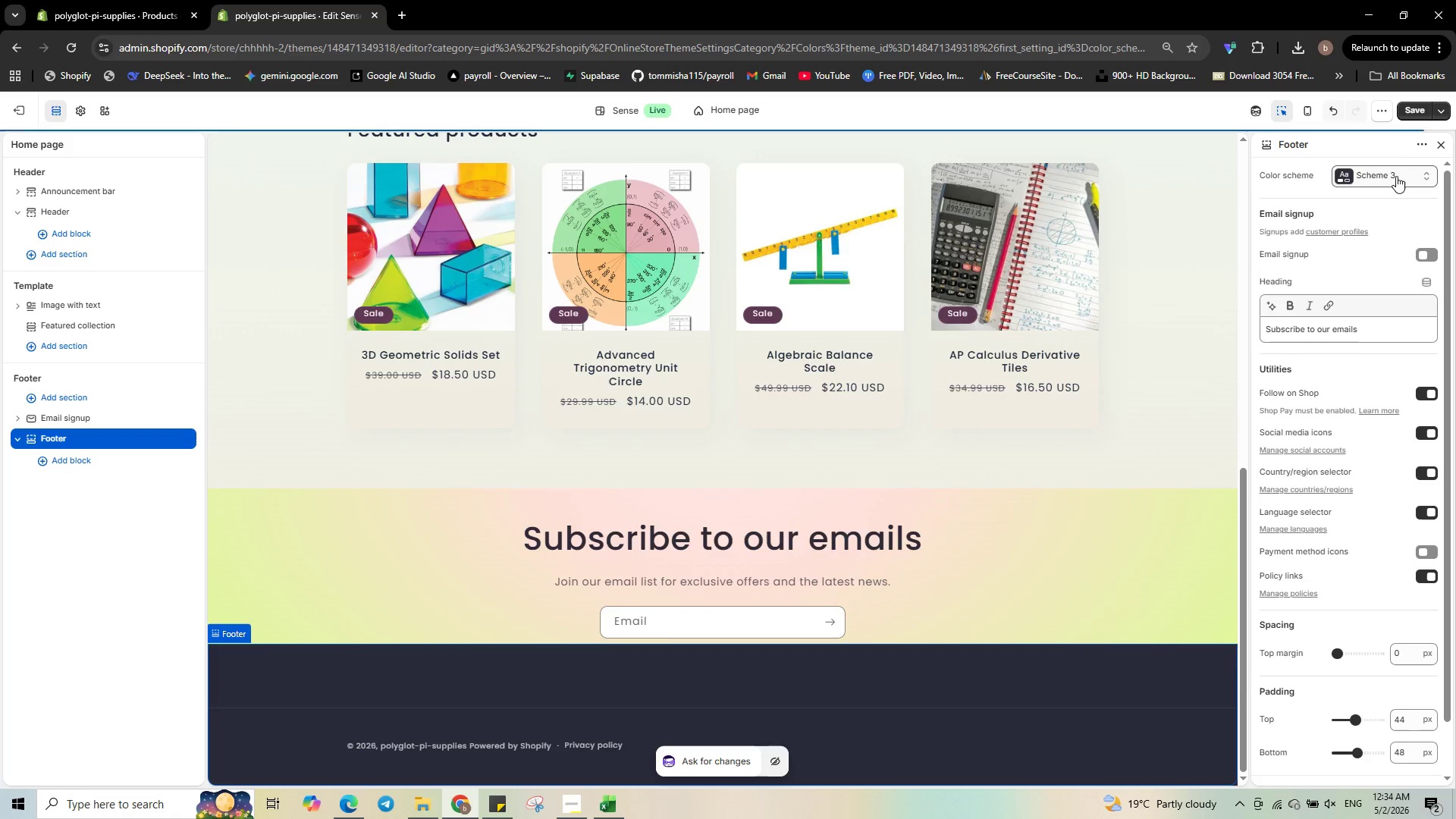 
left_click([1396, 176])
 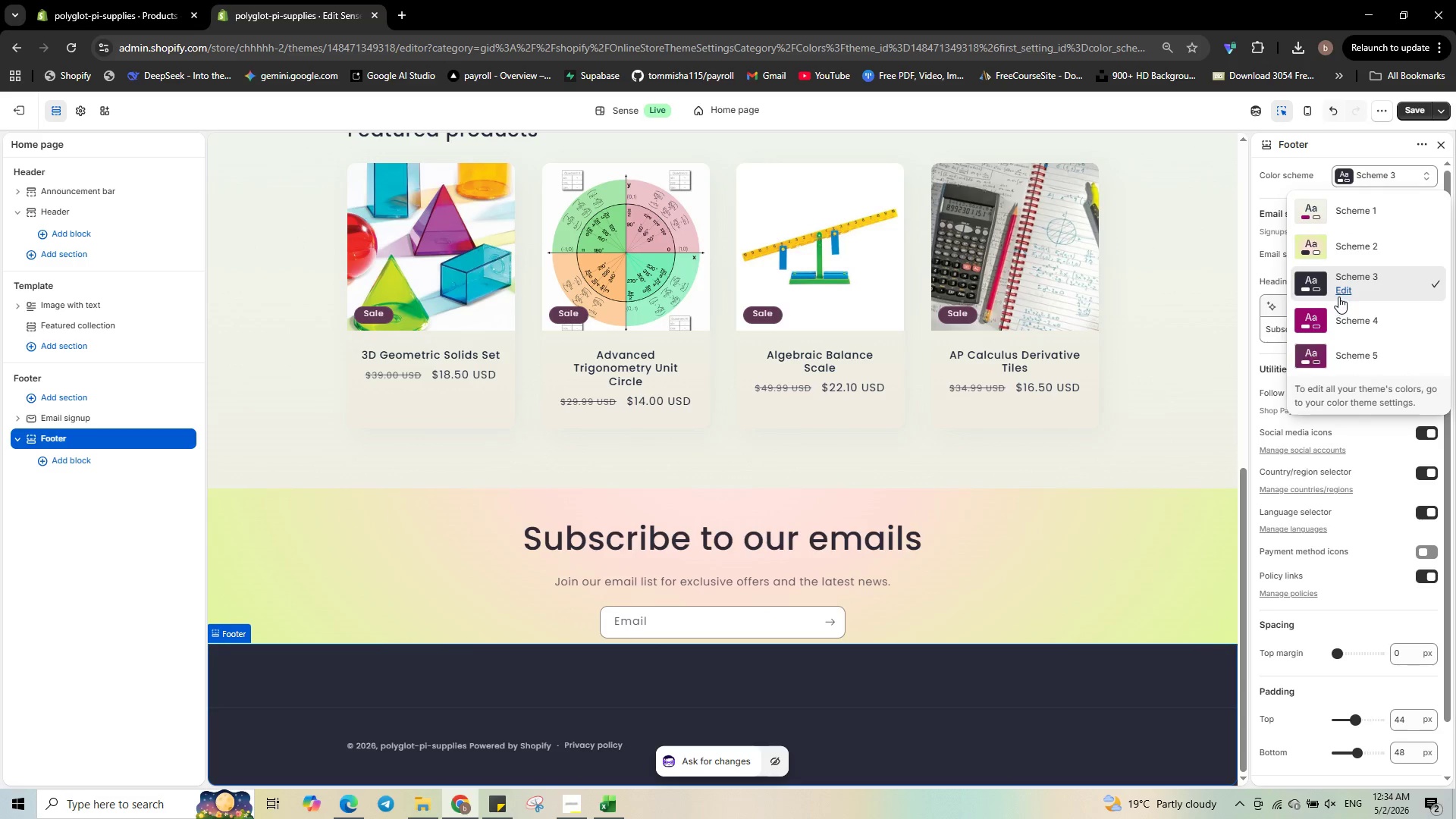 
left_click([1338, 293])
 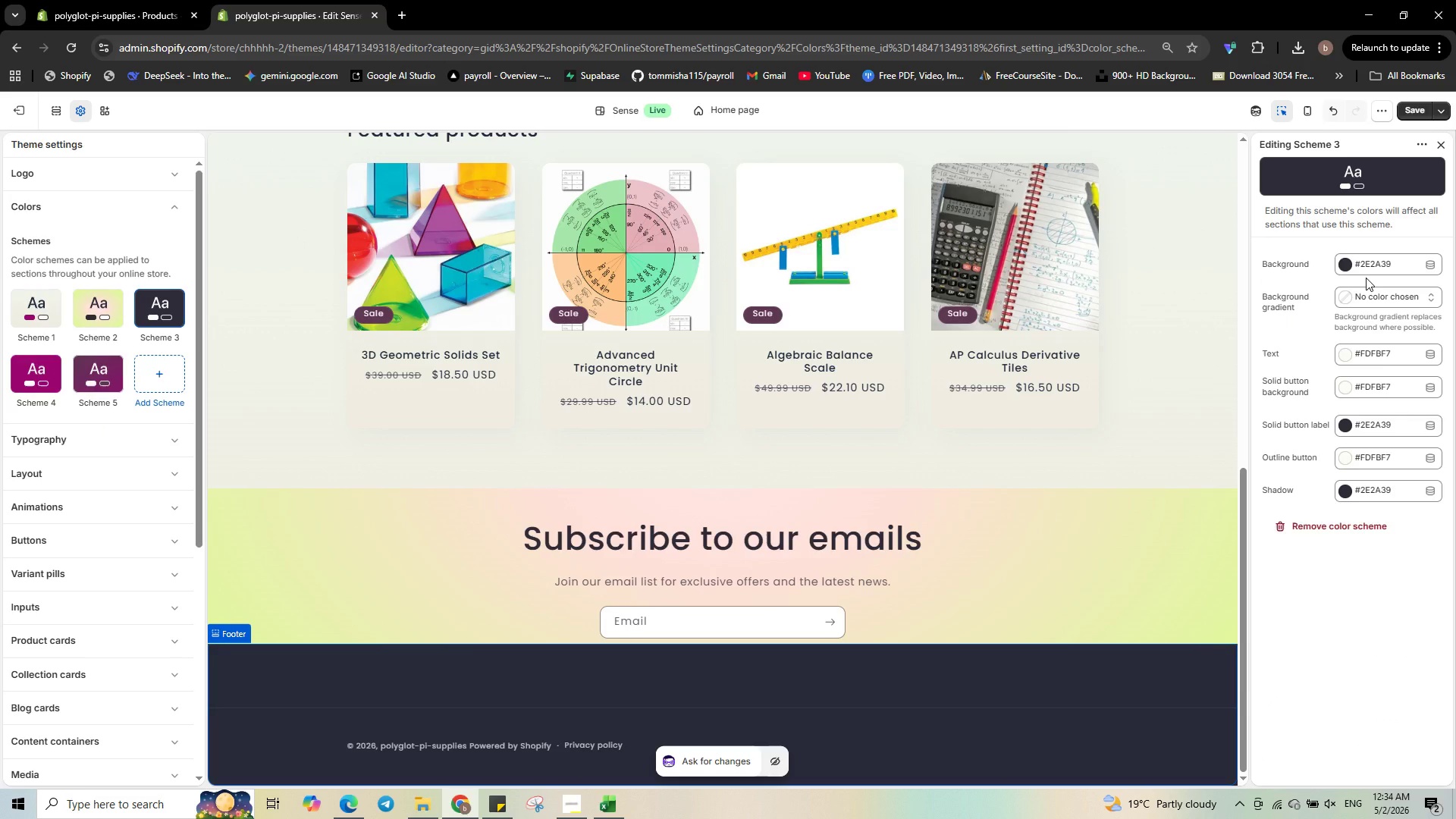 
wait(5.53)
 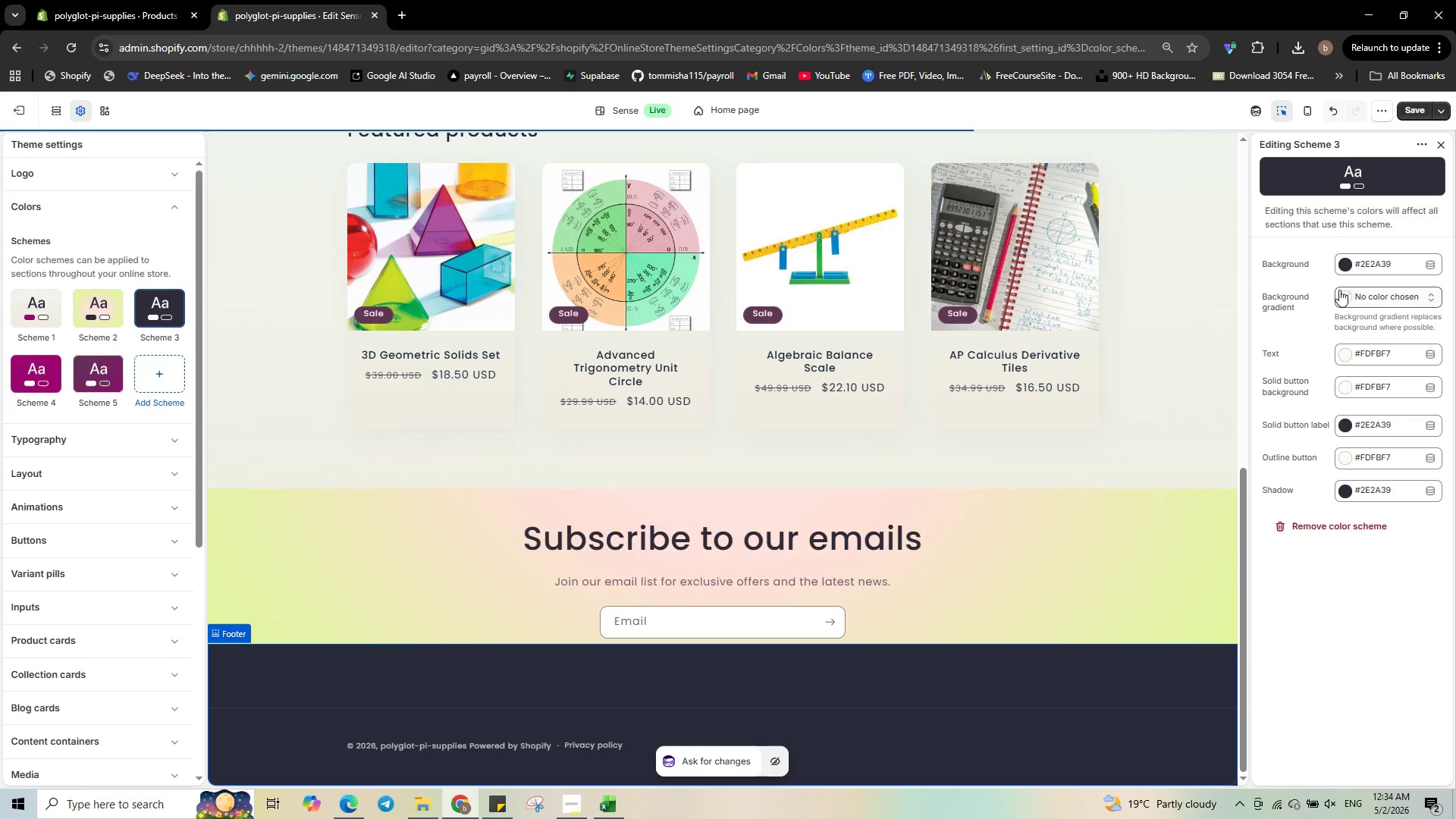 
left_click([1382, 270])
 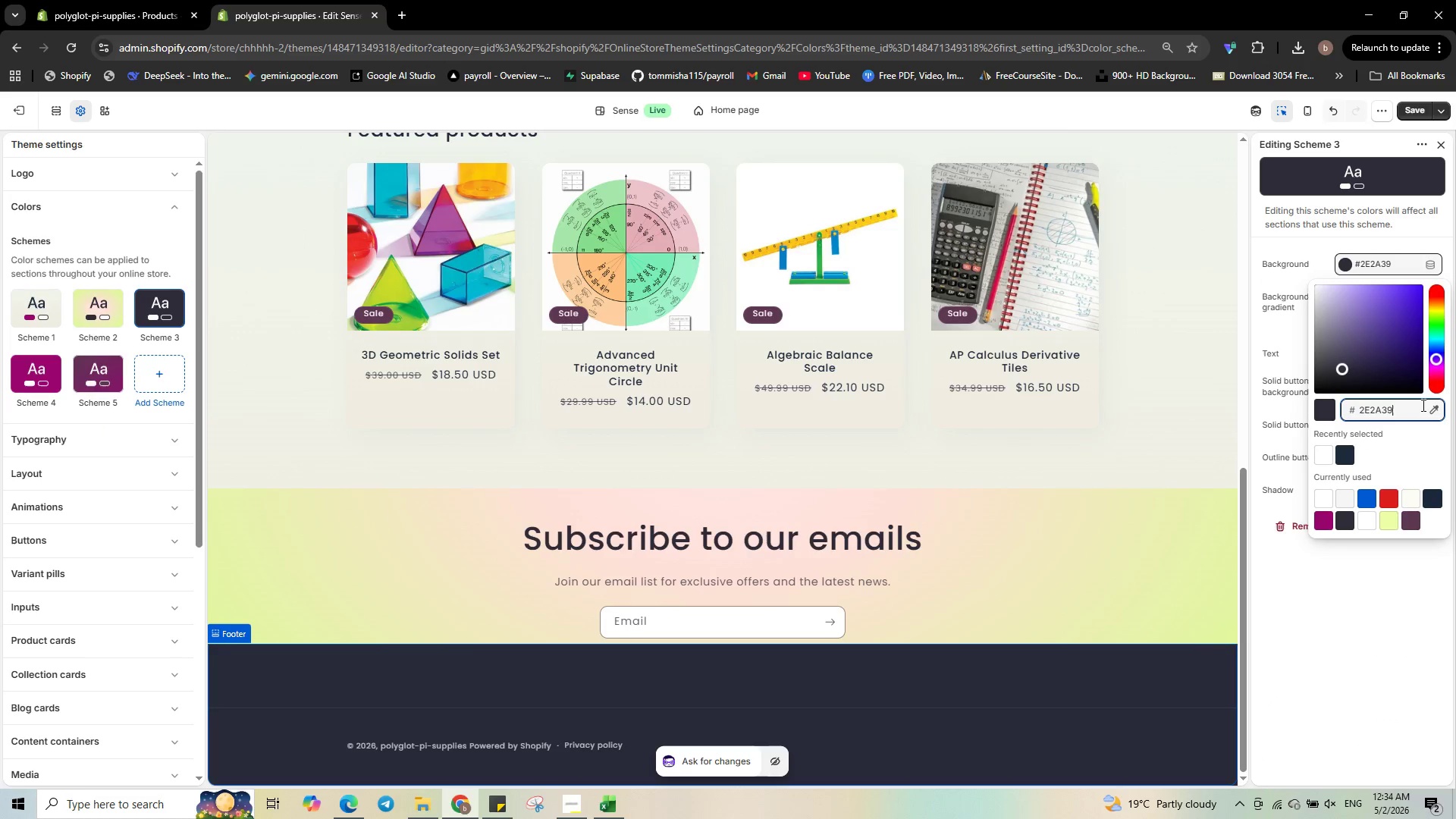 
left_click_drag(start_coordinate=[1407, 408], to_coordinate=[1339, 413])
 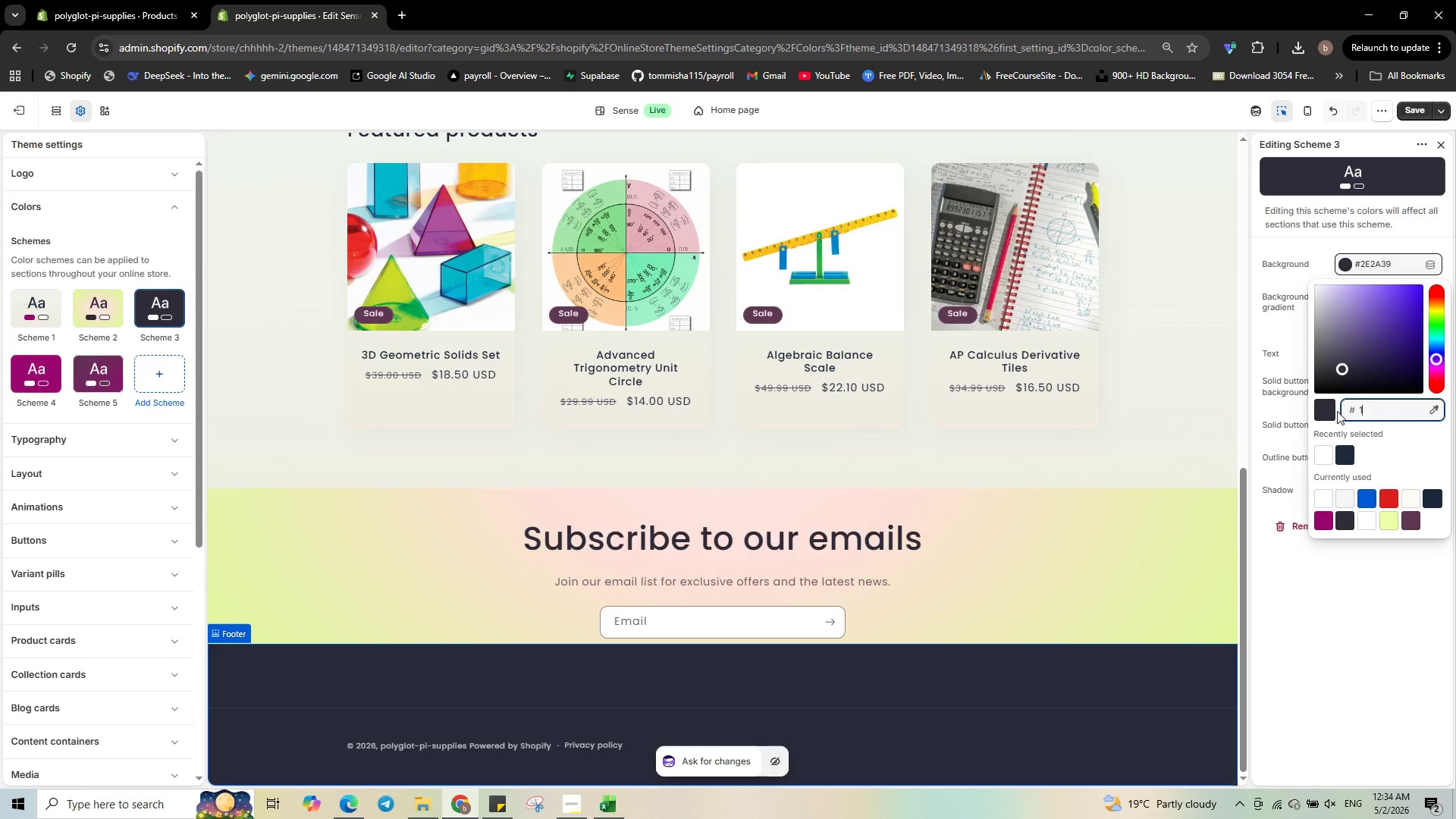 
key(Numpad1)
 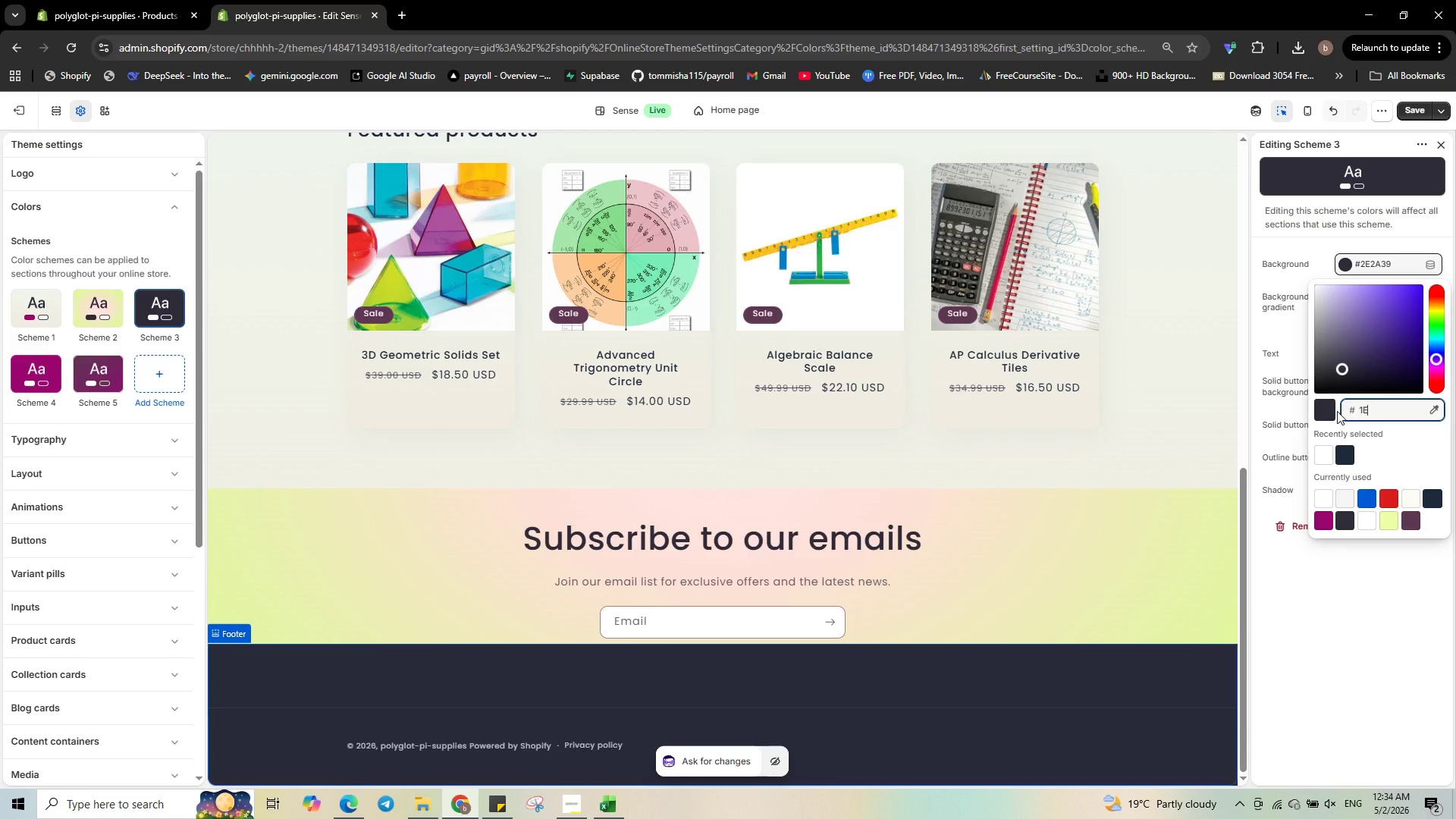 
key(E)
 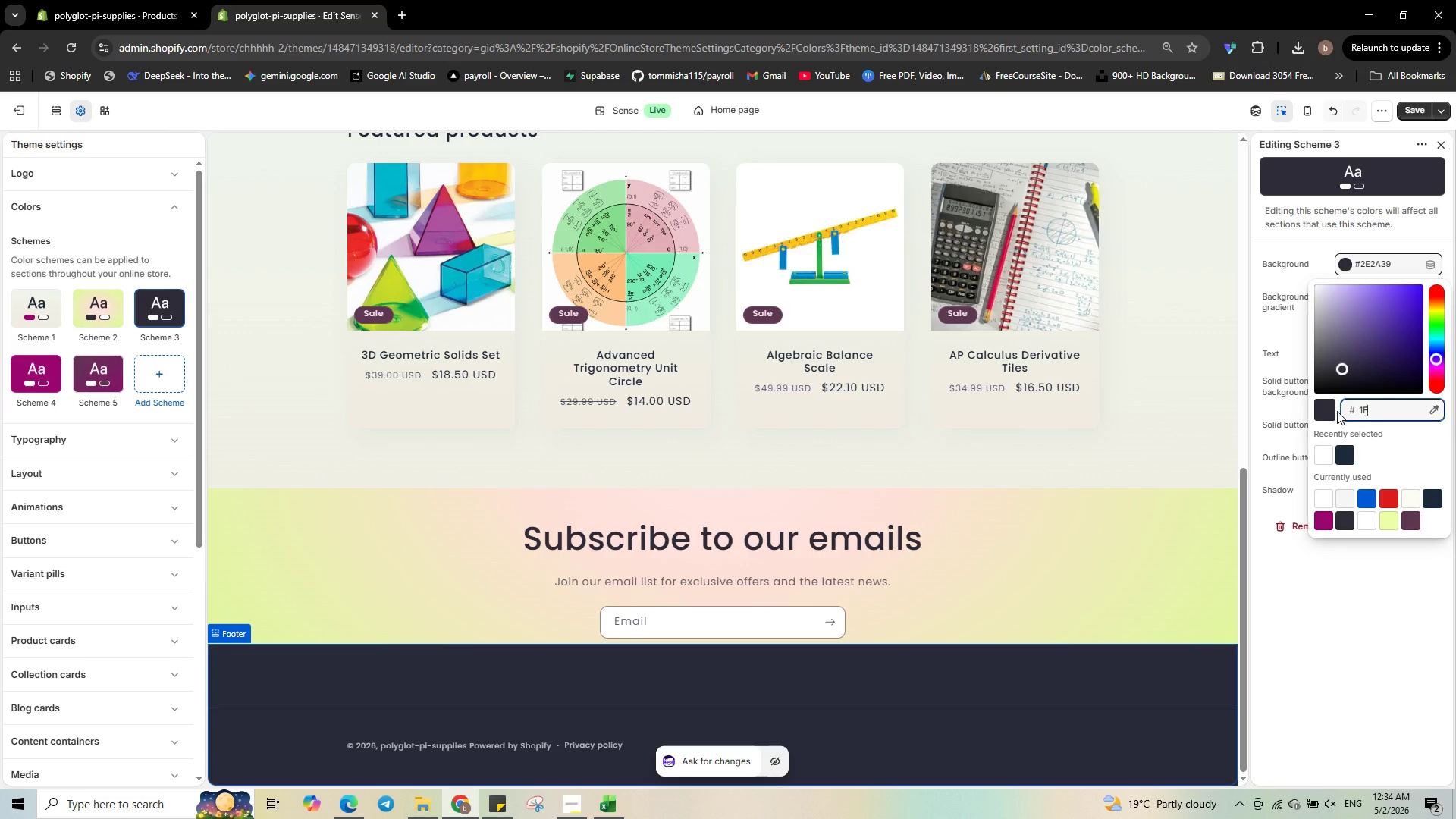 
key(Numpad2)
 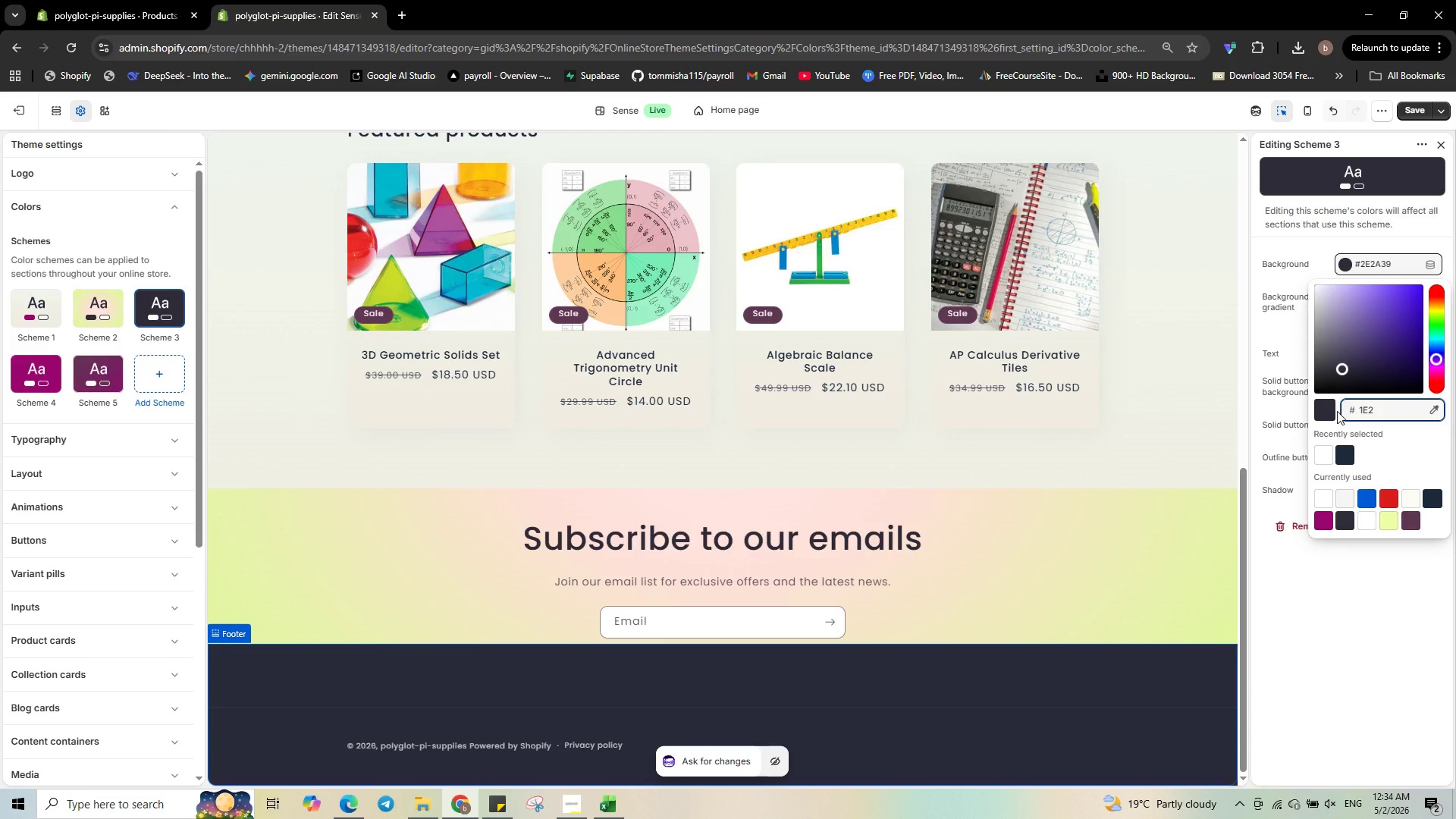 
key(A)
 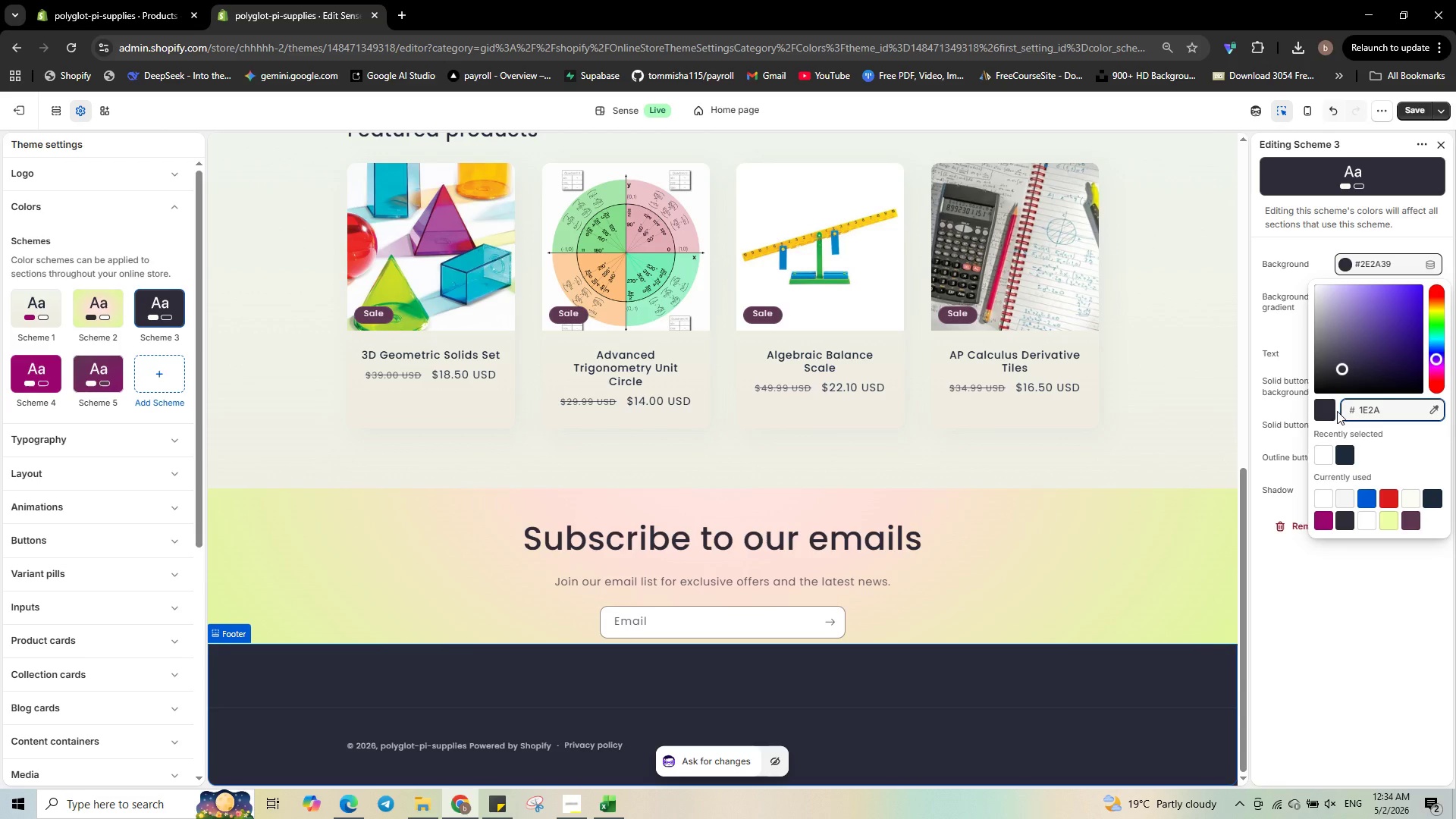 
key(Numpad3)
 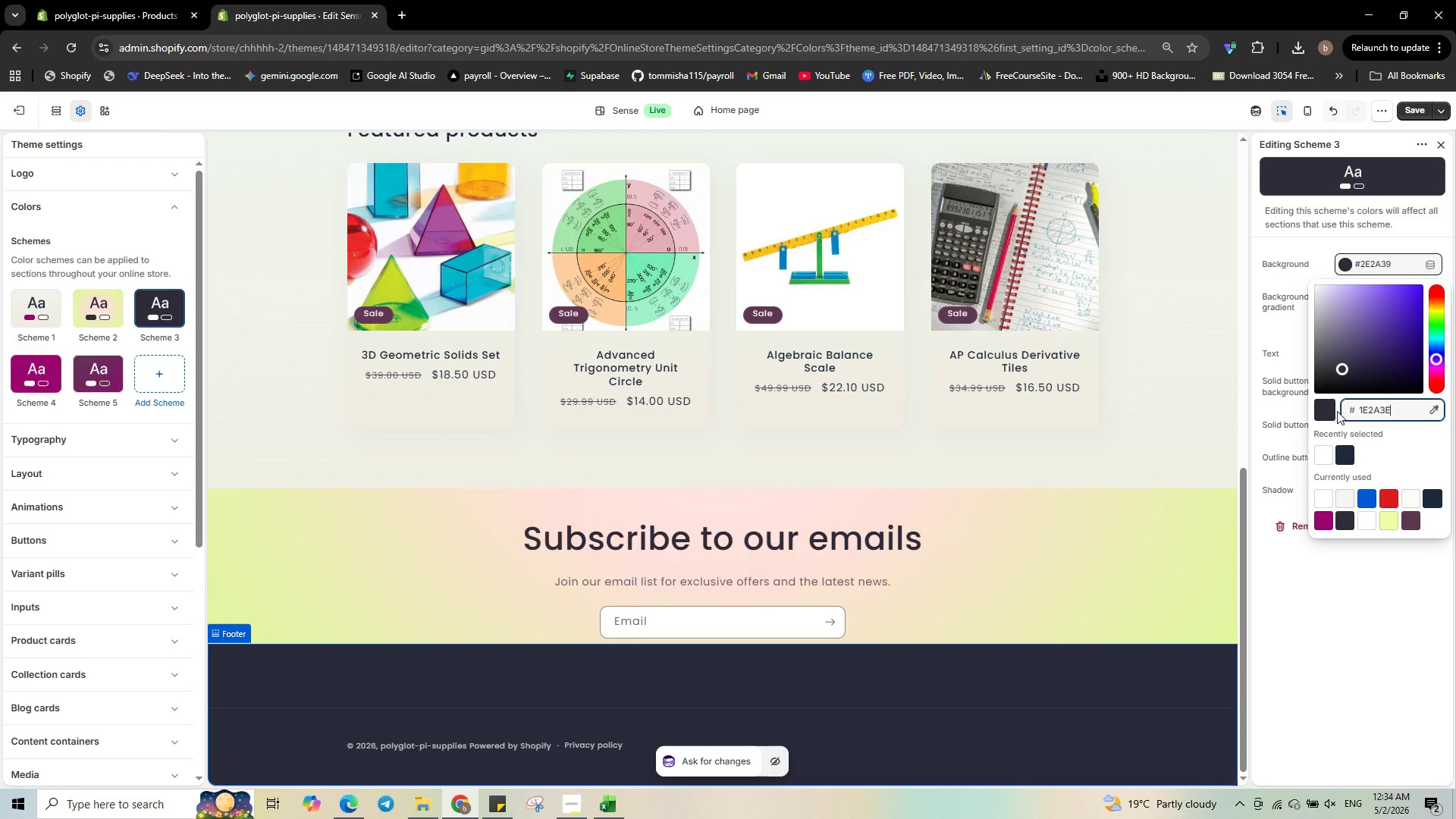 
key(E)
 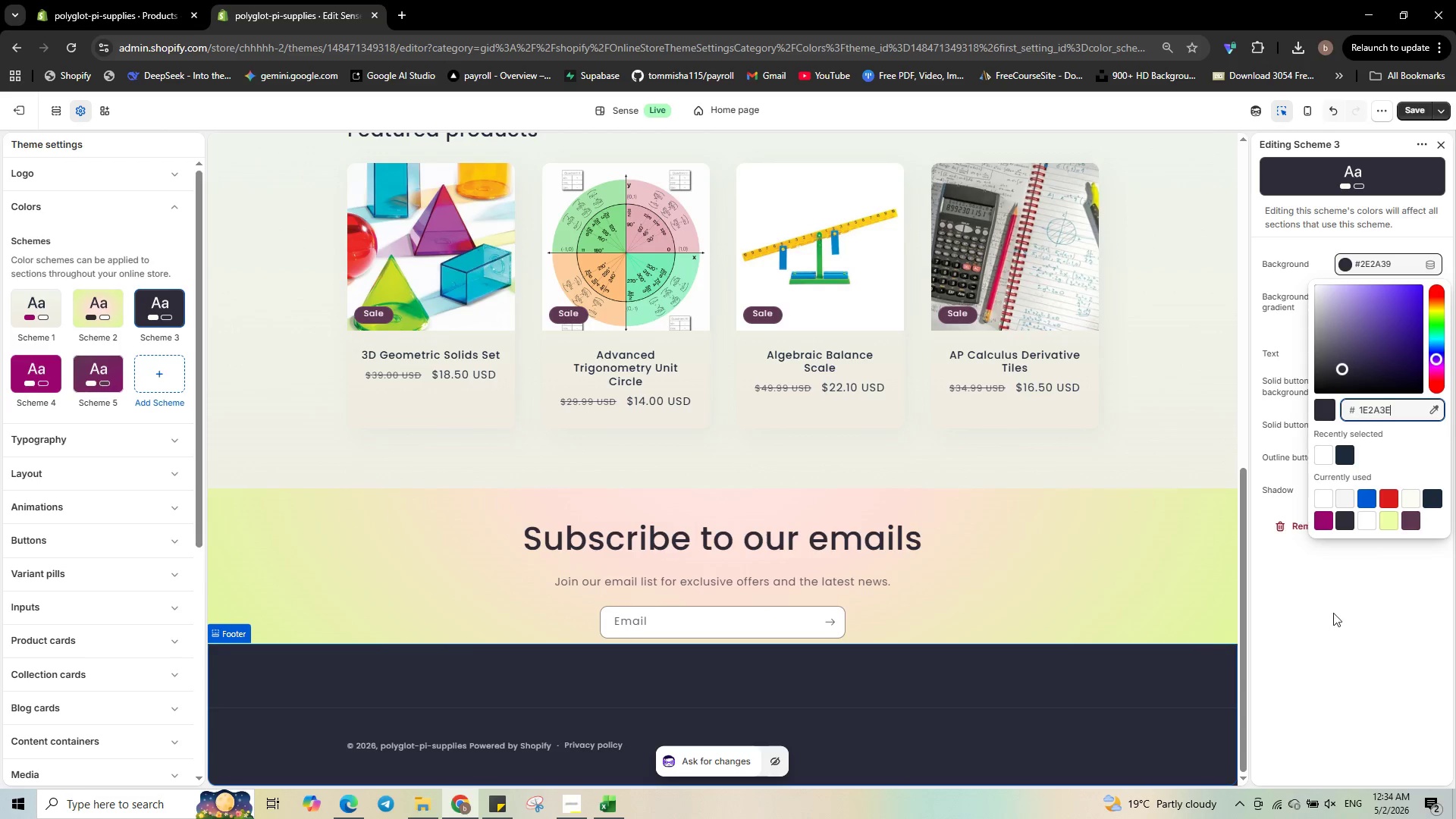 
left_click([1350, 661])
 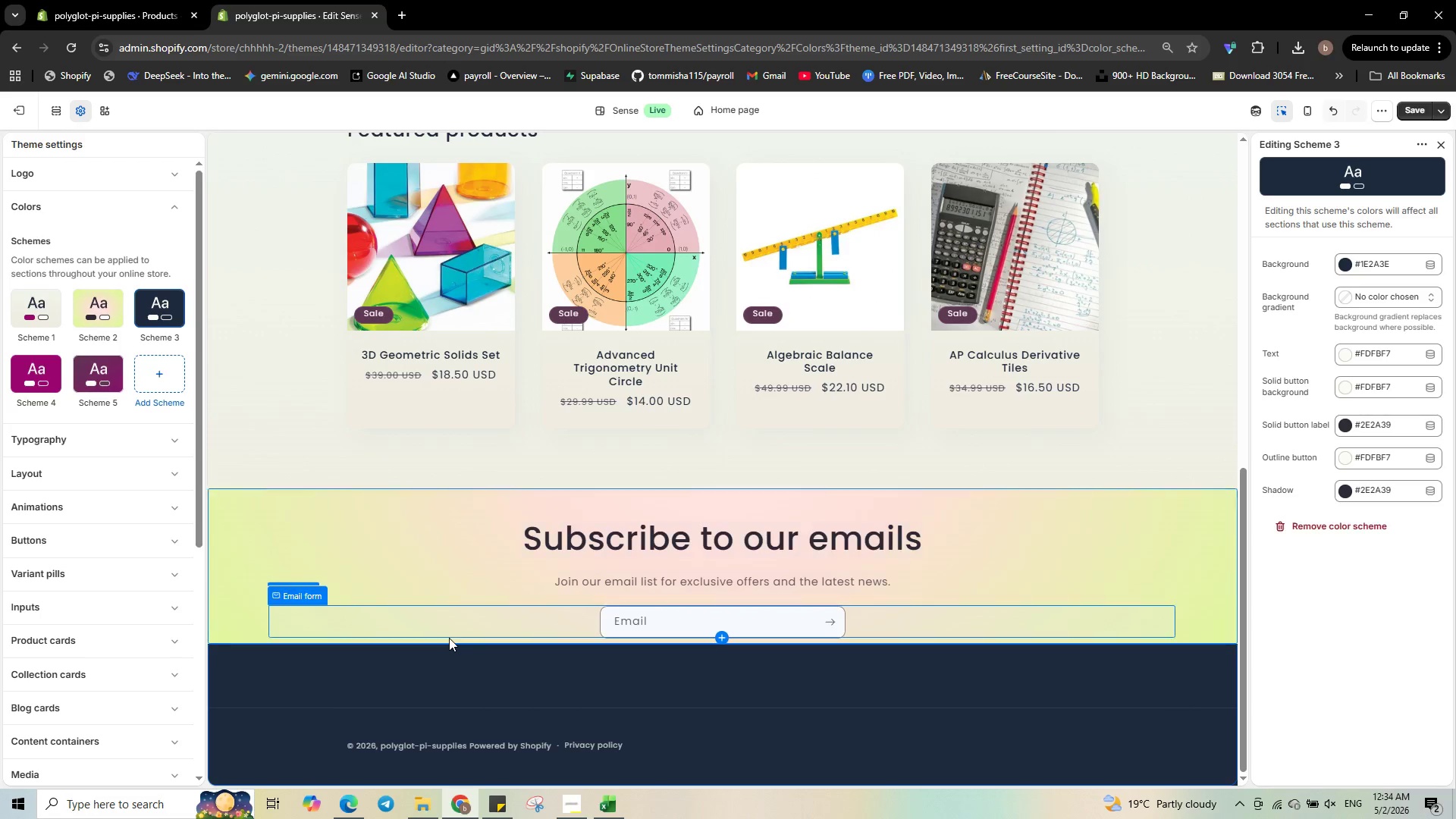 
wait(10.78)
 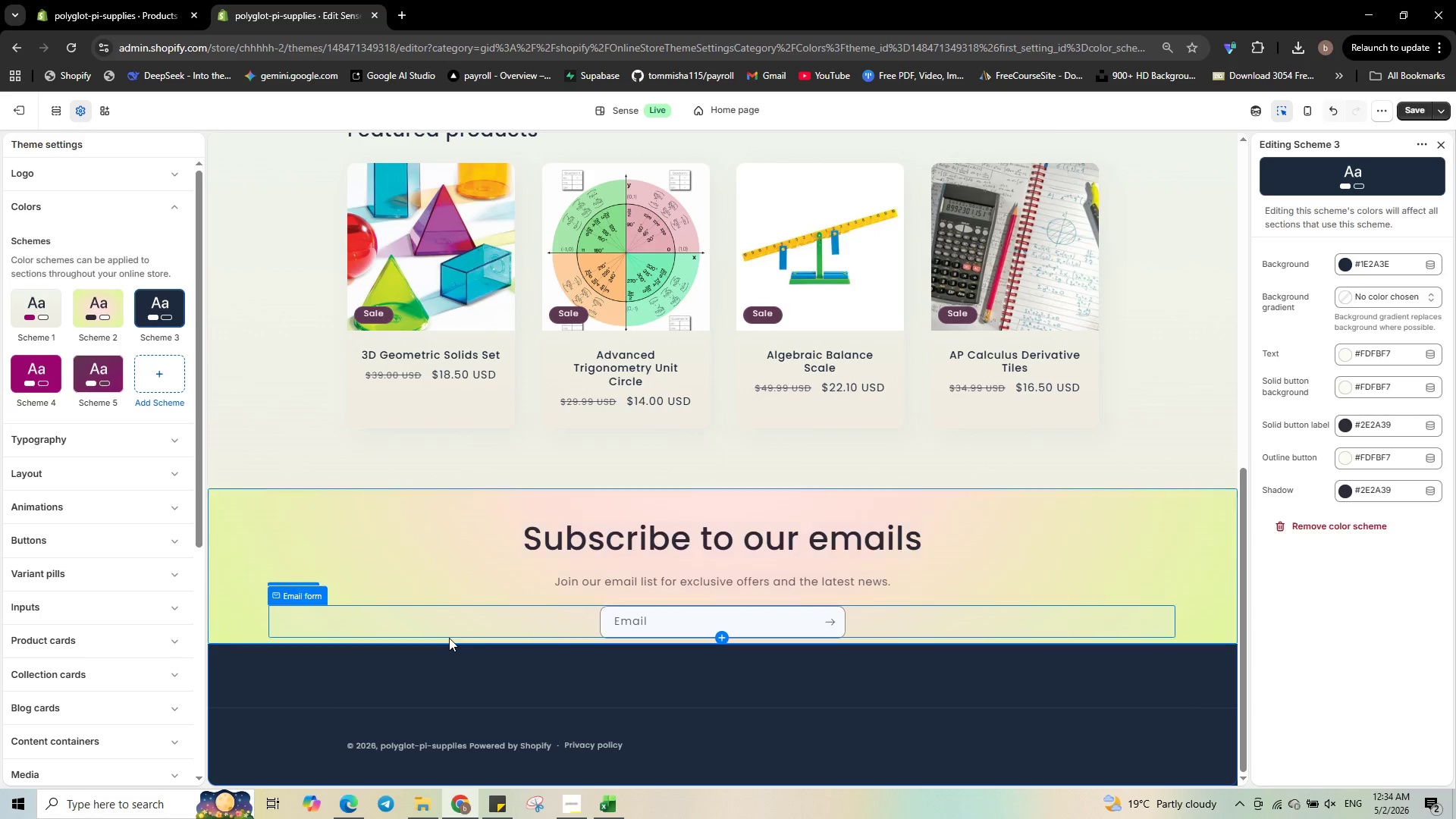 
left_click([1410, 110])
 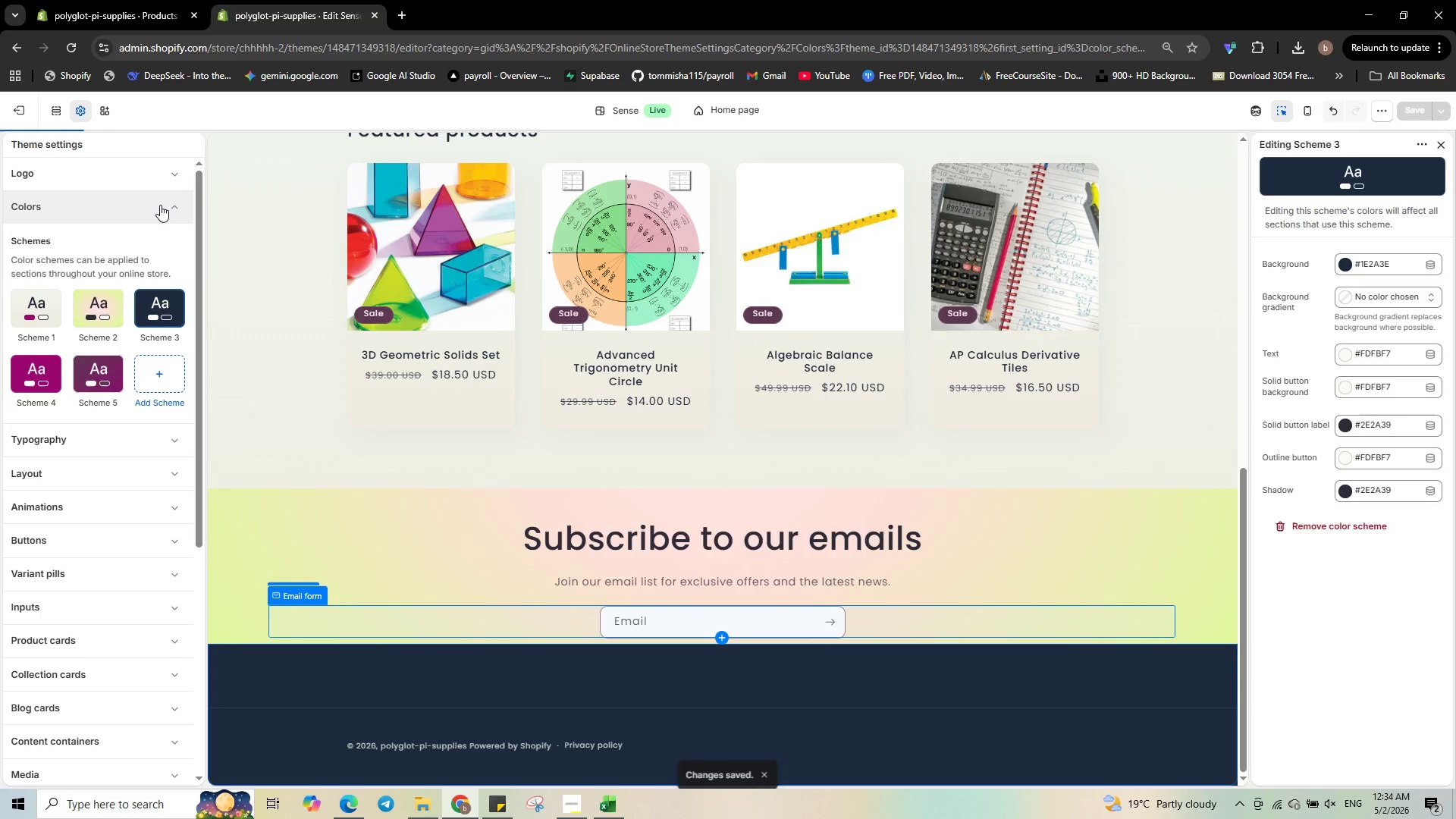 
left_click([172, 206])
 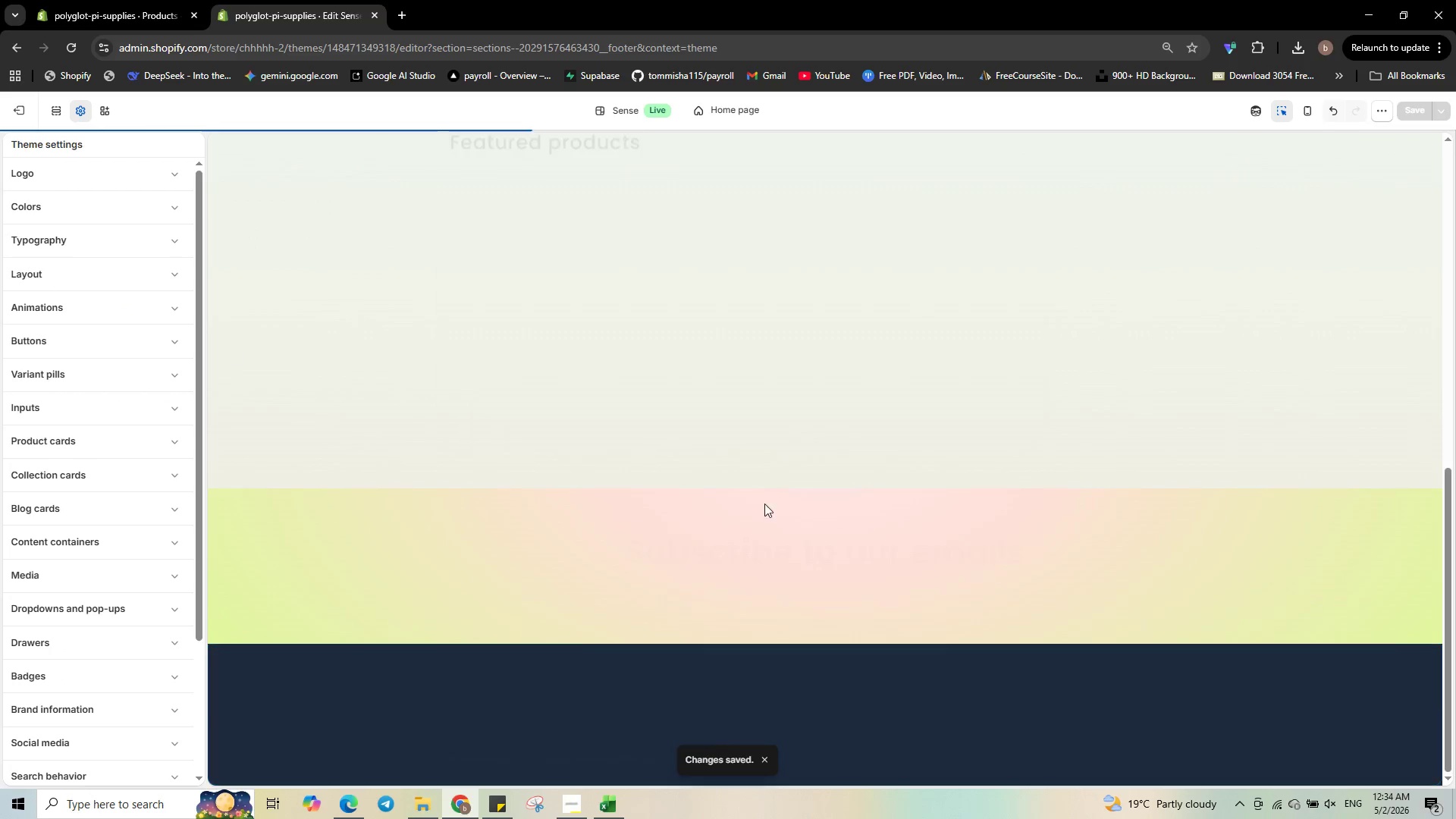 
scroll: coordinate [956, 591], scroll_direction: up, amount: 16.0
 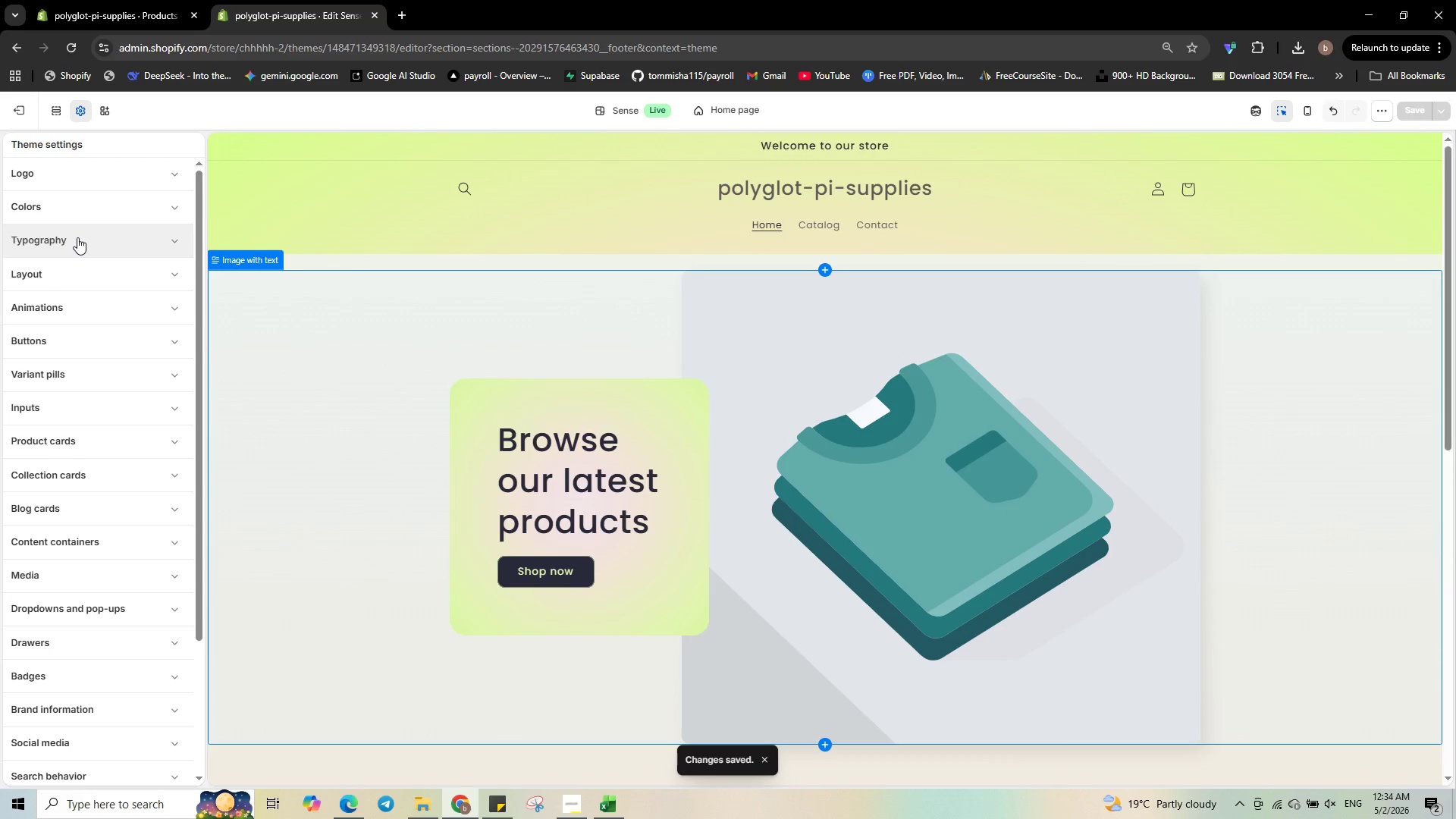 
left_click([79, 237])
 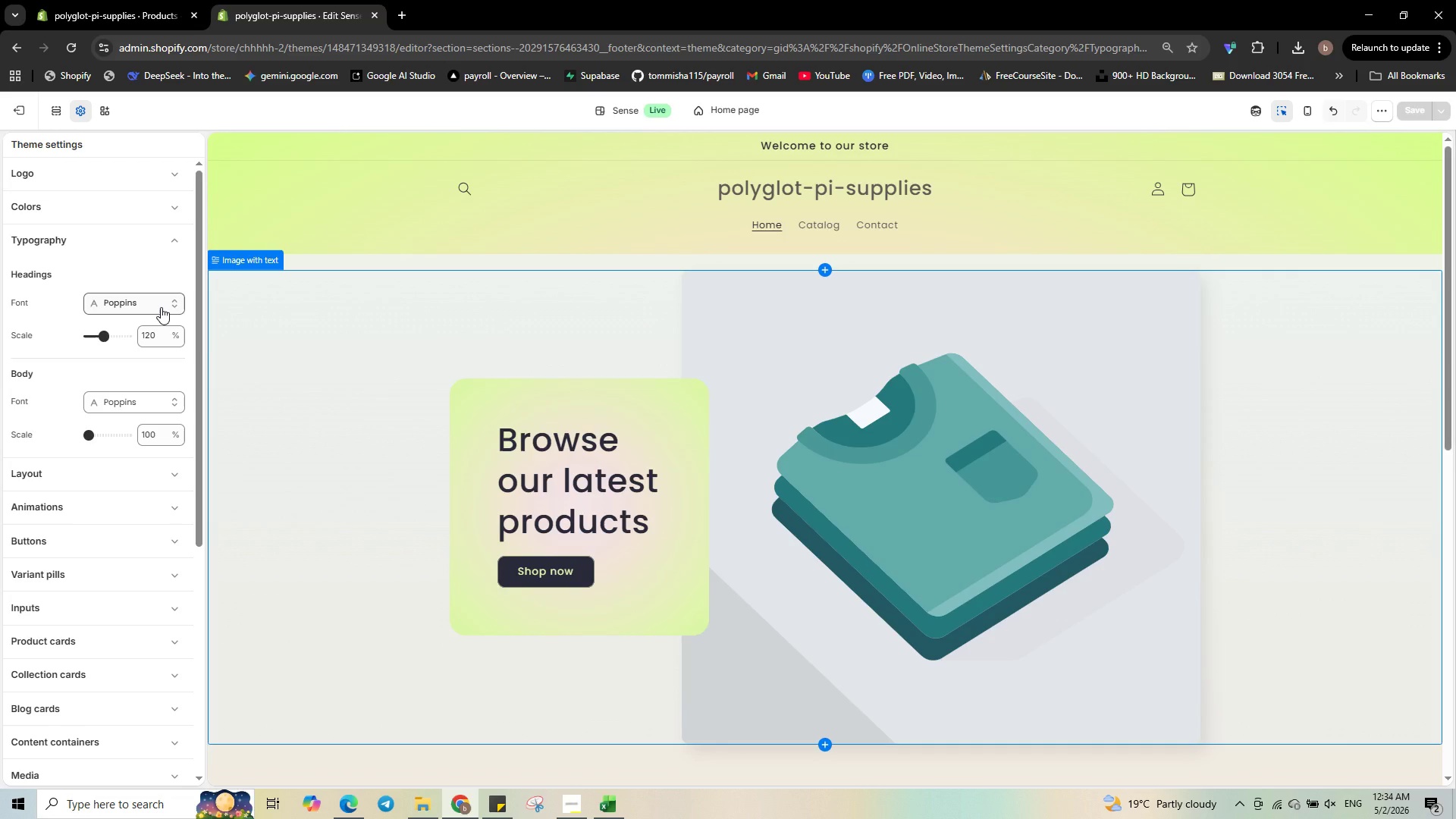 
wait(17.24)
 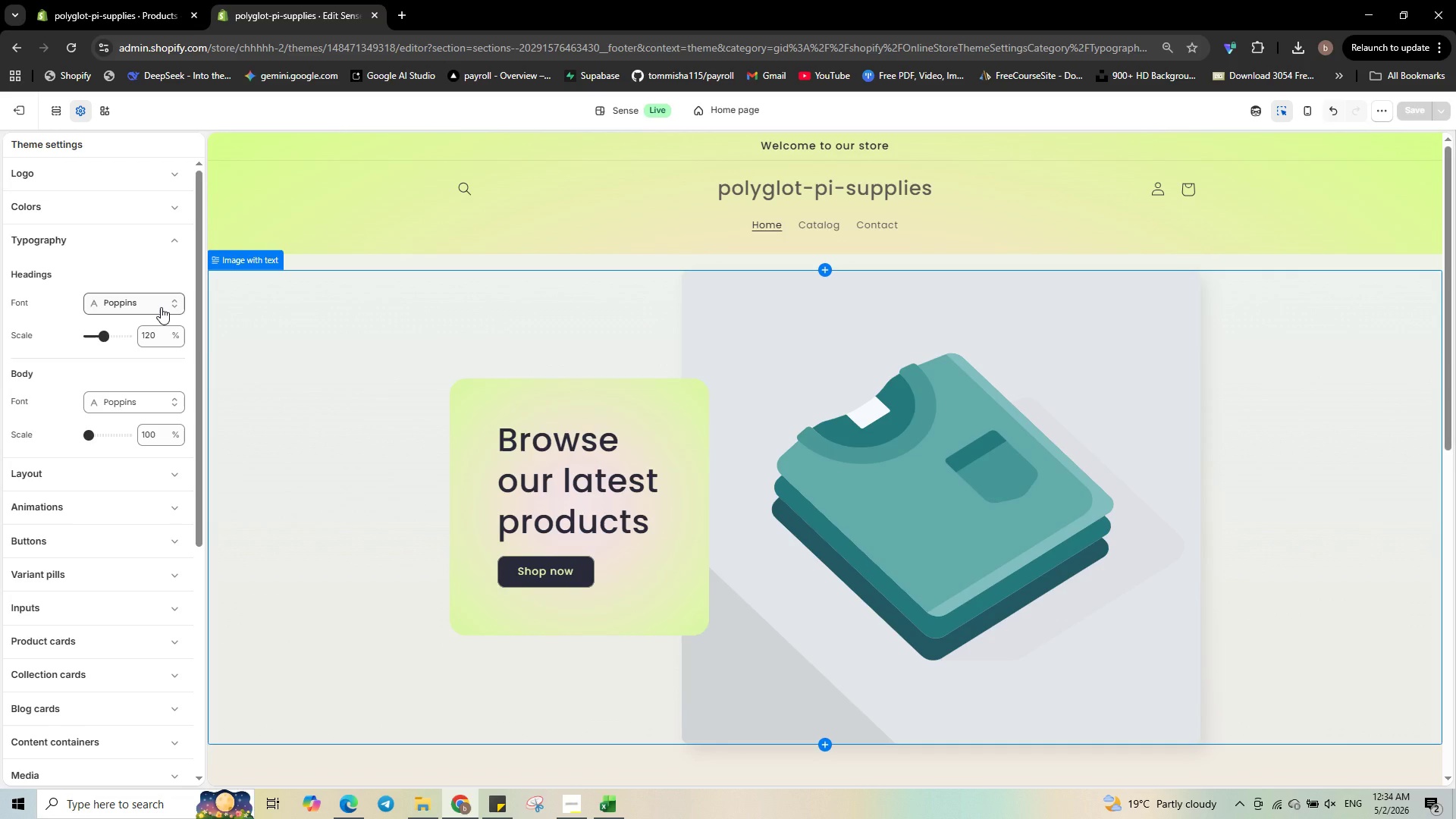 
left_click([164, 300])
 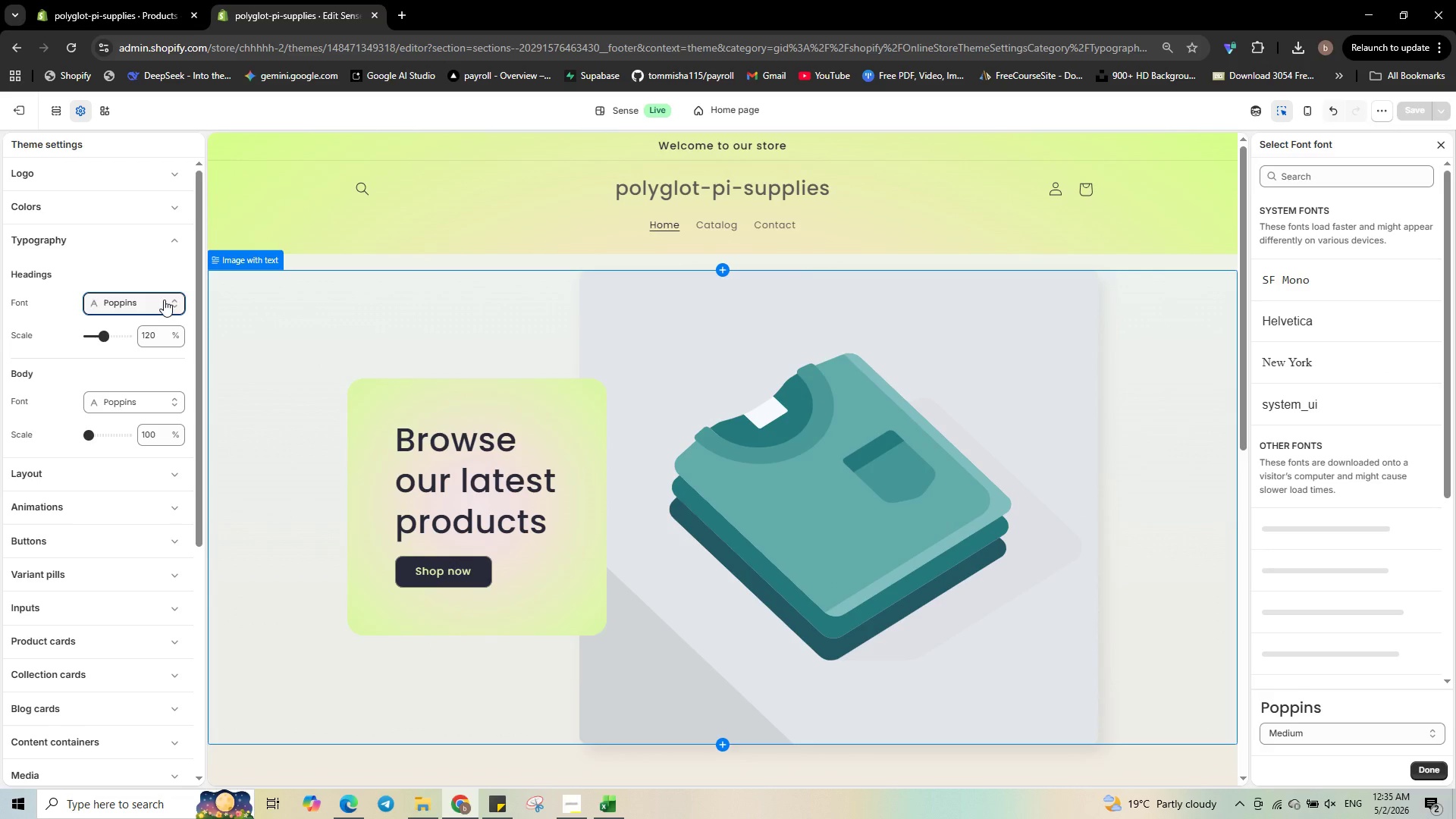 
wait(8.38)
 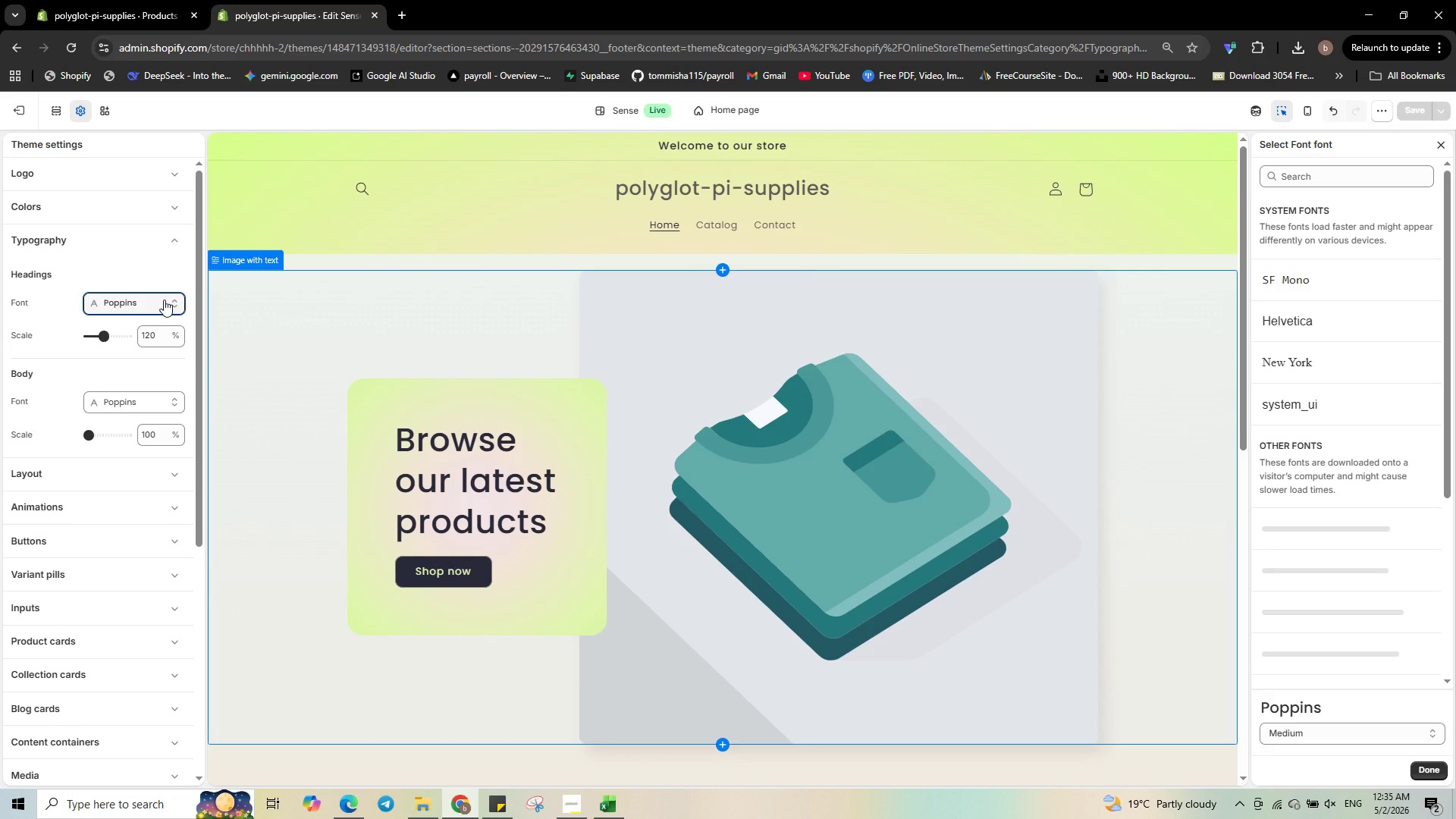 
left_click([1315, 180])
 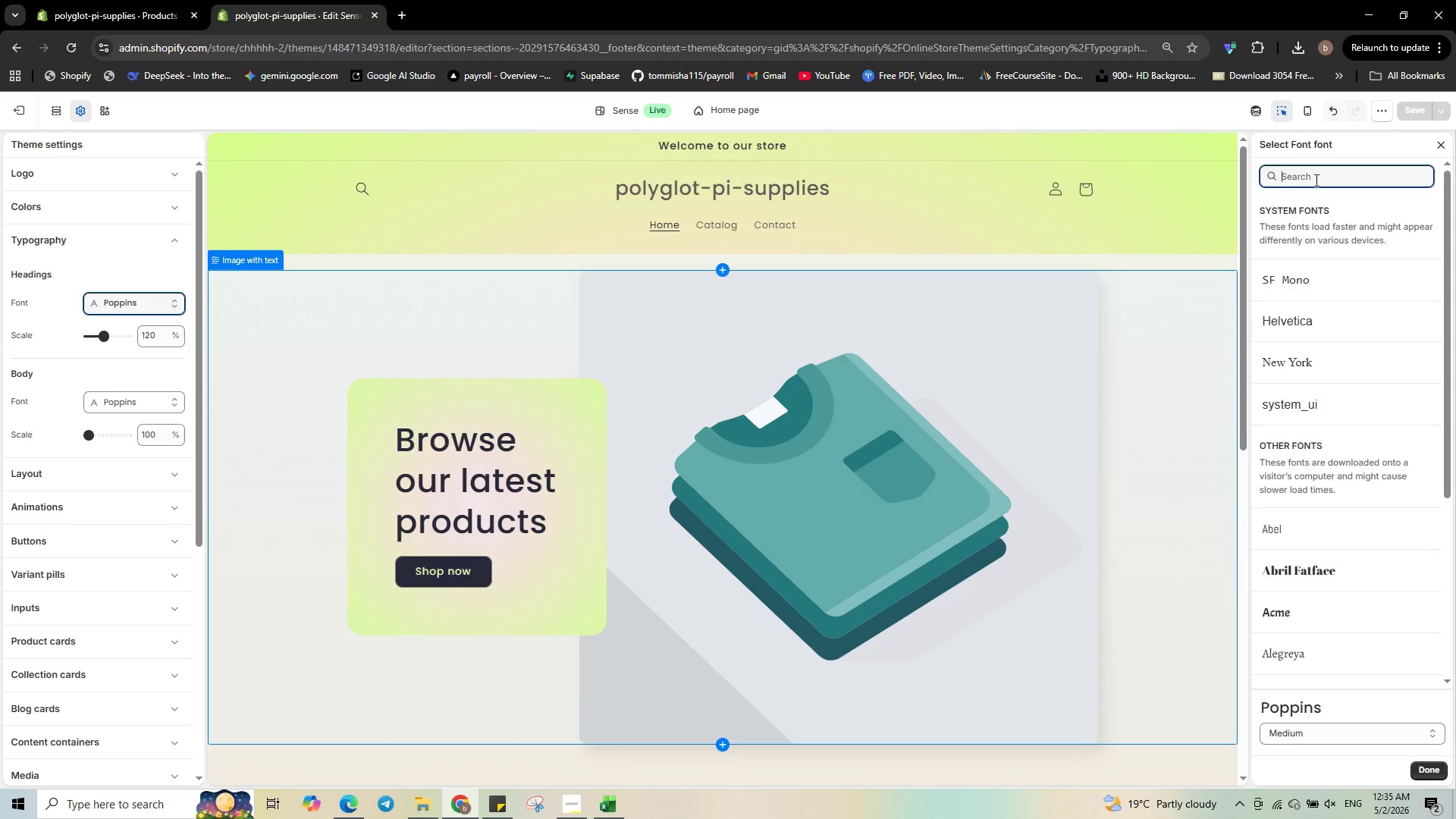 
wait(16.59)
 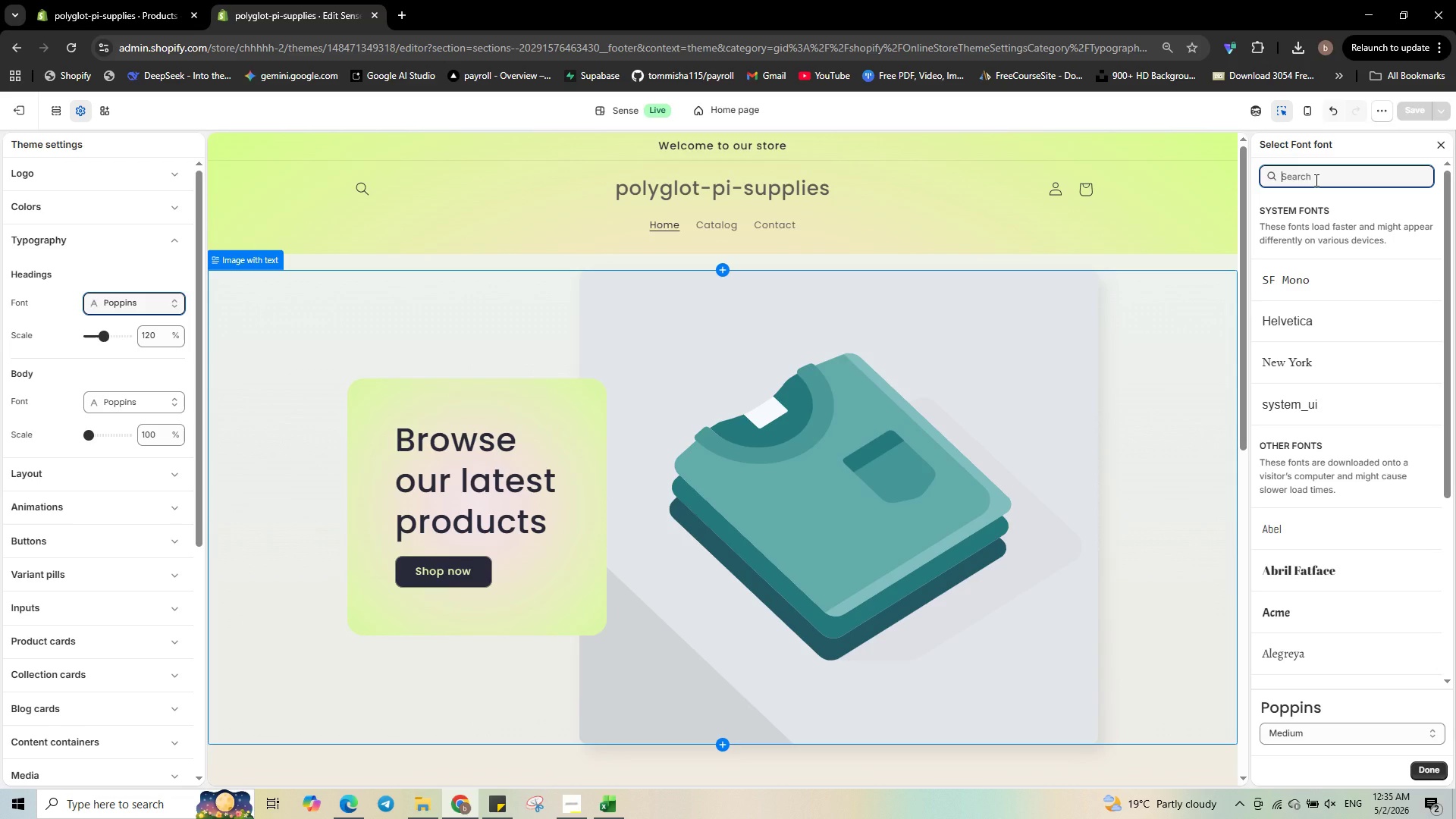 
type(ser)
 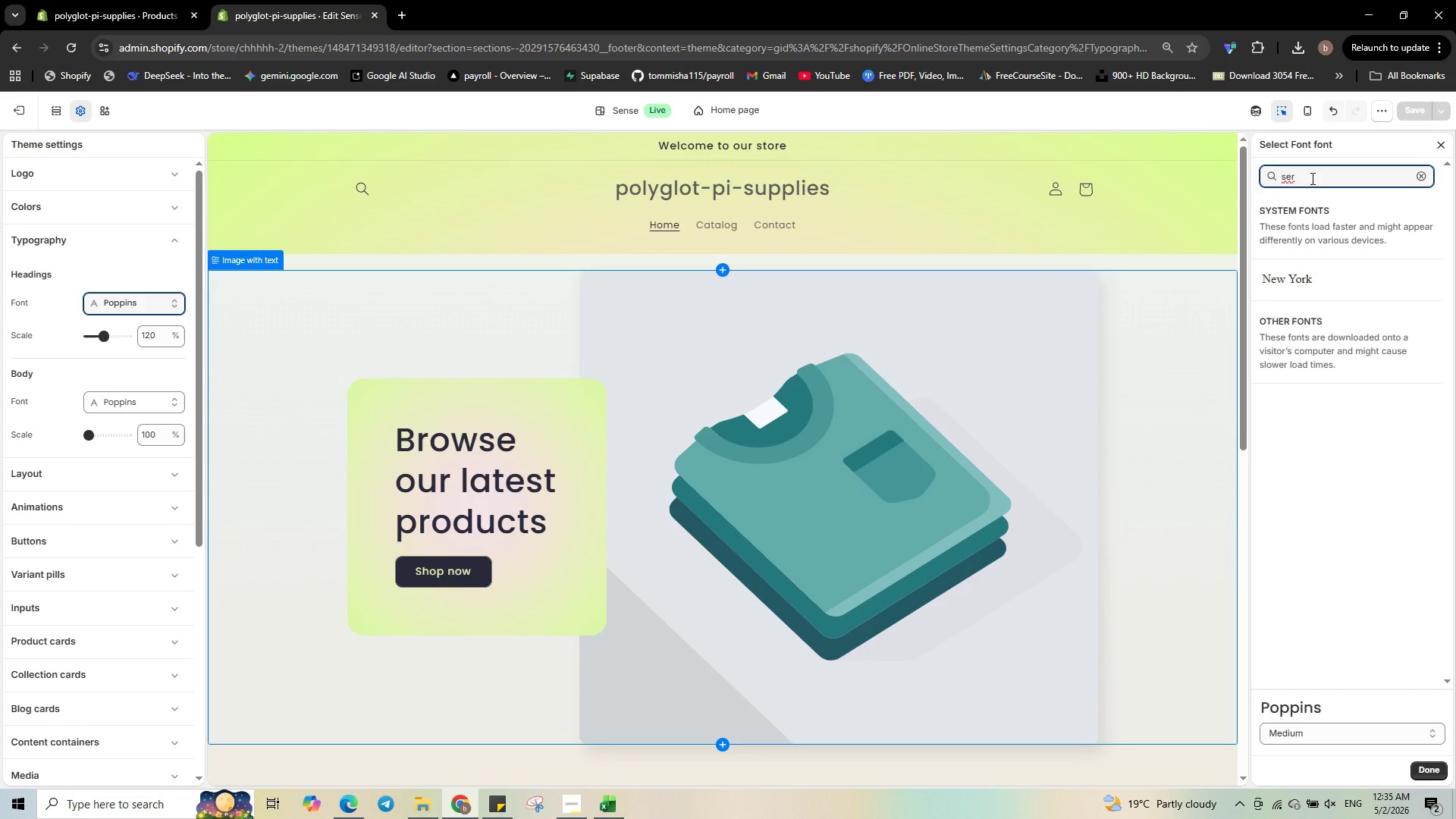 
wait(11.97)
 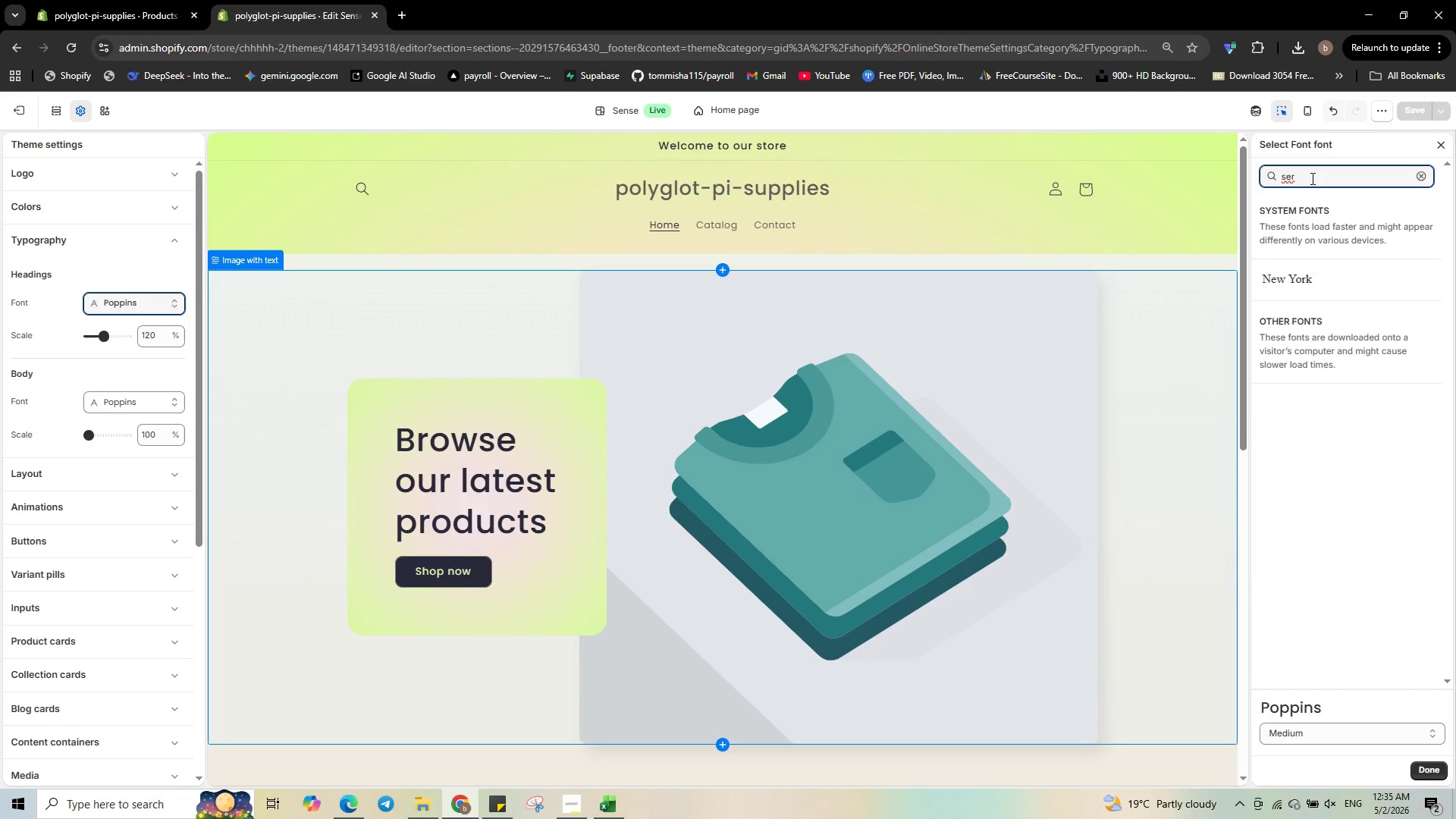 
key(Backspace)
 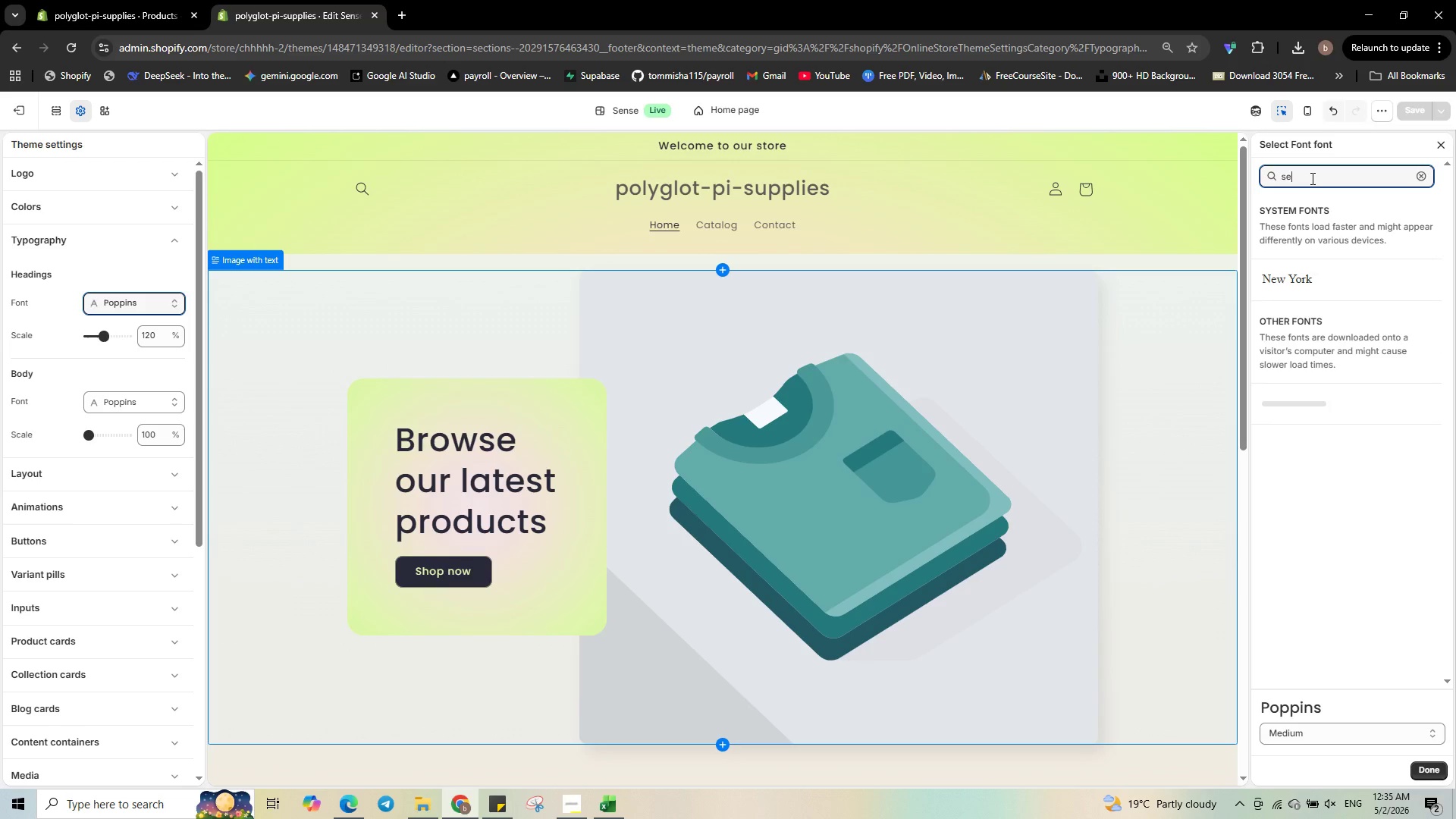 
wait(5.03)
 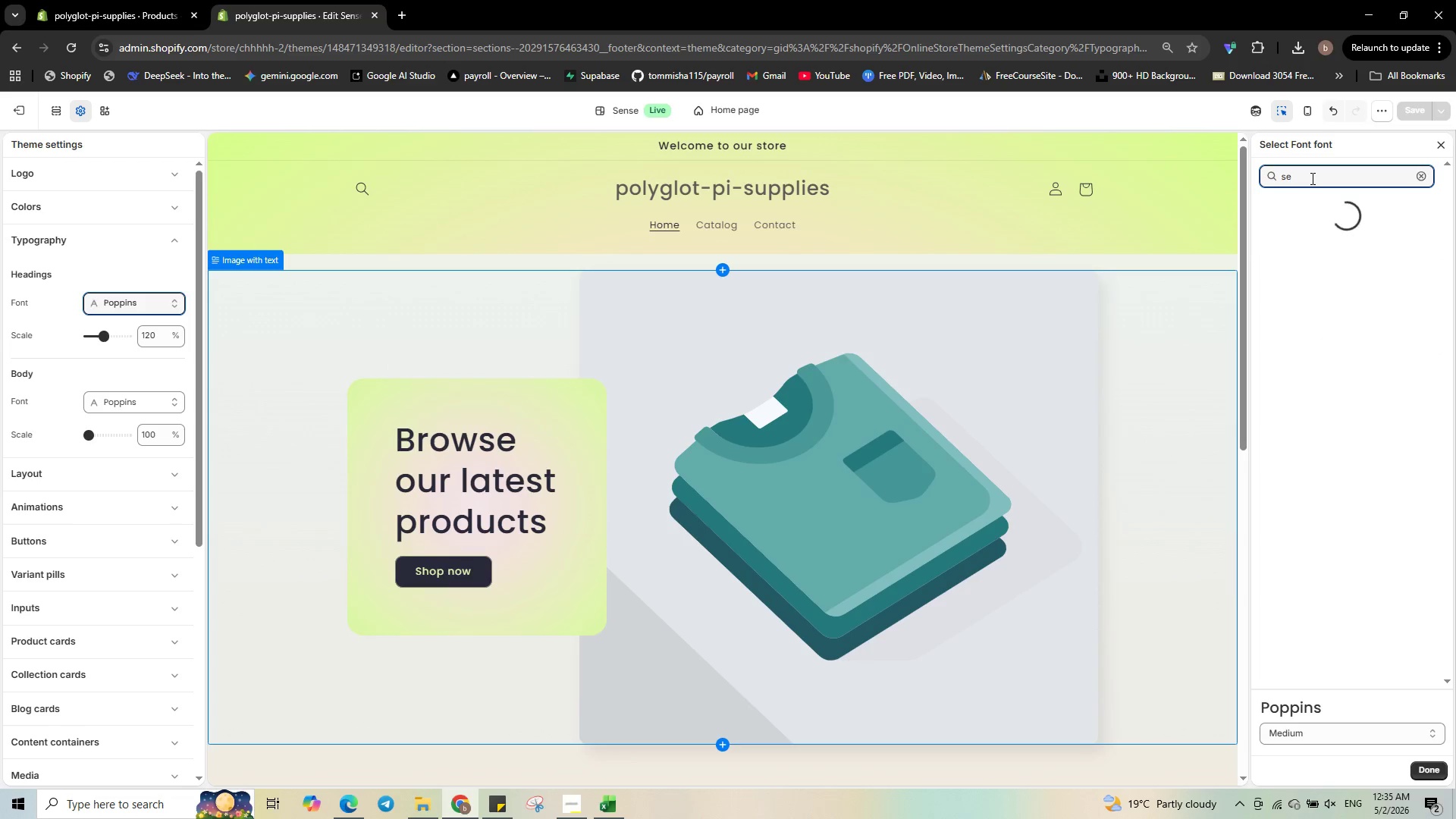 
key(Backspace)
key(Backspace)
type(aca)
 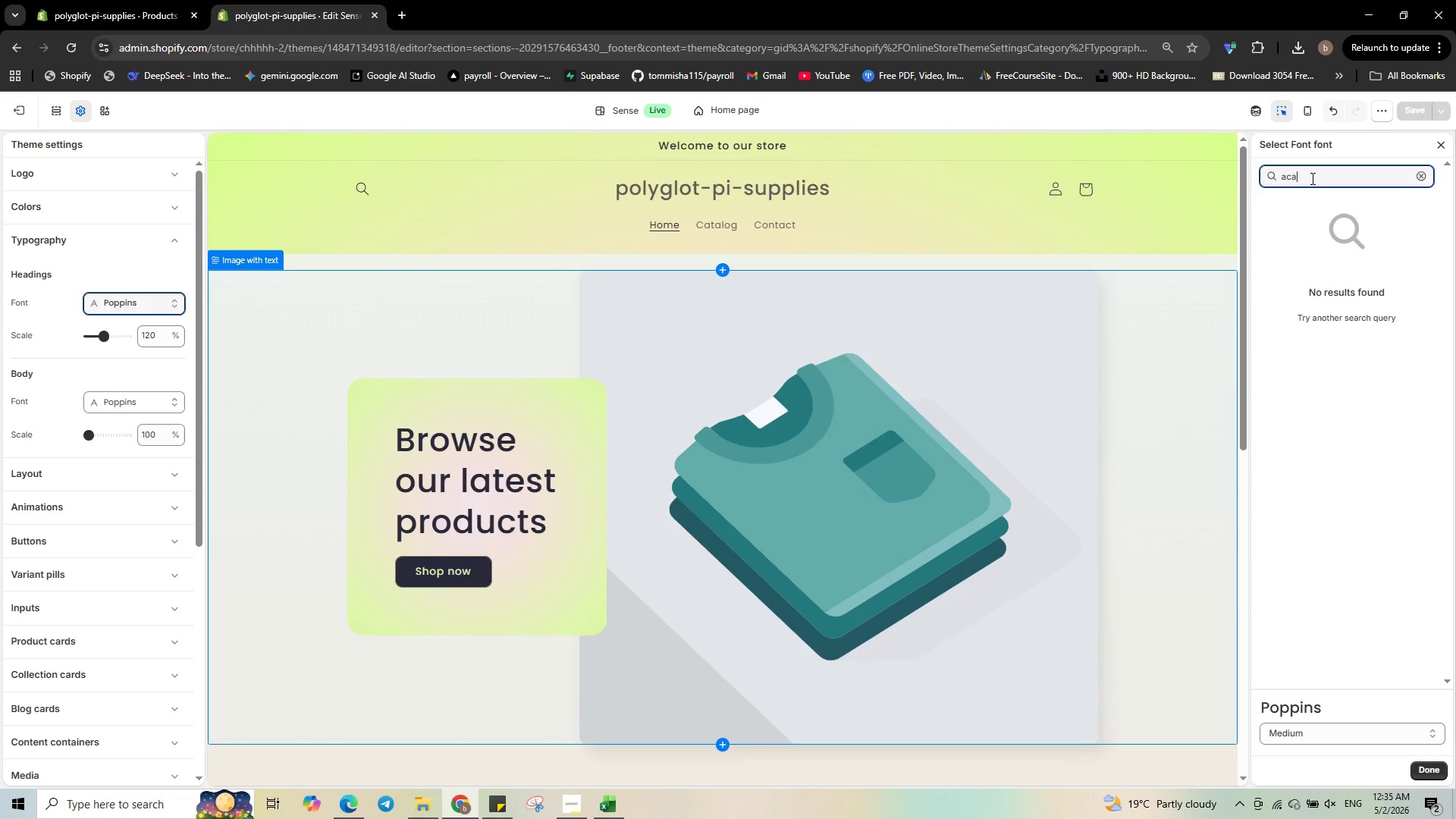 
wait(6.89)
 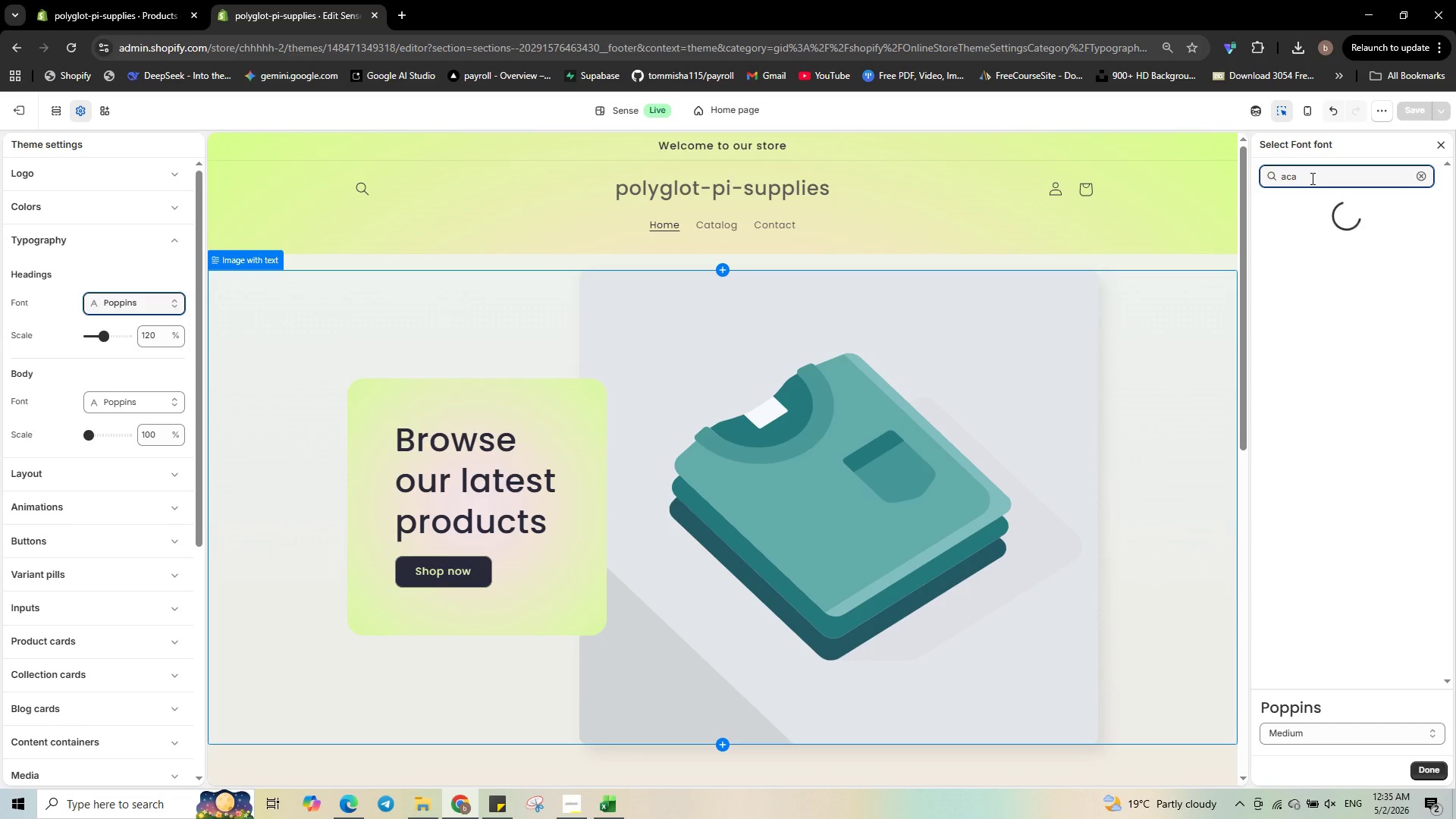 
type(dem)
key(Backspace)
key(Backspace)
key(Backspace)
key(Backspace)
key(Backspace)
 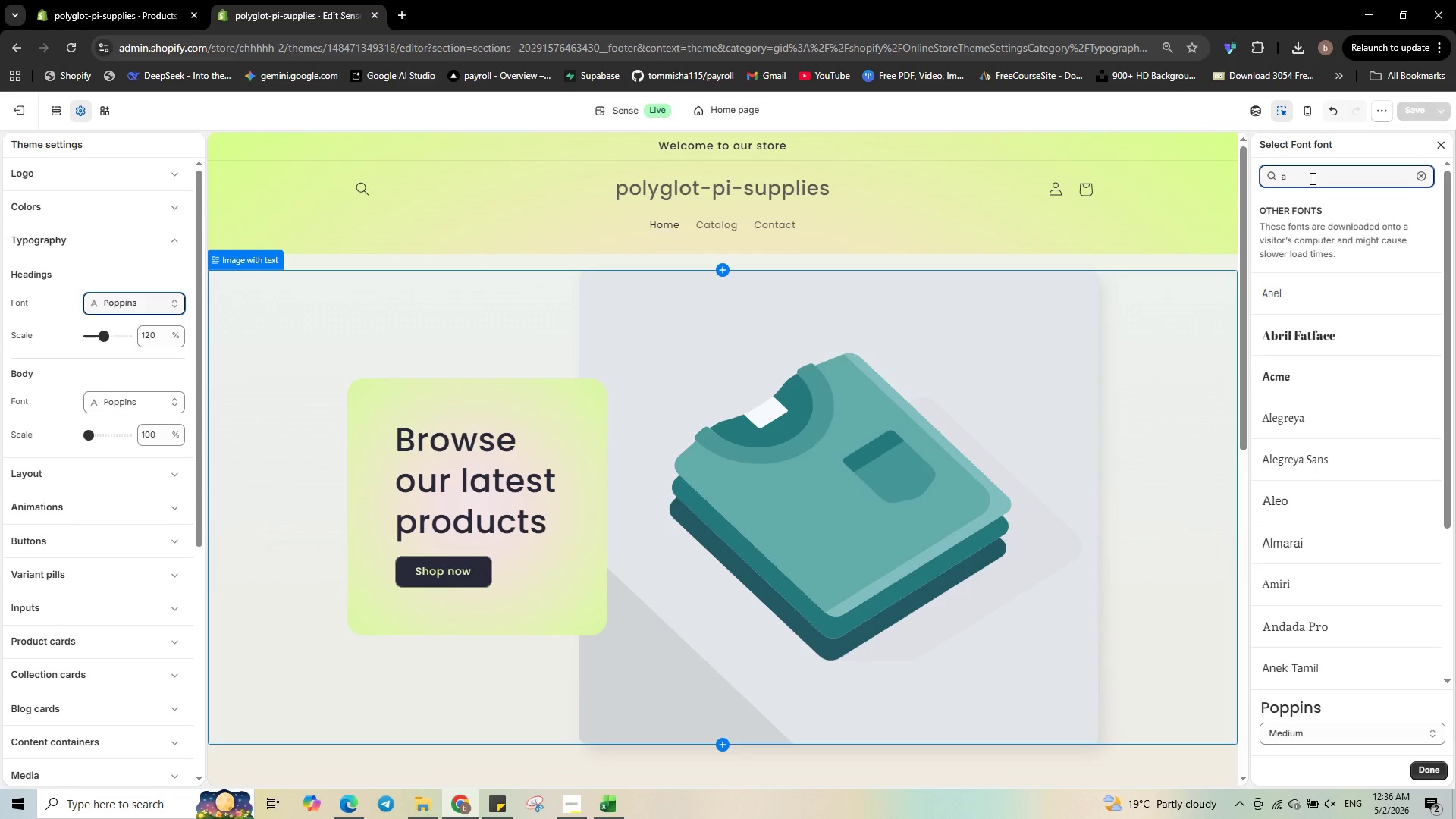 
scroll: coordinate [1337, 569], scroll_direction: down, amount: 10.0
 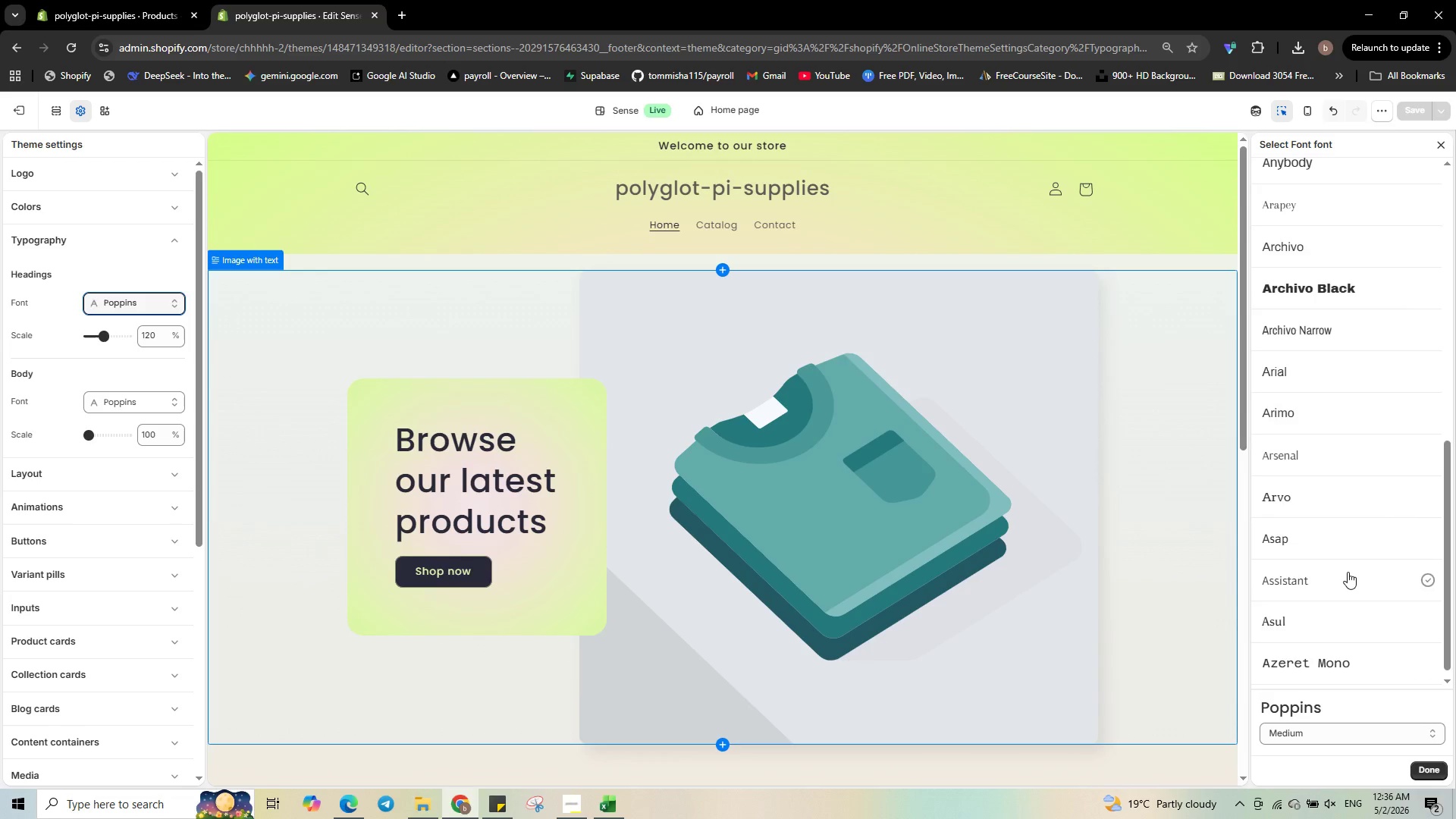 
scroll: coordinate [1348, 566], scroll_direction: up, amount: 10.0
 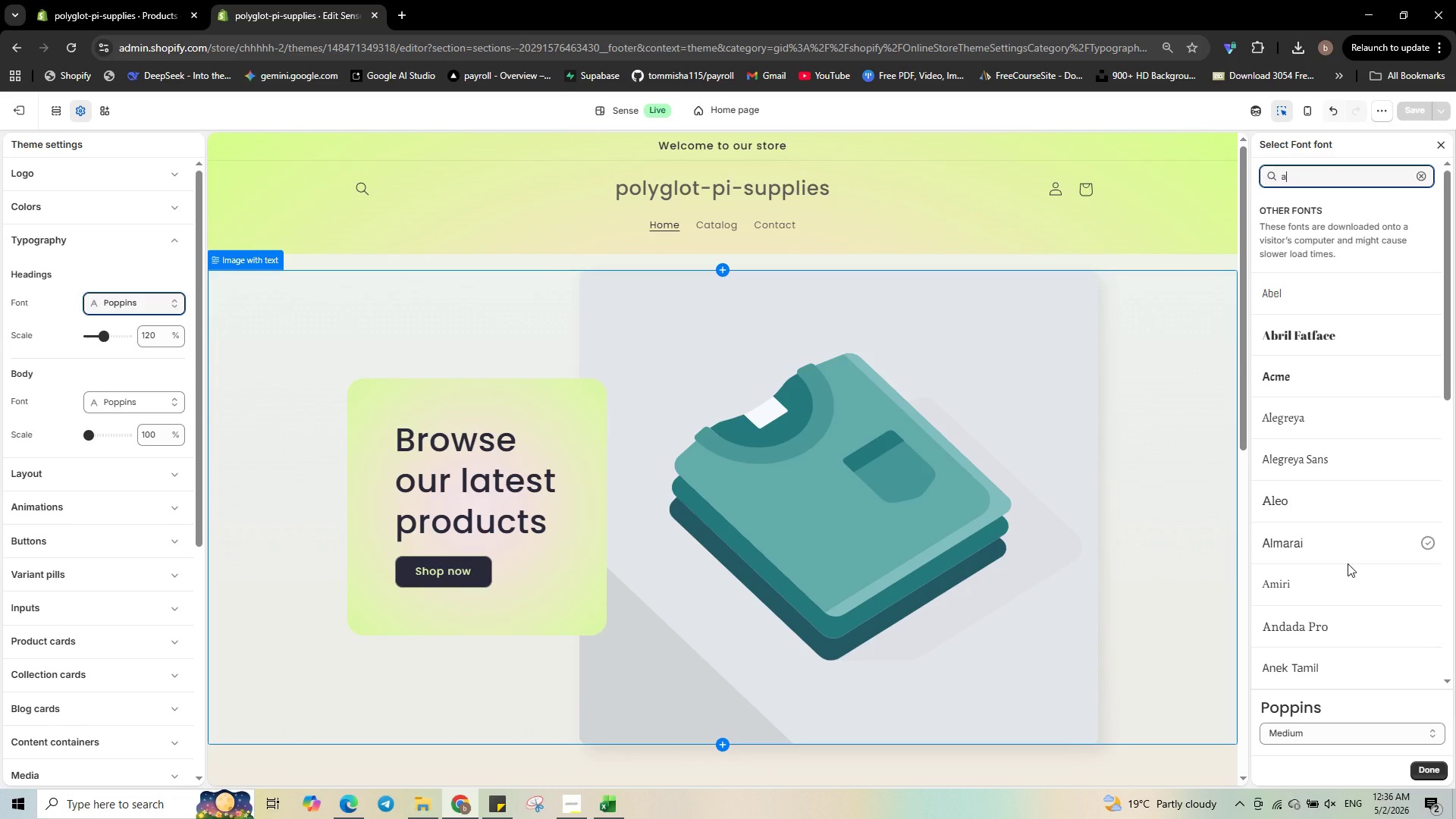 
wait(7.55)
 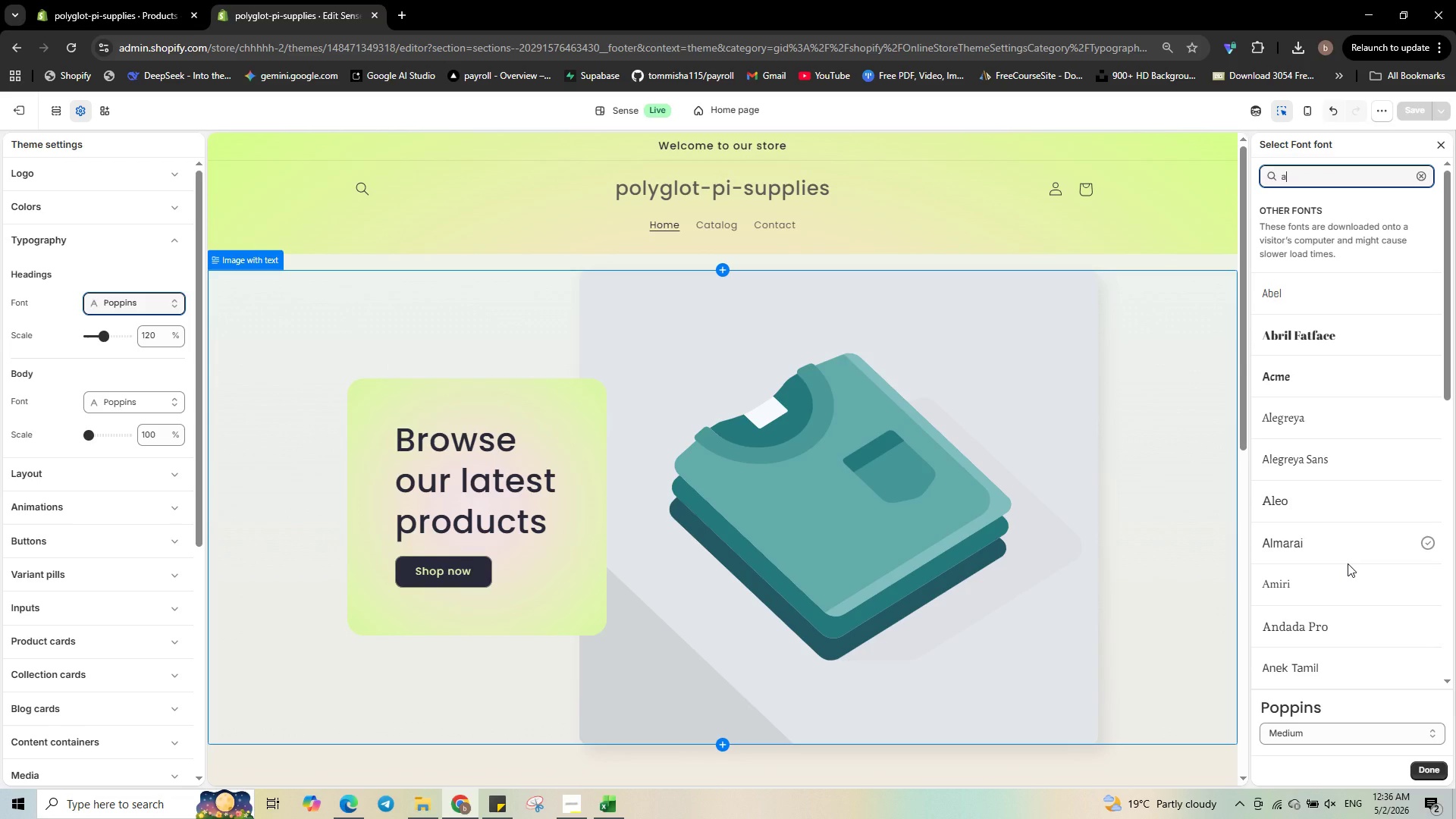 
key(Backspace)
type(co)
 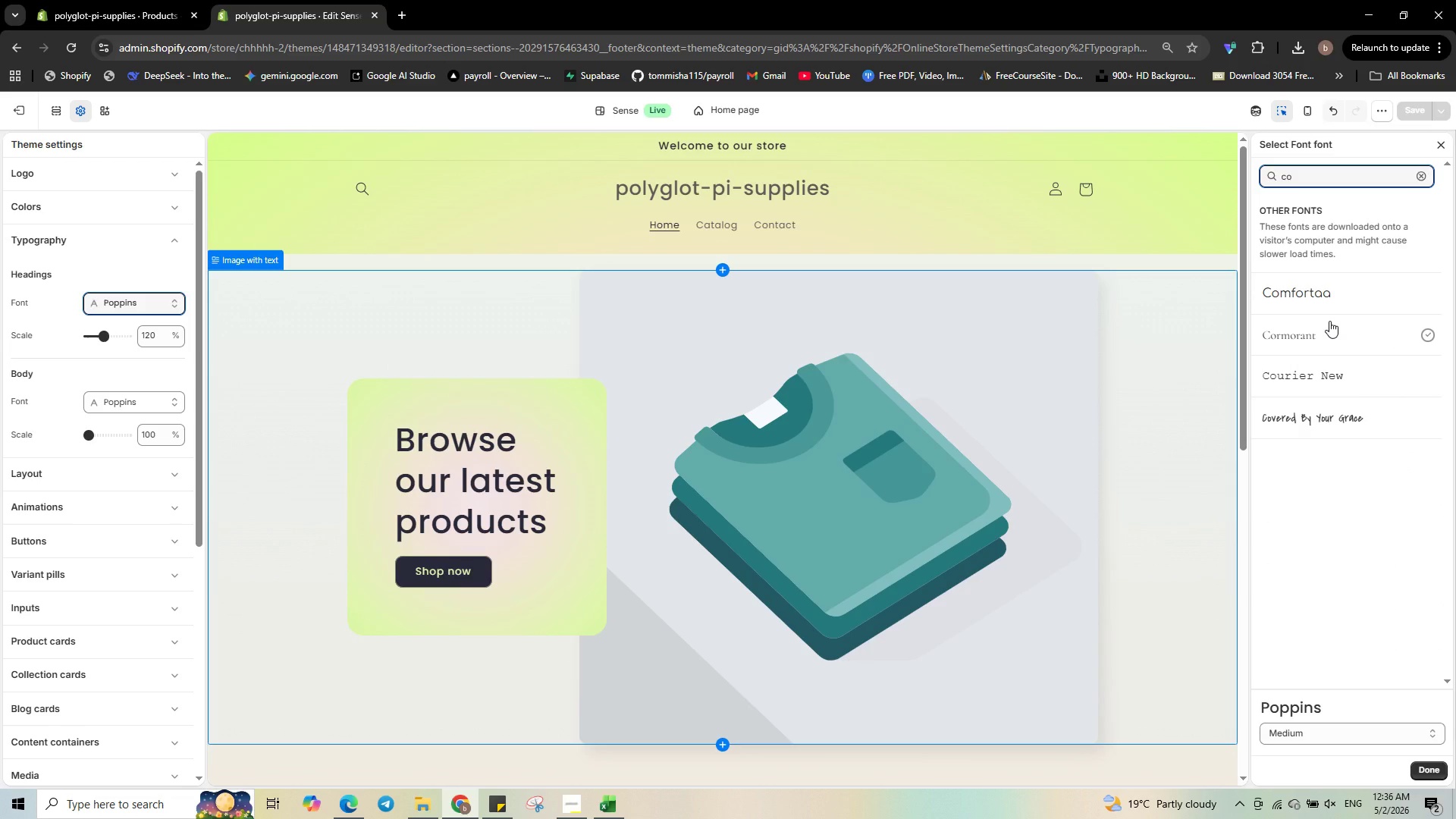 
wait(6.64)
 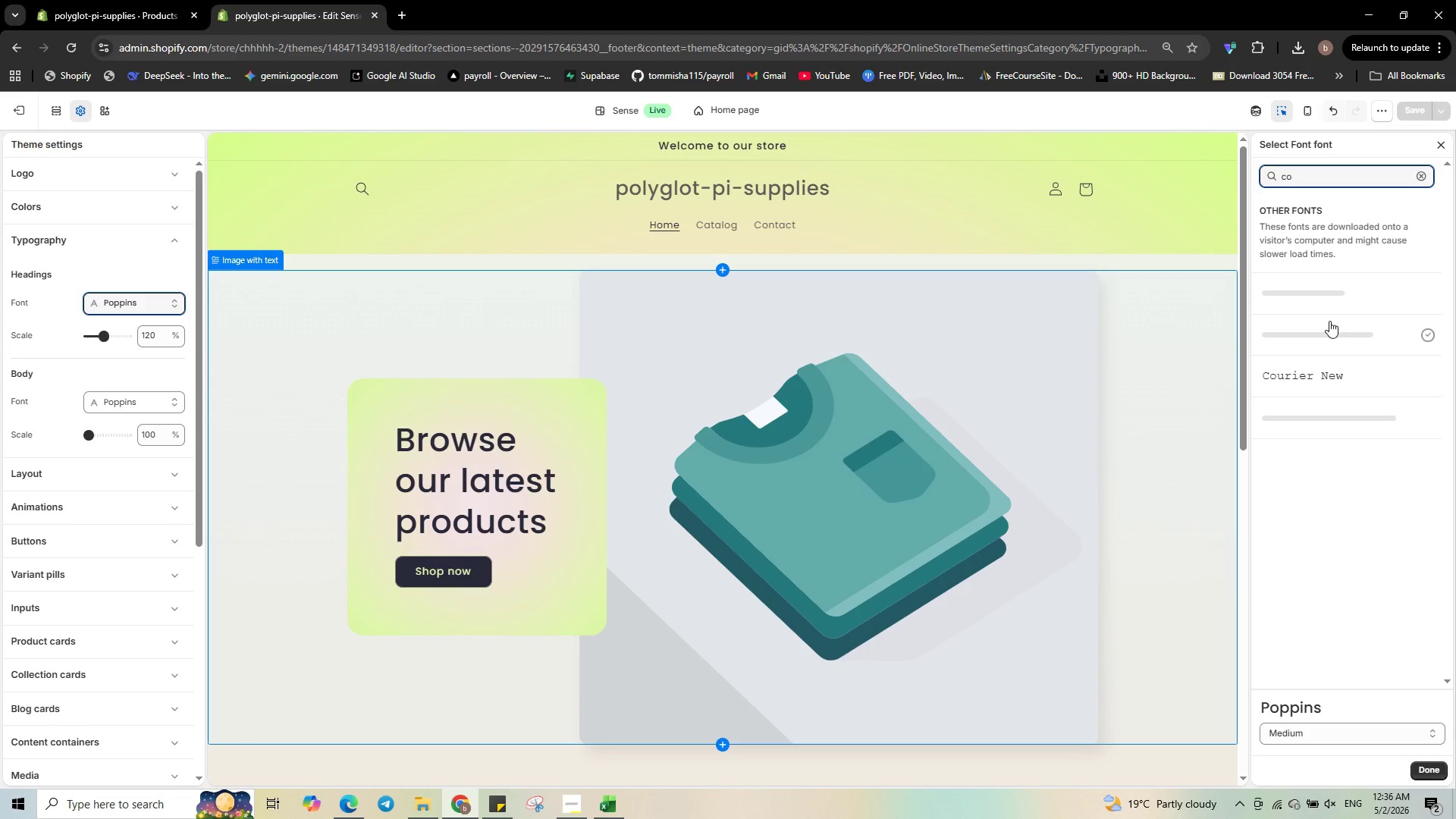 
key(Backspace)
 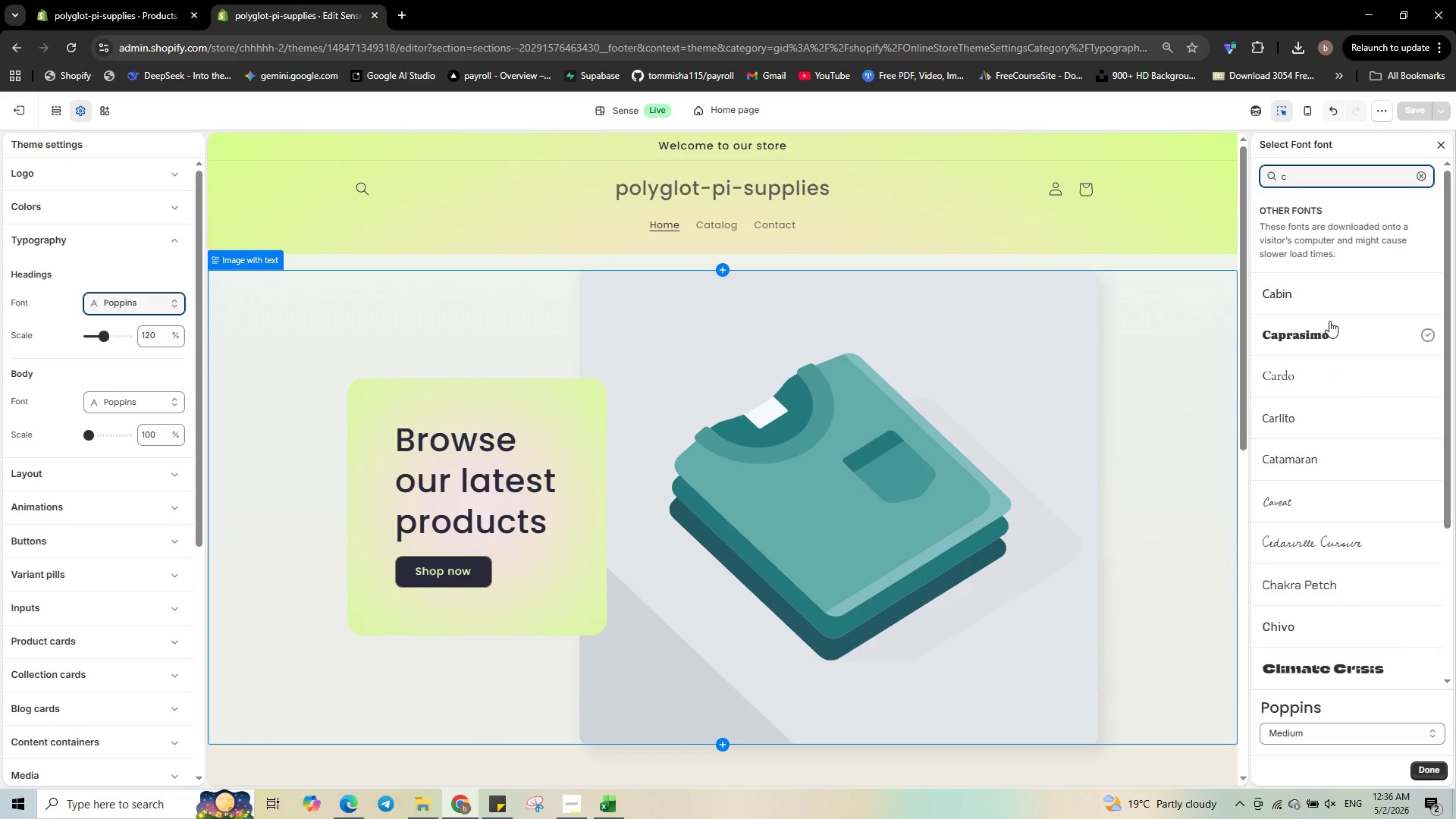 
key(Backspace)
 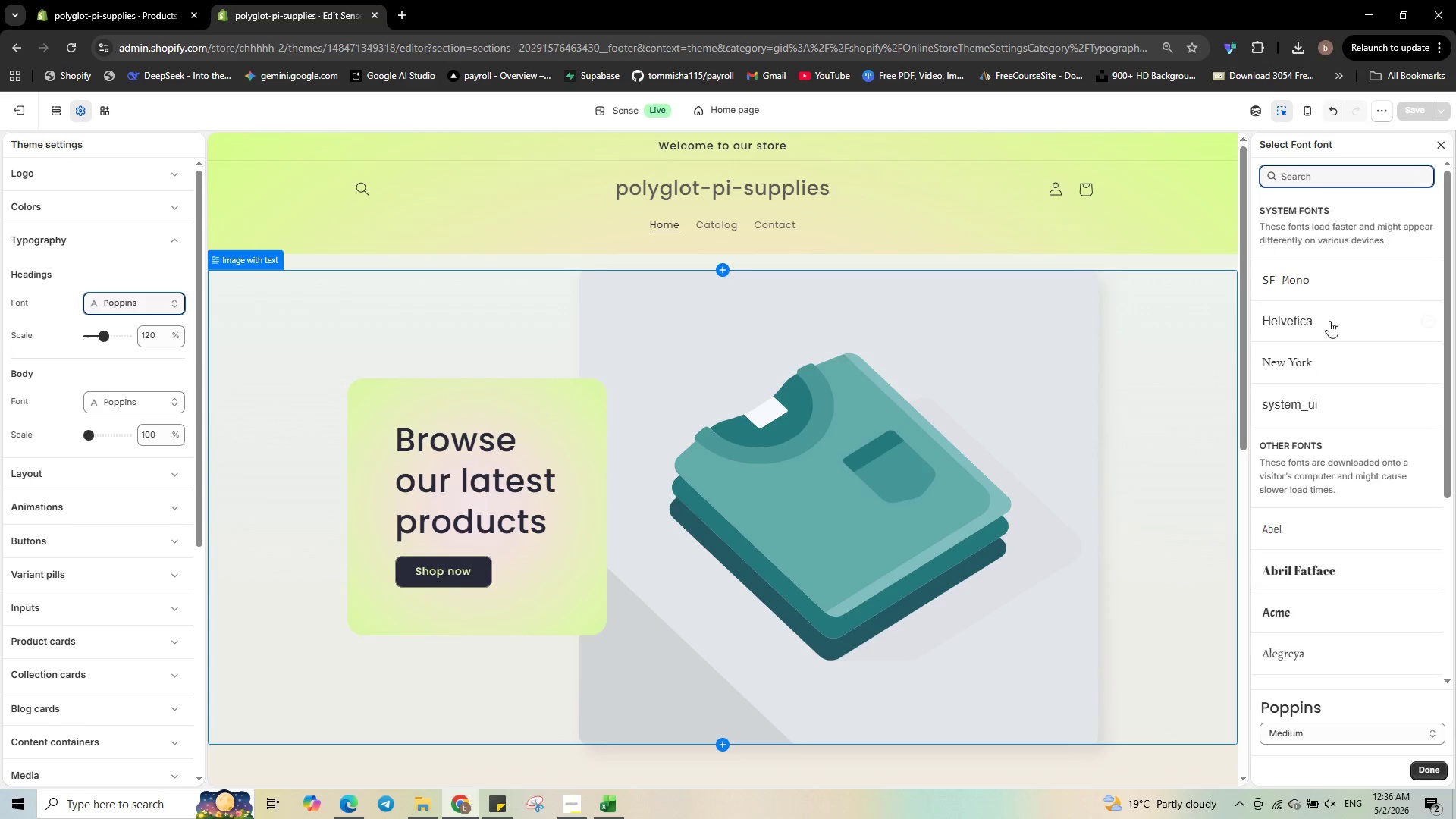 
key(Backspace)
 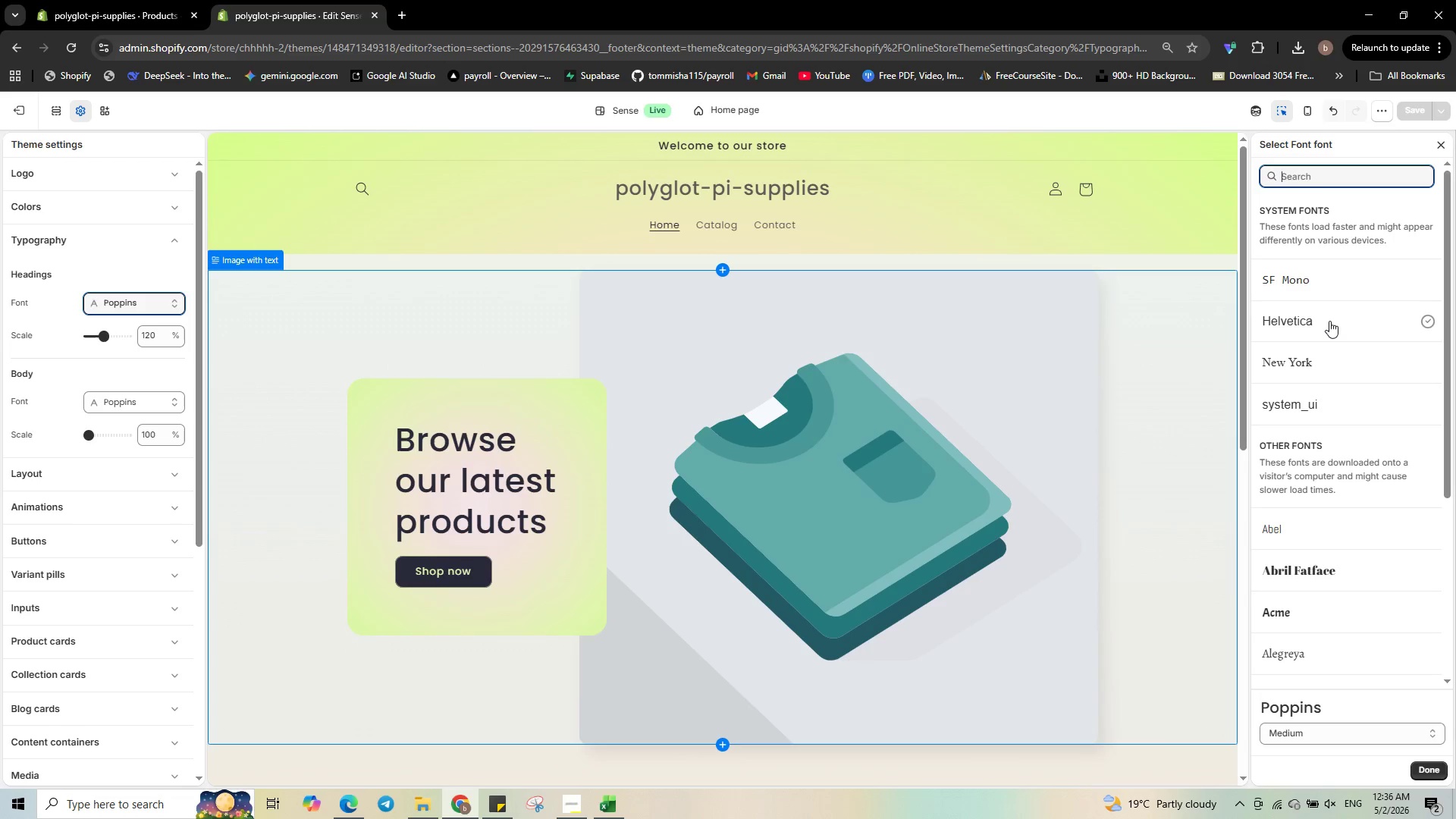 
type(open)
 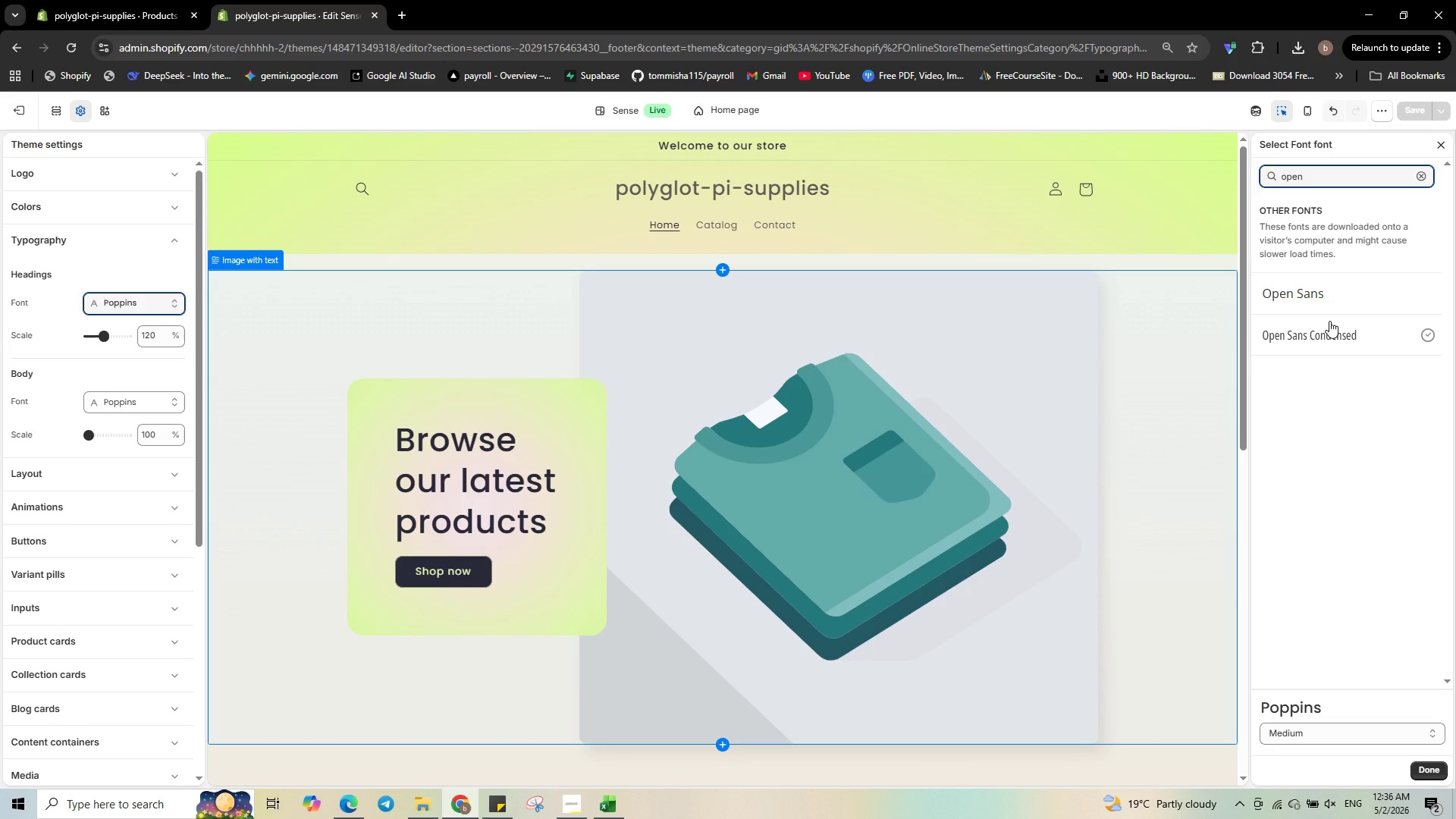 
wait(8.75)
 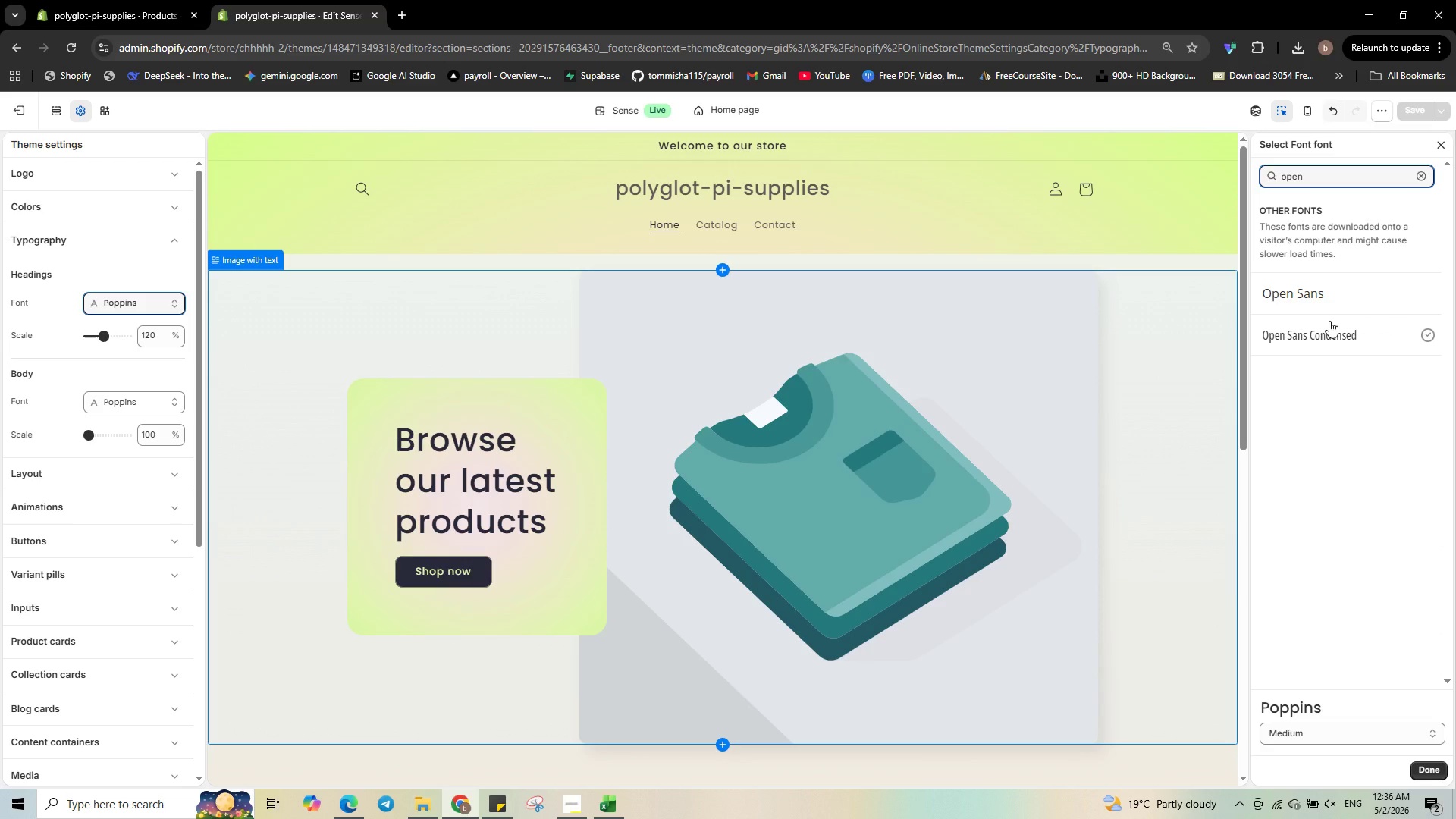 
left_click([1327, 297])
 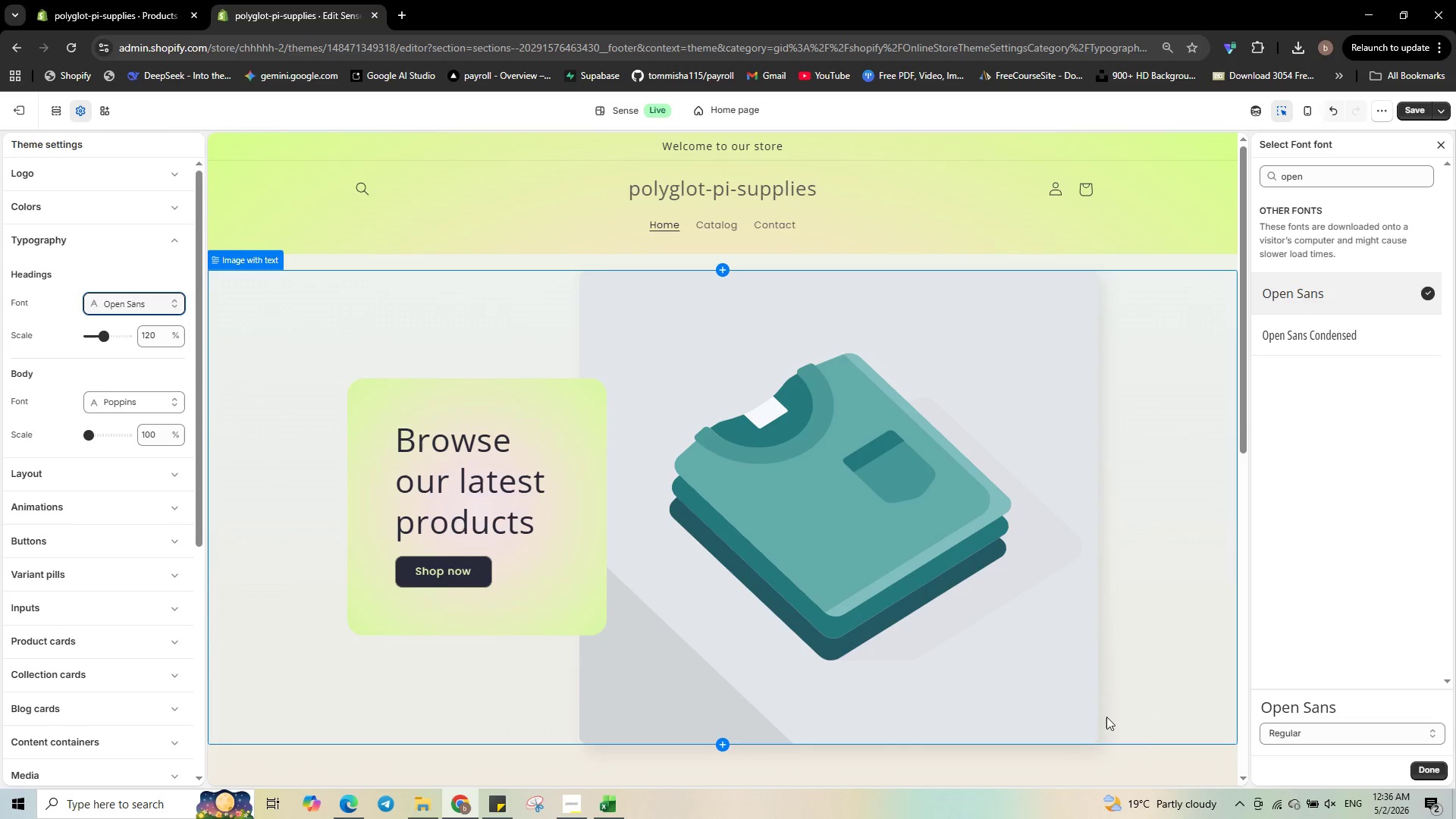 
wait(5.28)
 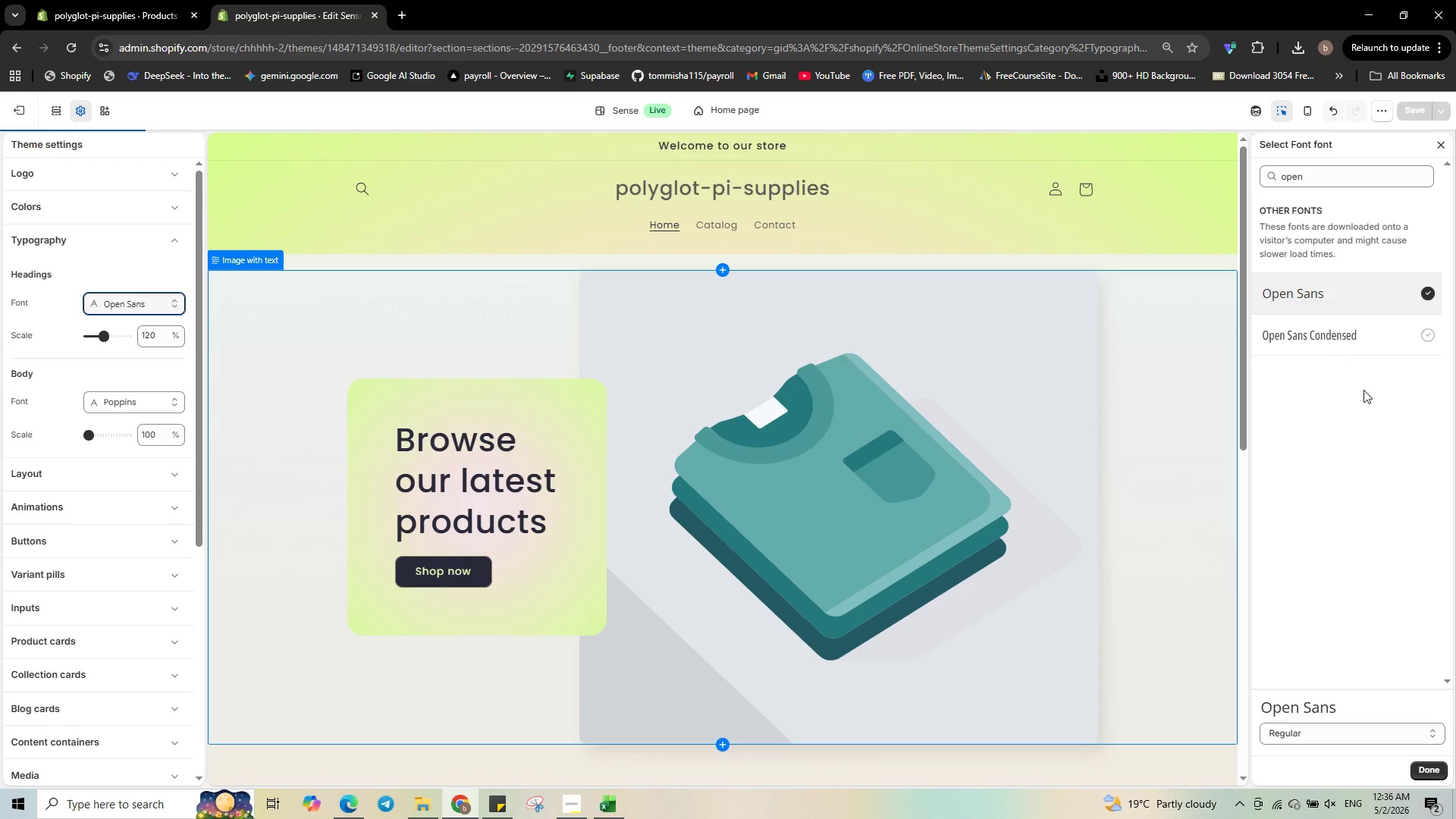 
left_click([1443, 769])
 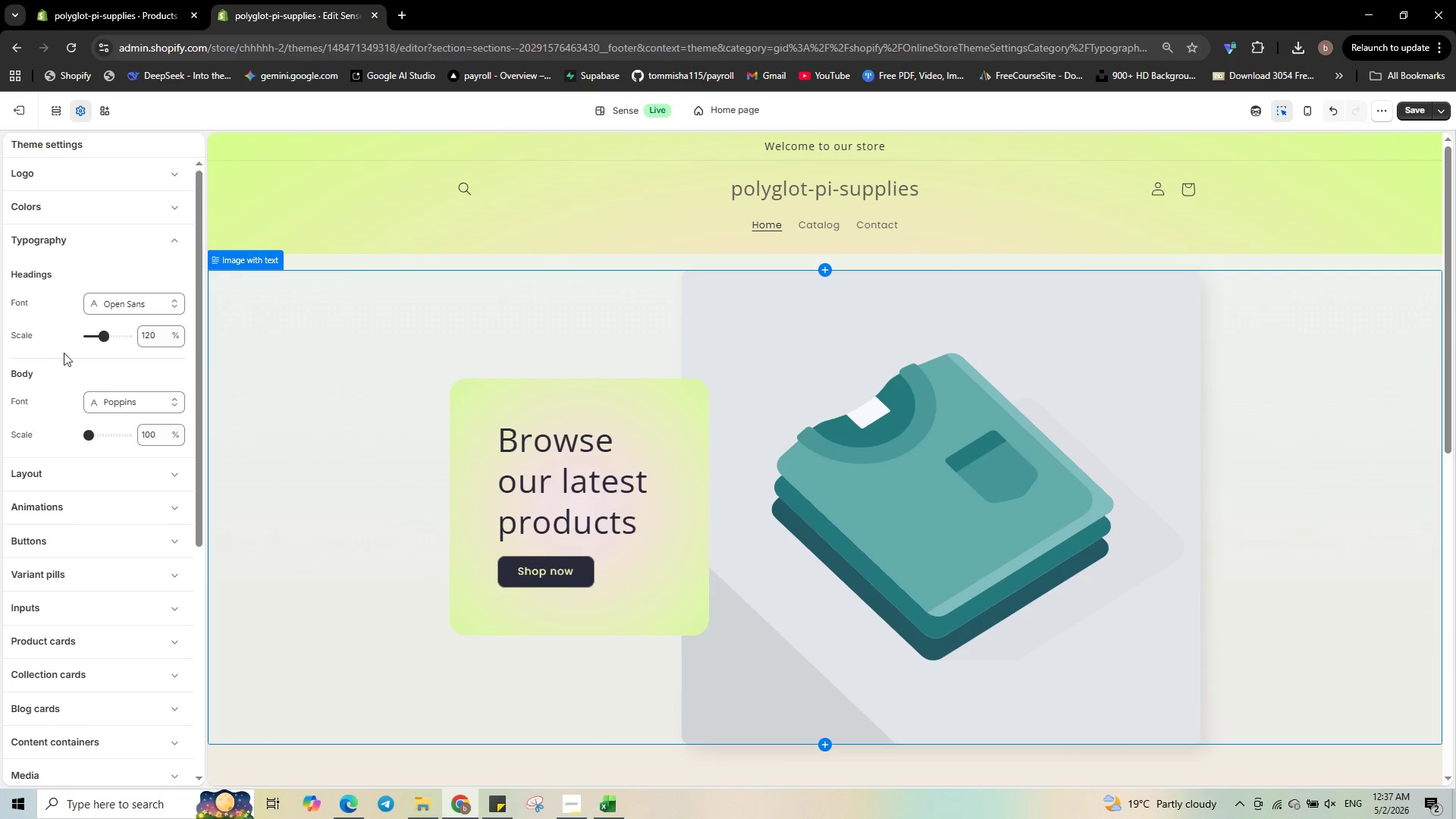 
wait(6.69)
 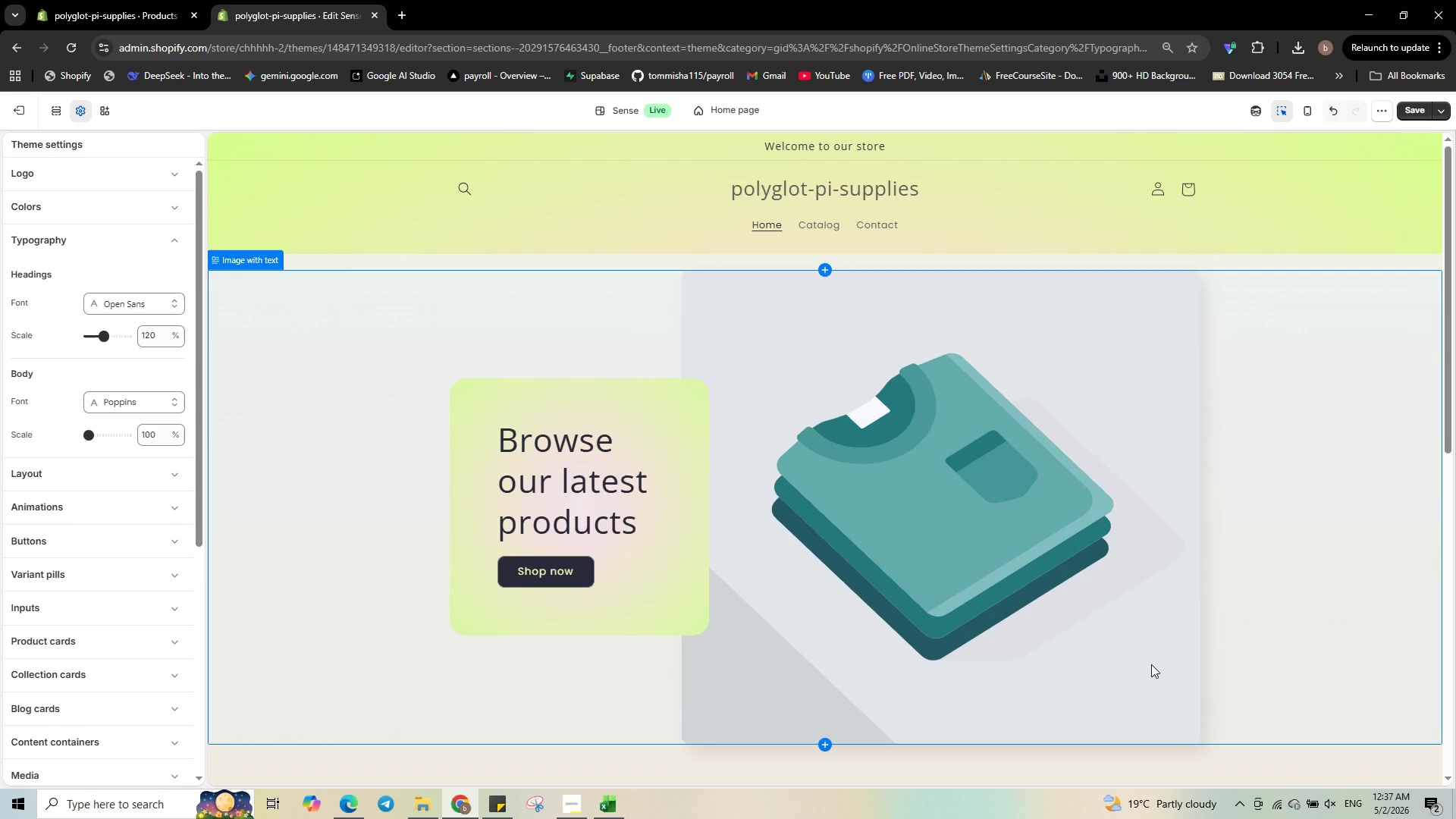 
left_click([119, 400])
 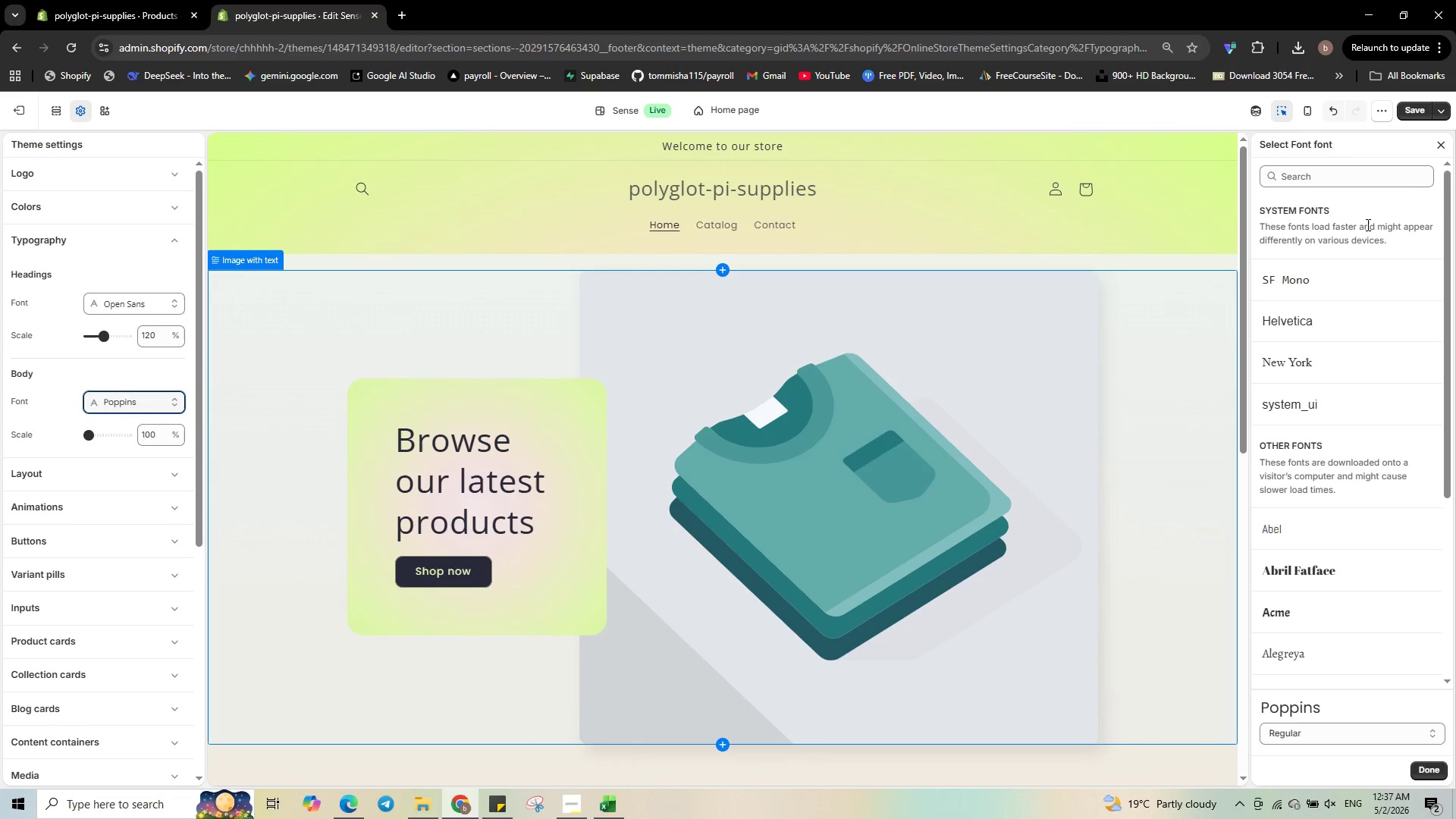 
left_click([1343, 180])
 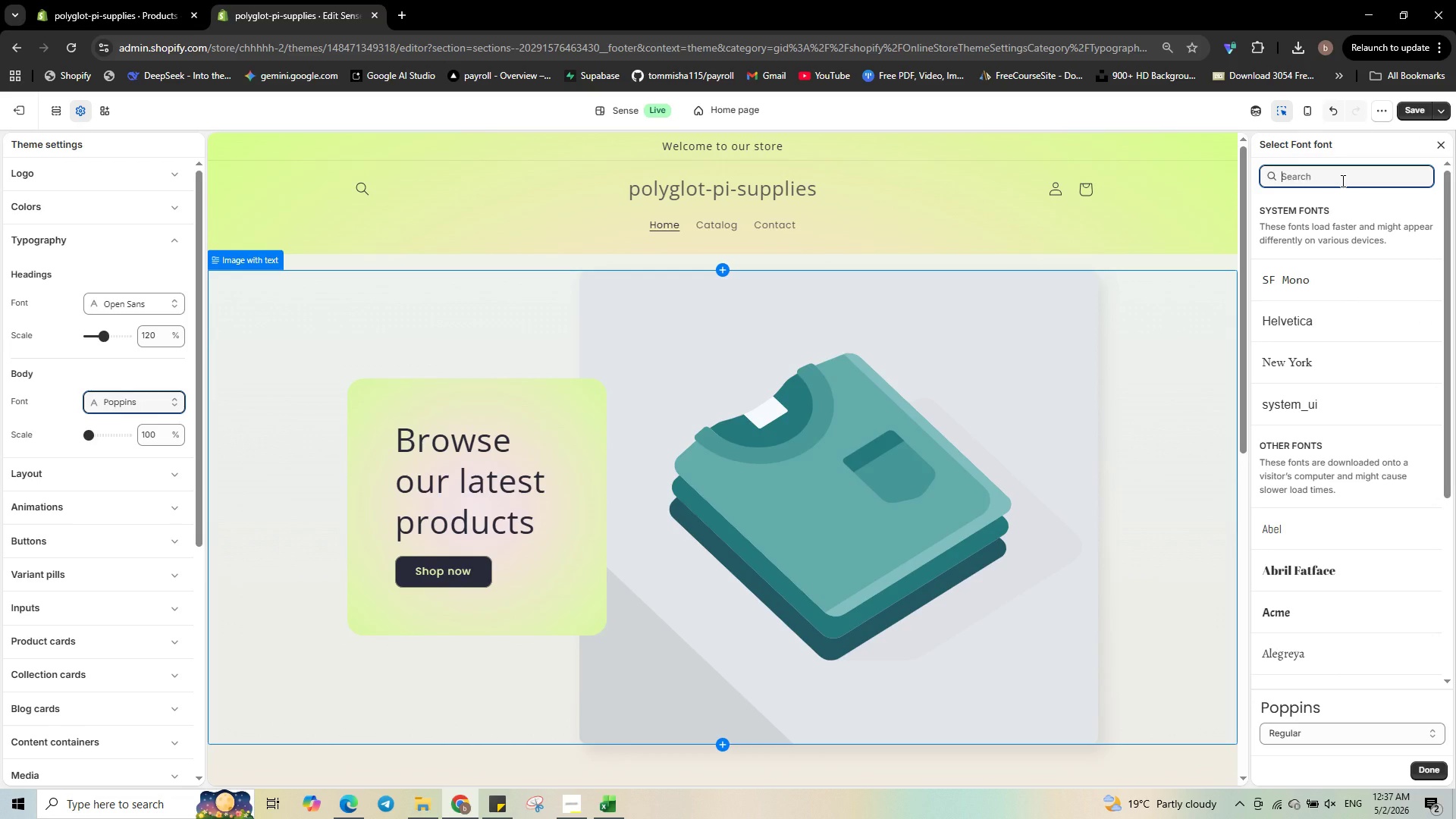 
type(open)
 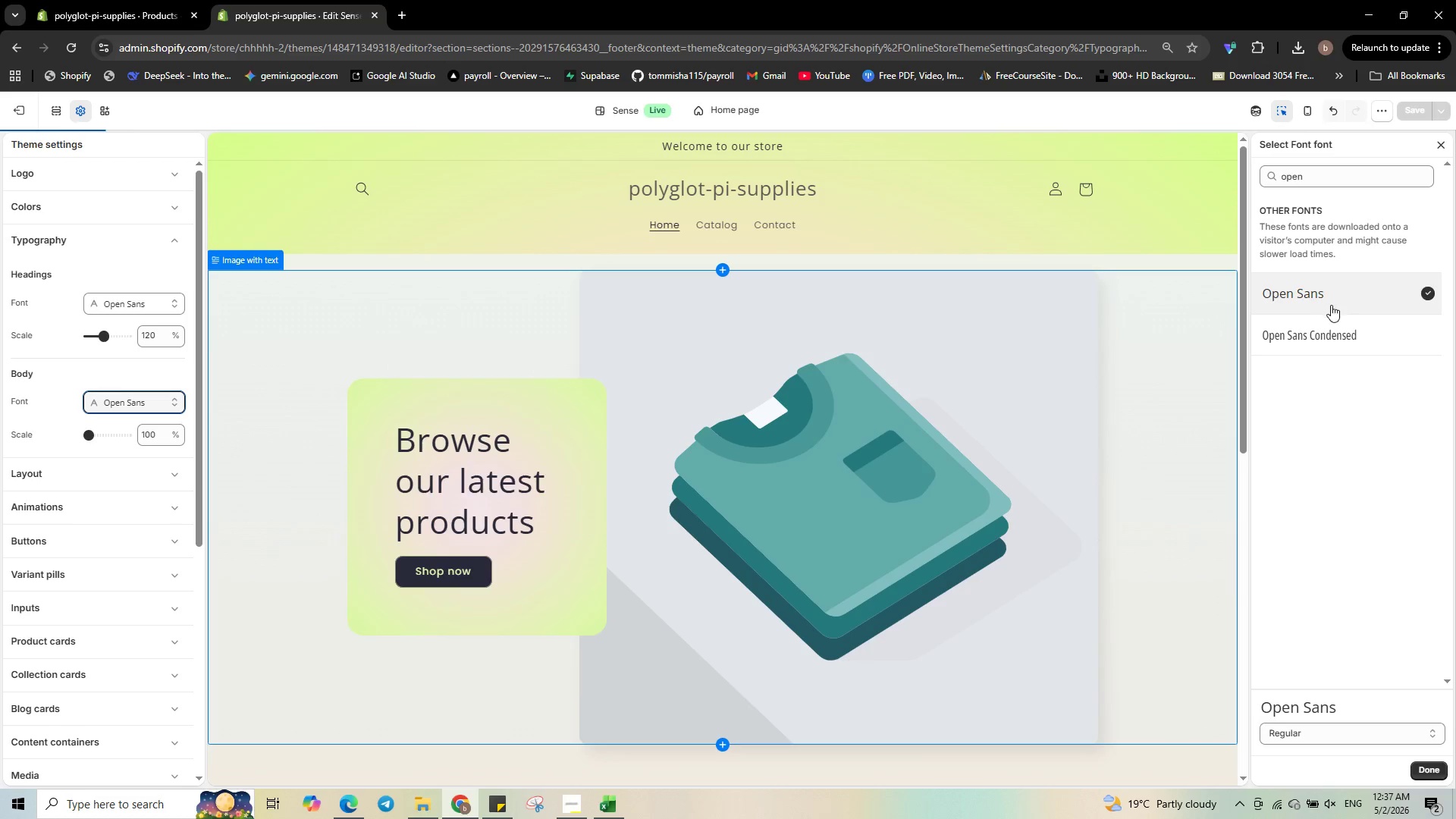 
left_click([1433, 772])
 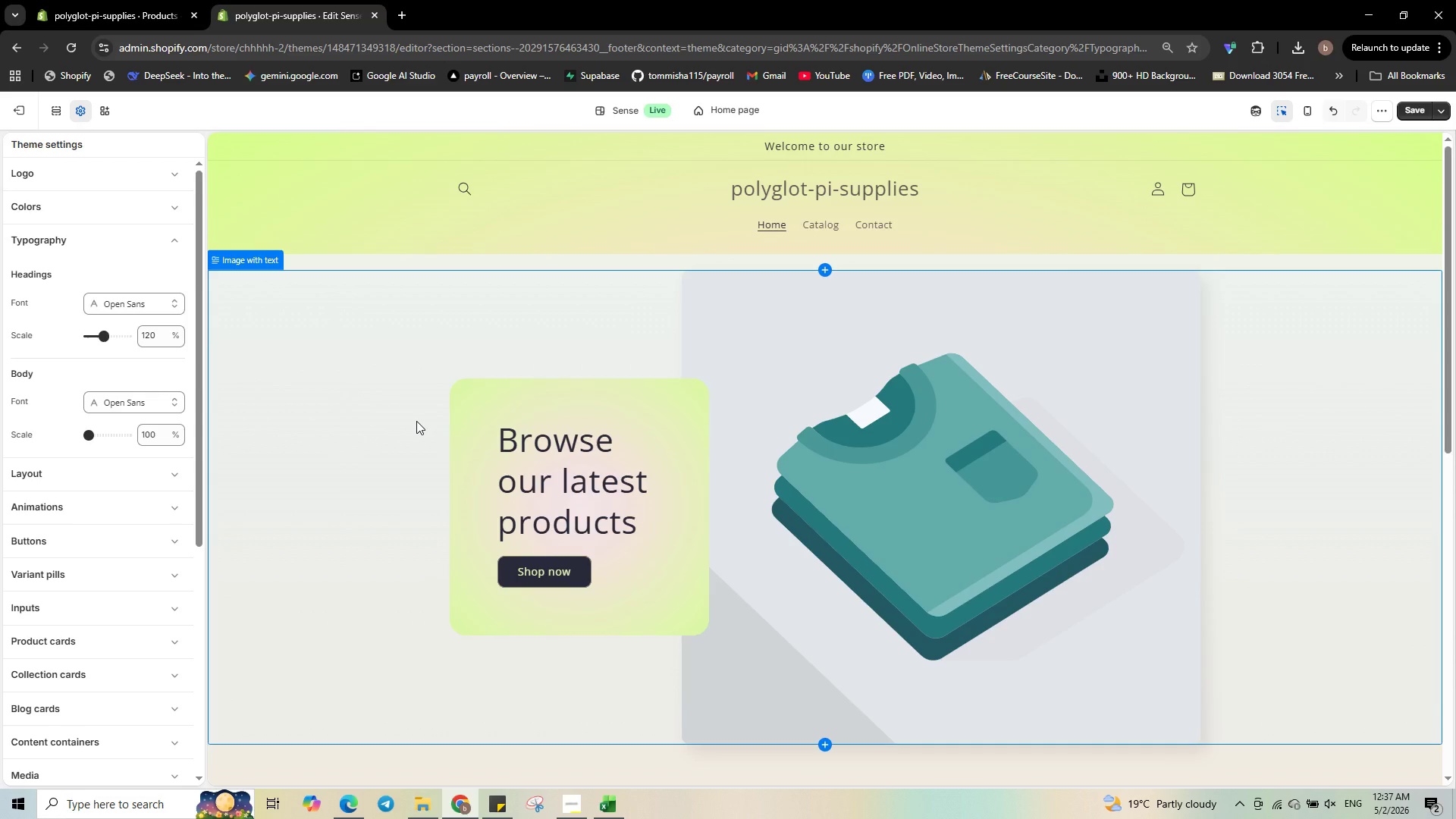 
wait(16.55)
 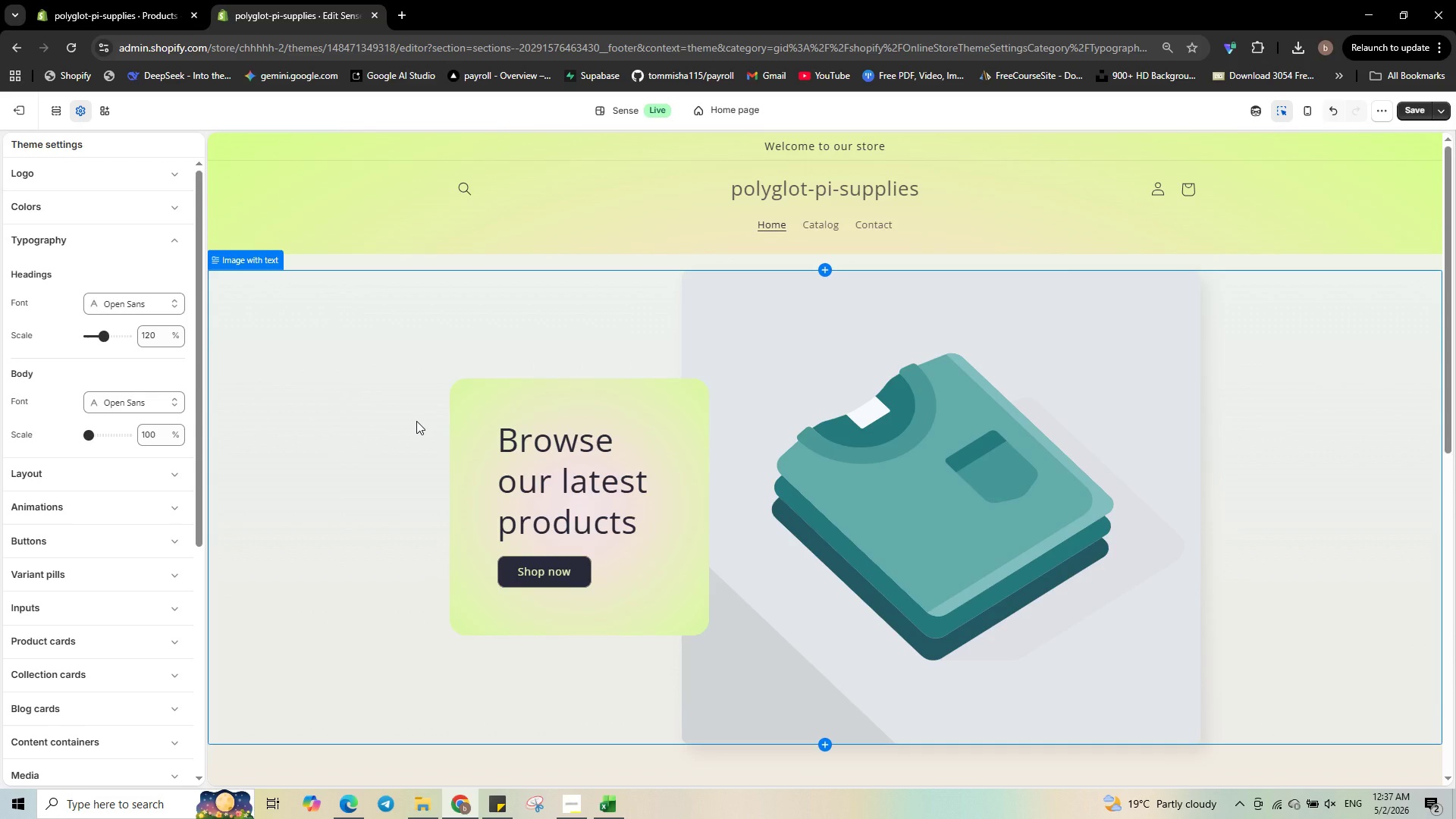 
scroll: coordinate [810, 554], scroll_direction: down, amount: 12.0
 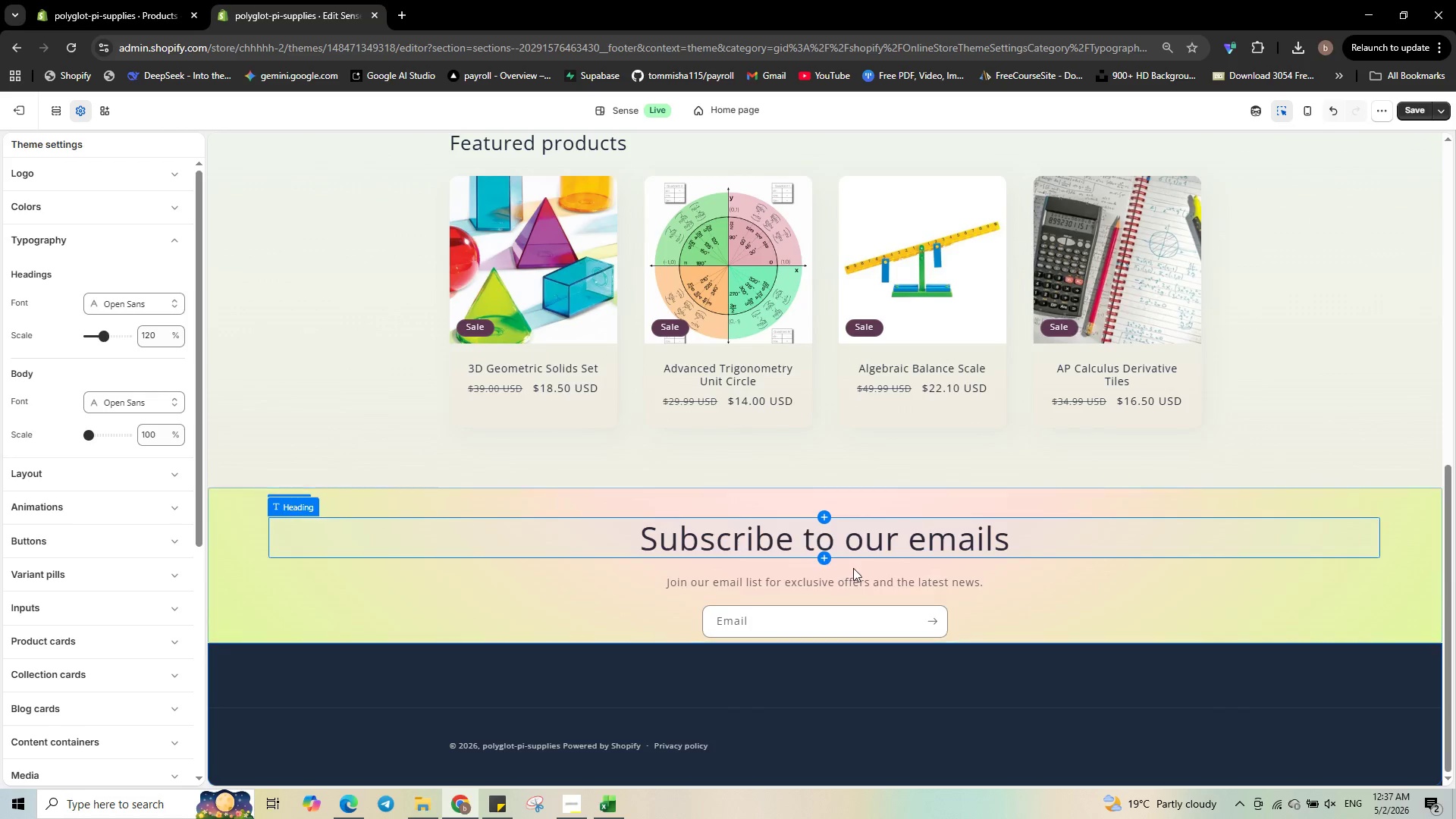 
scroll: coordinate [849, 555], scroll_direction: up, amount: 12.0
 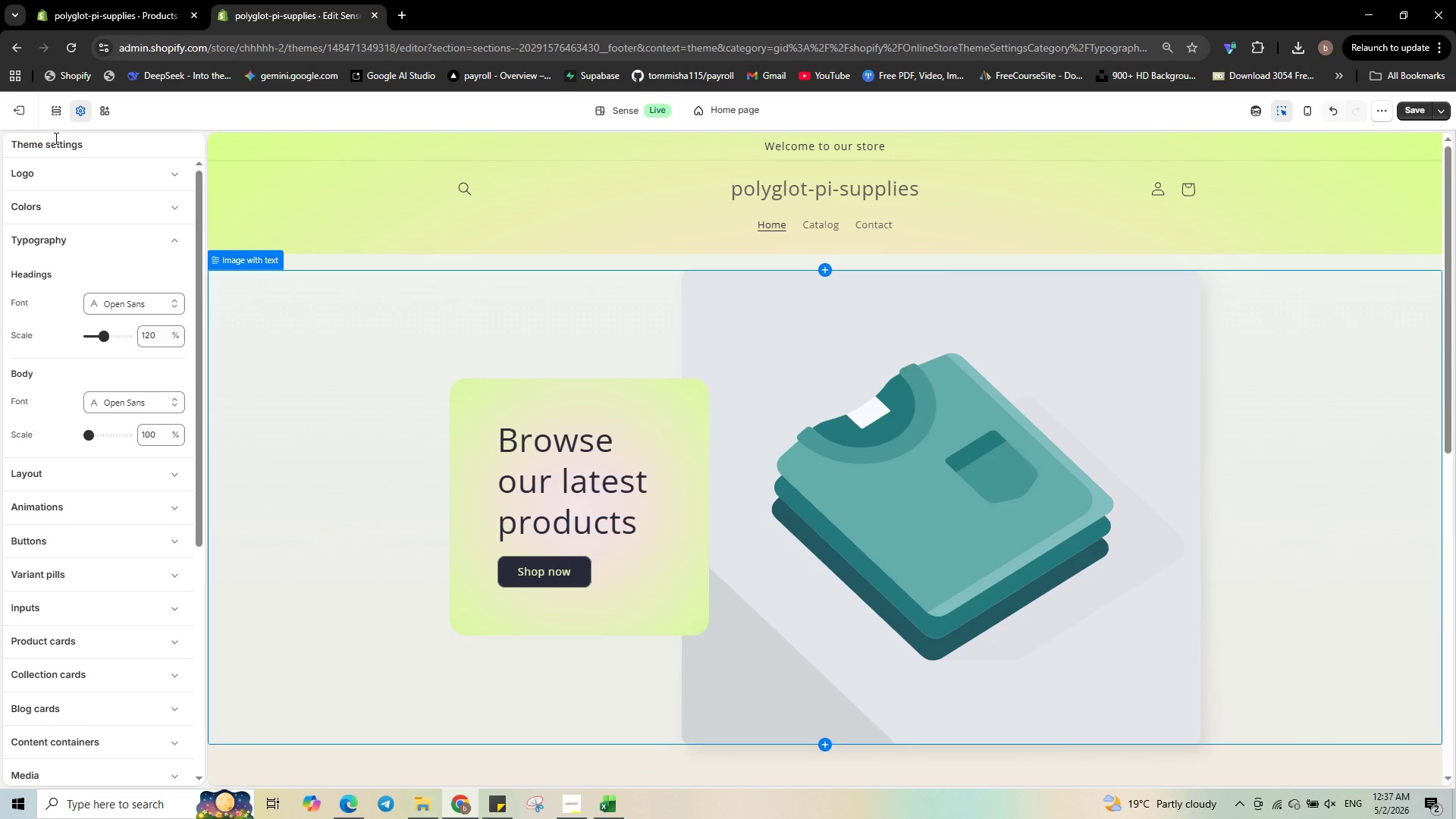 
left_click([63, 115])
 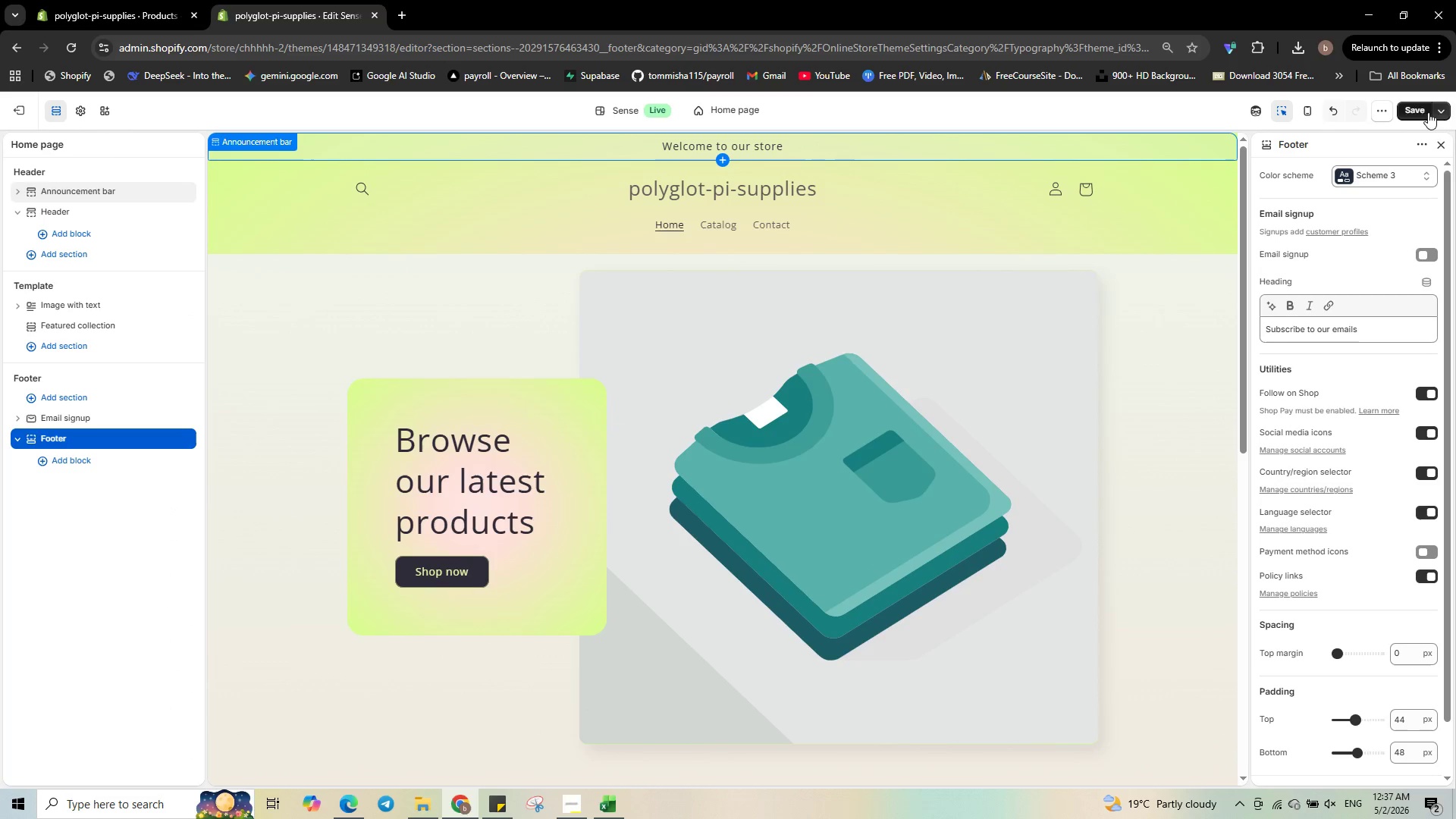 
left_click([1416, 111])
 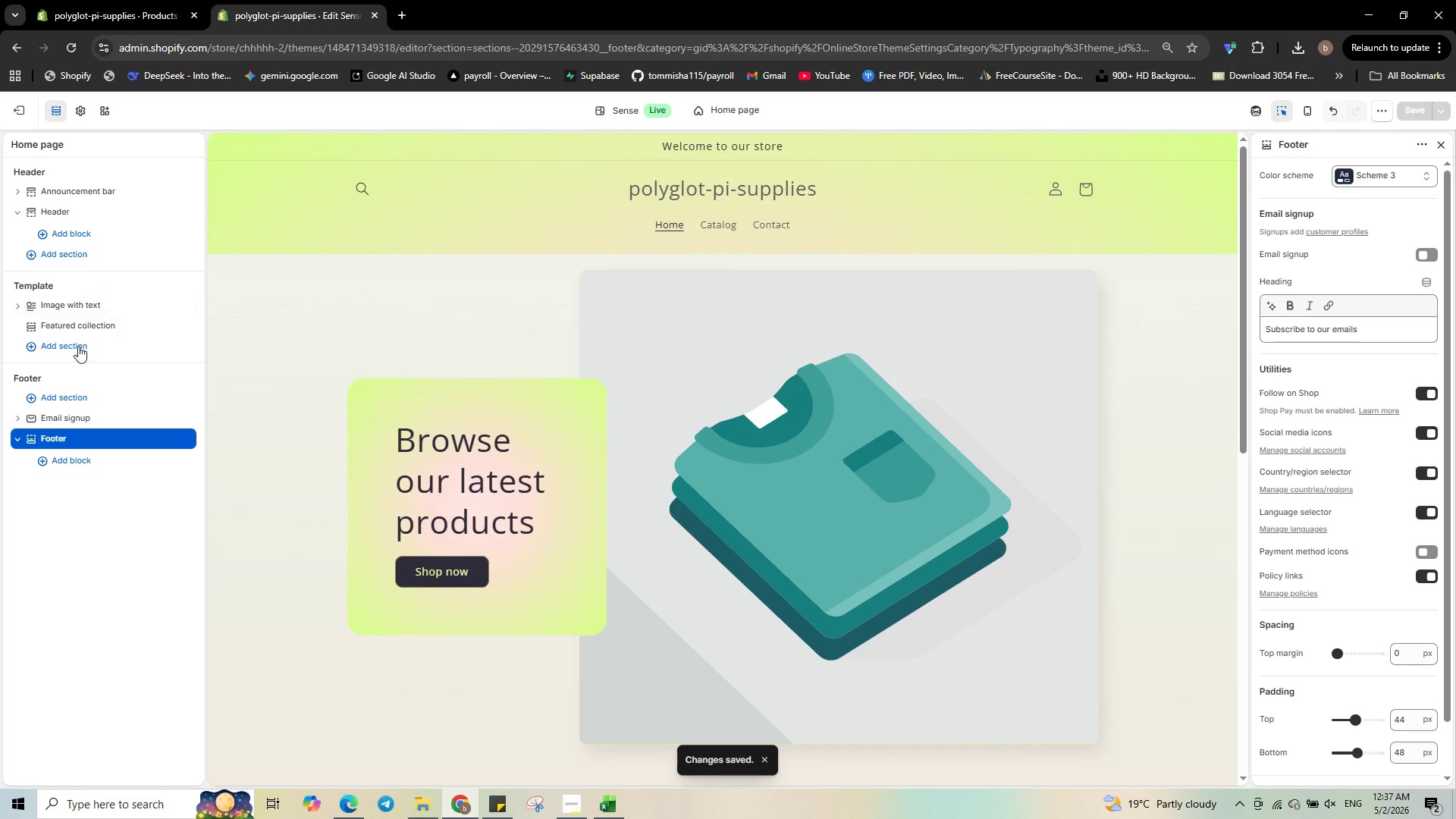 
wait(10.23)
 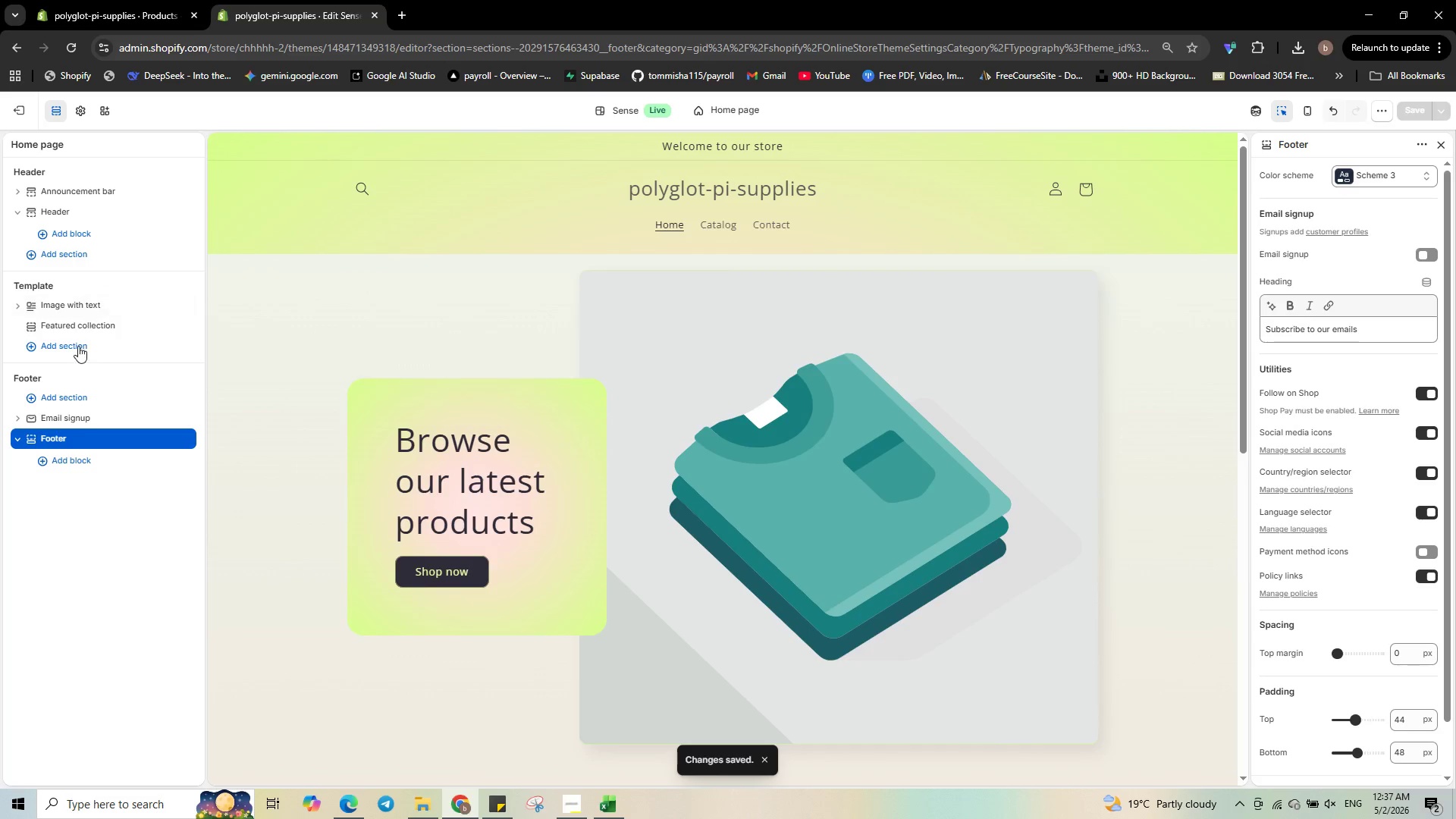 
left_click([168, 302])
 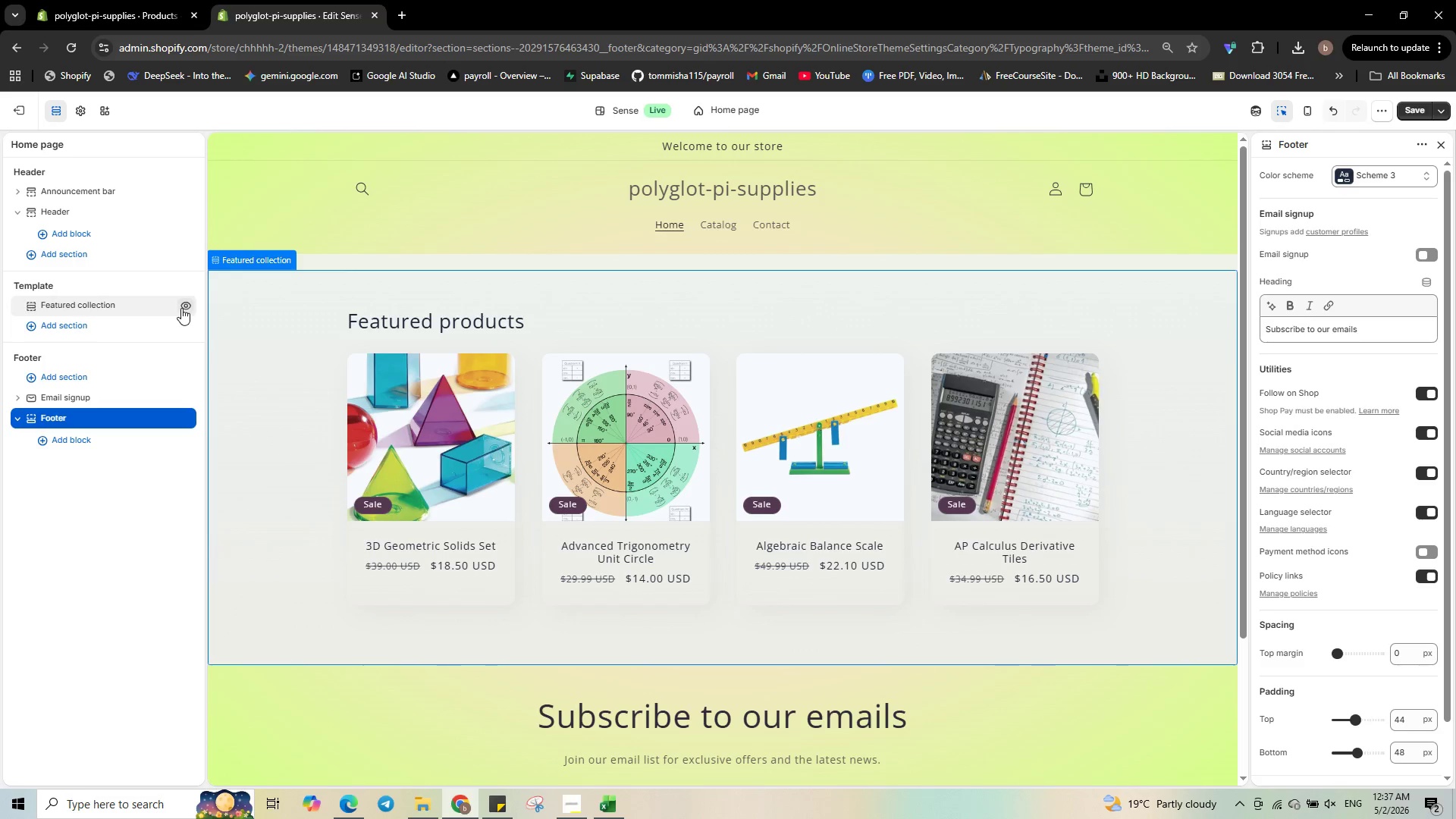 
left_click([79, 327])
 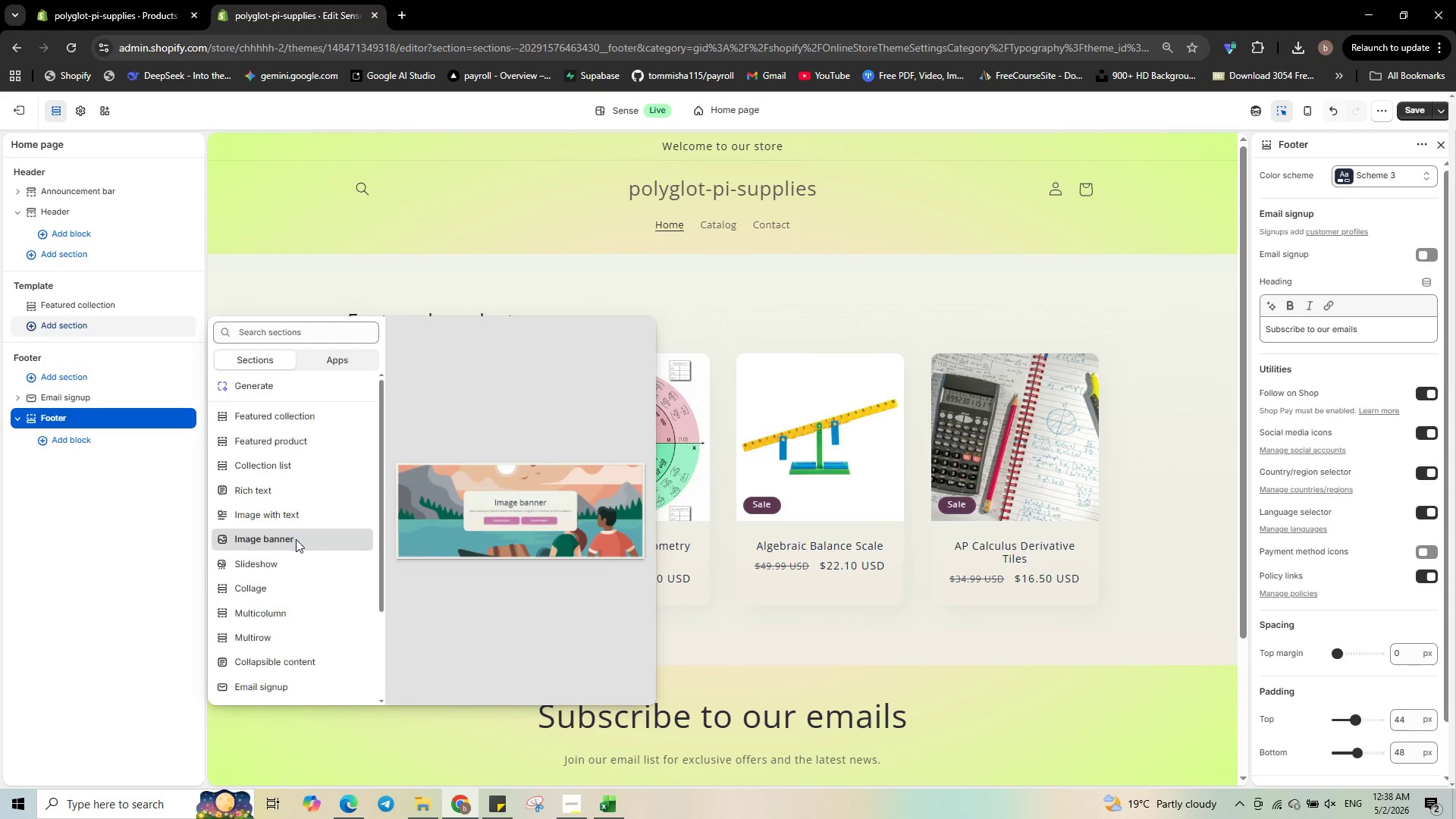 
wait(10.41)
 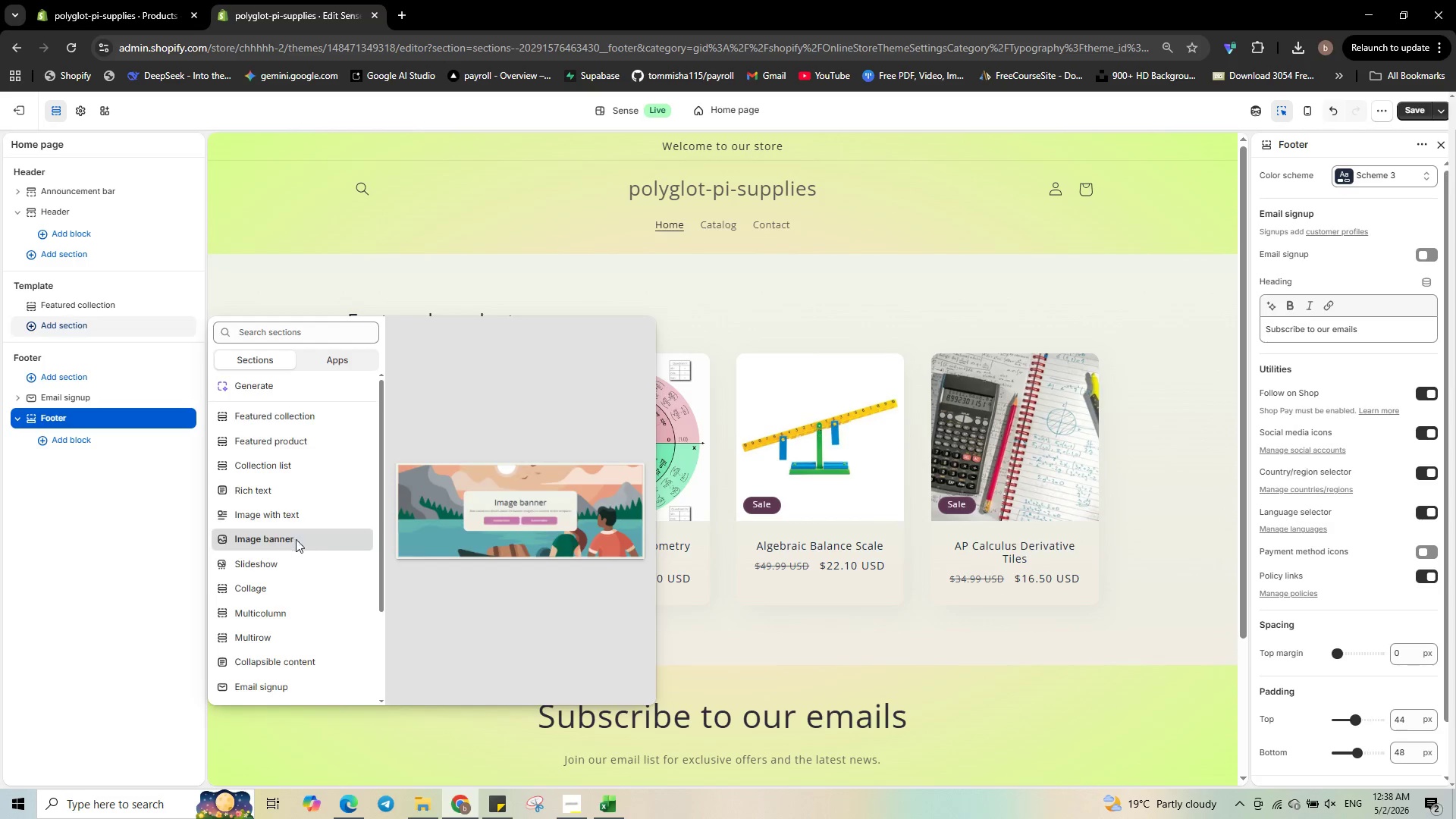 
left_click_drag(start_coordinate=[30, 324], to_coordinate=[30, 300])
 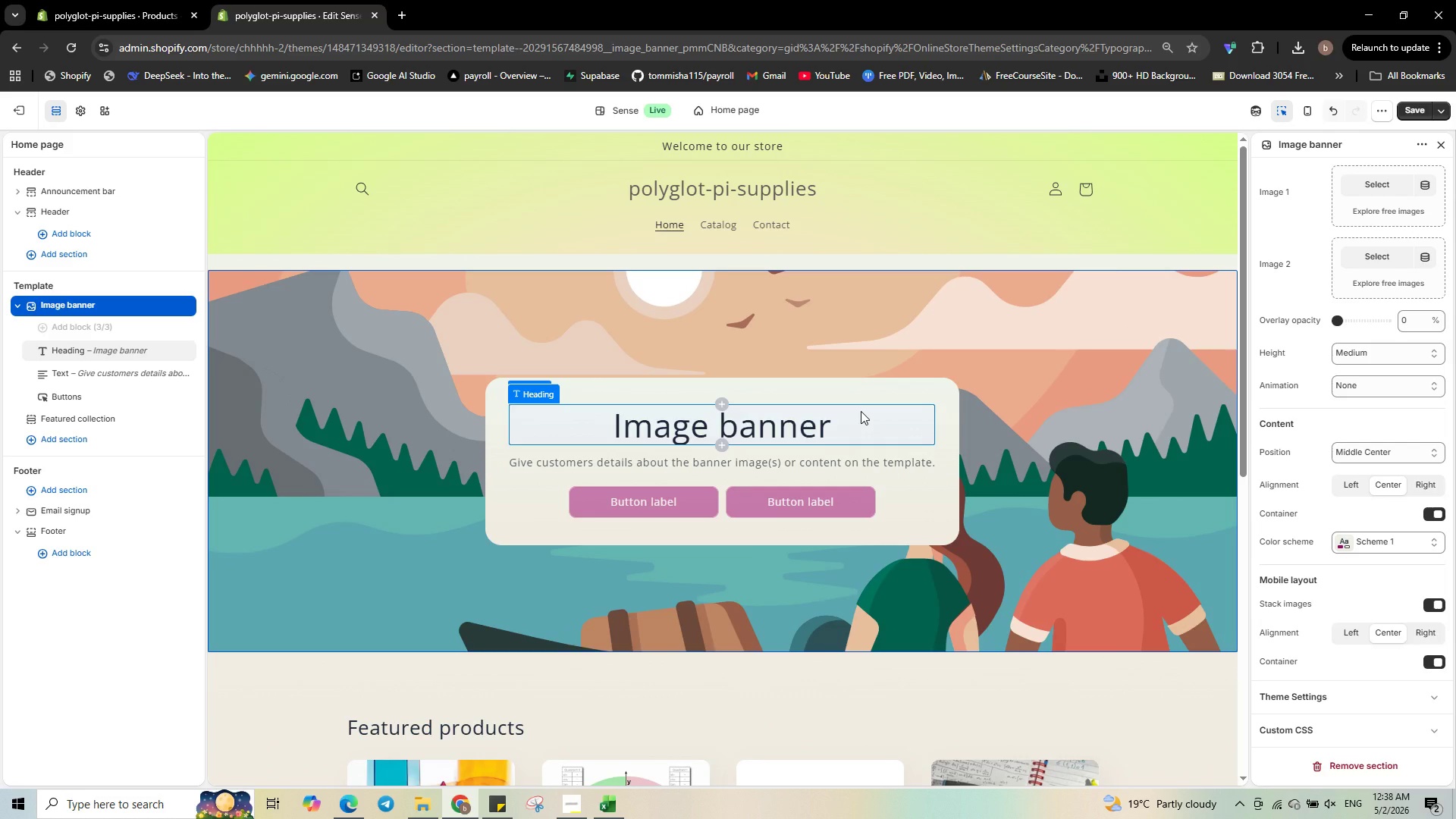 
wait(9.0)
 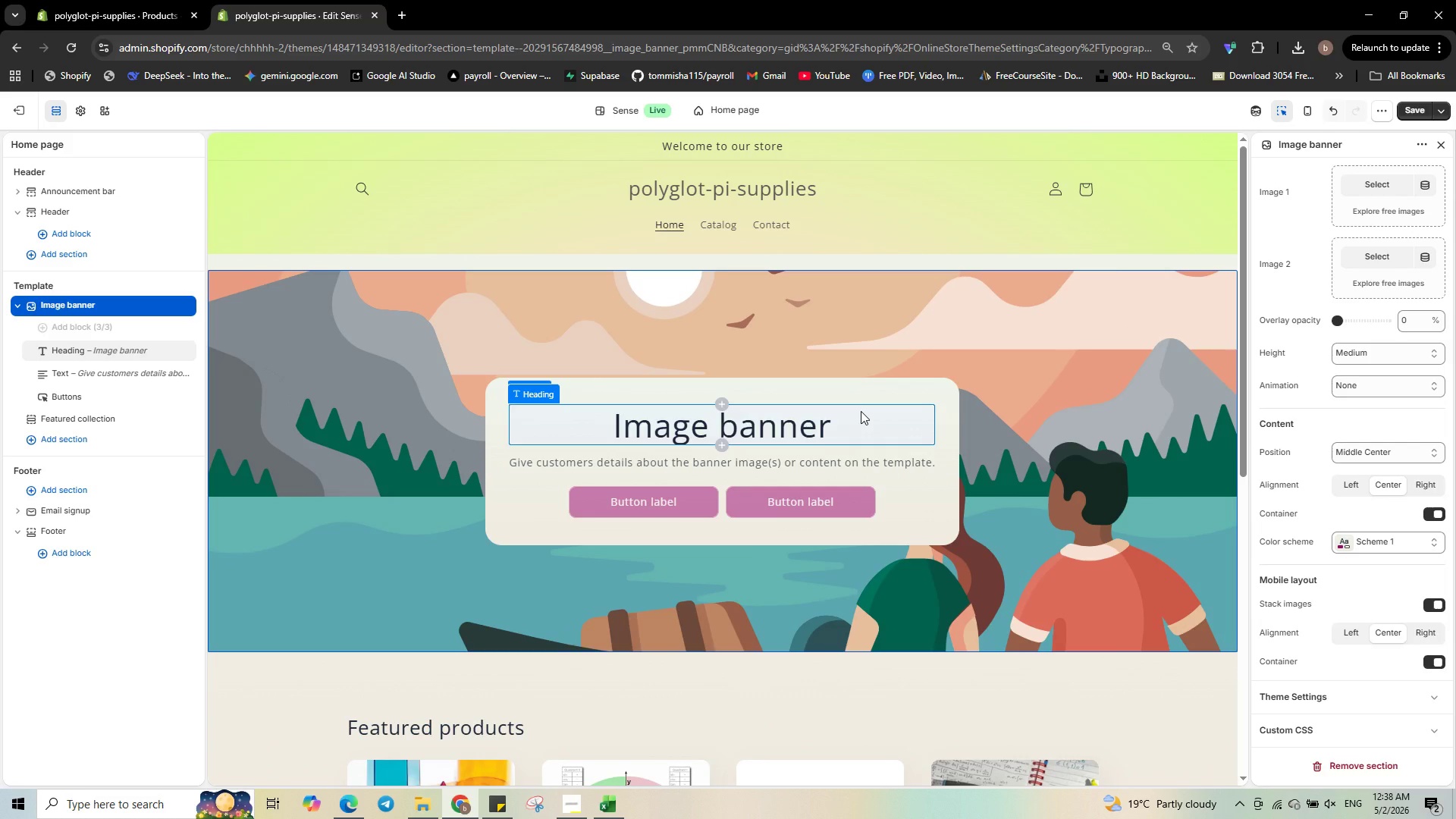 
left_click([411, 14])
 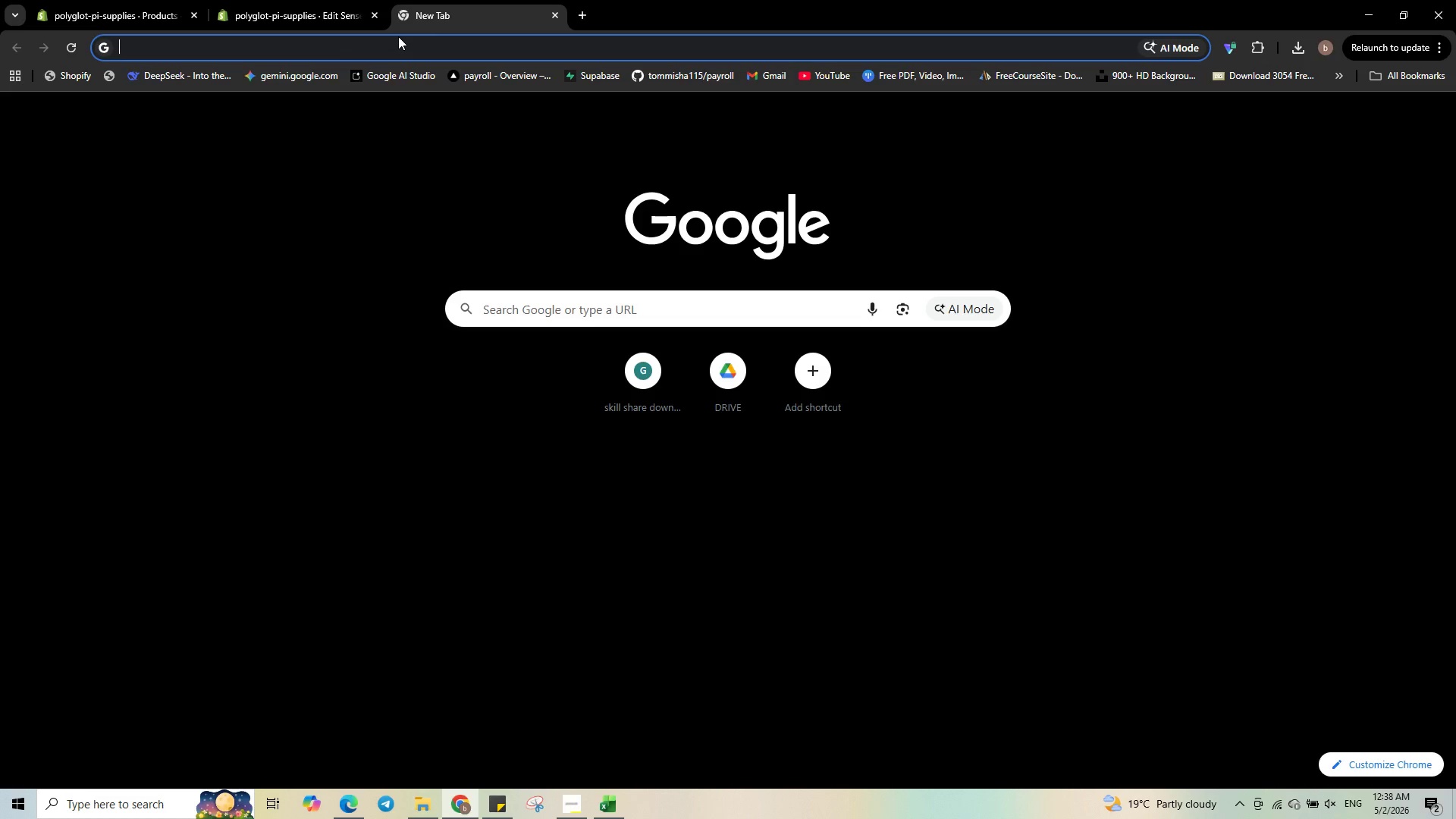 
type(image of t)
 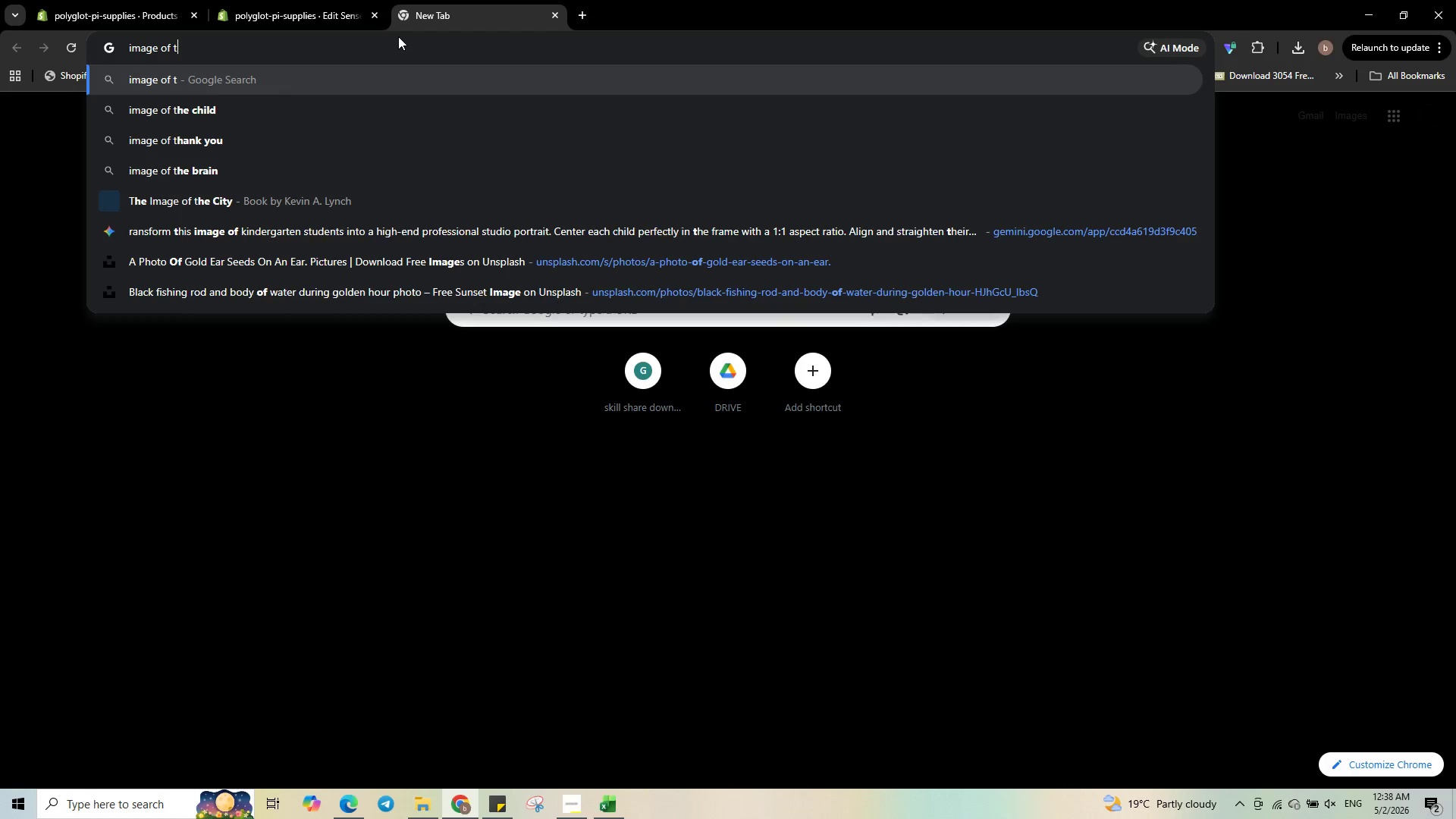 
wait(5.62)
 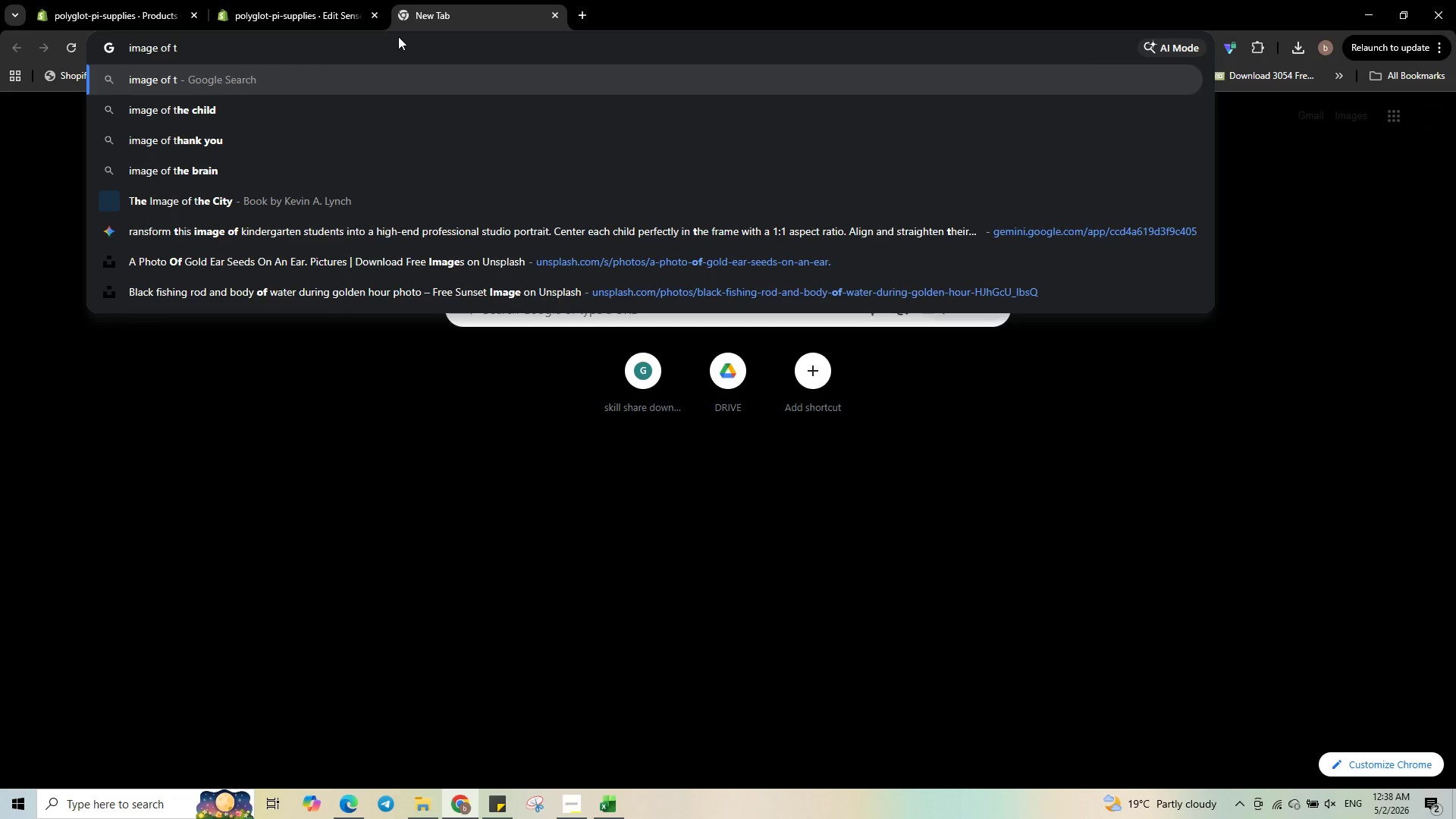 
type(utor using )
 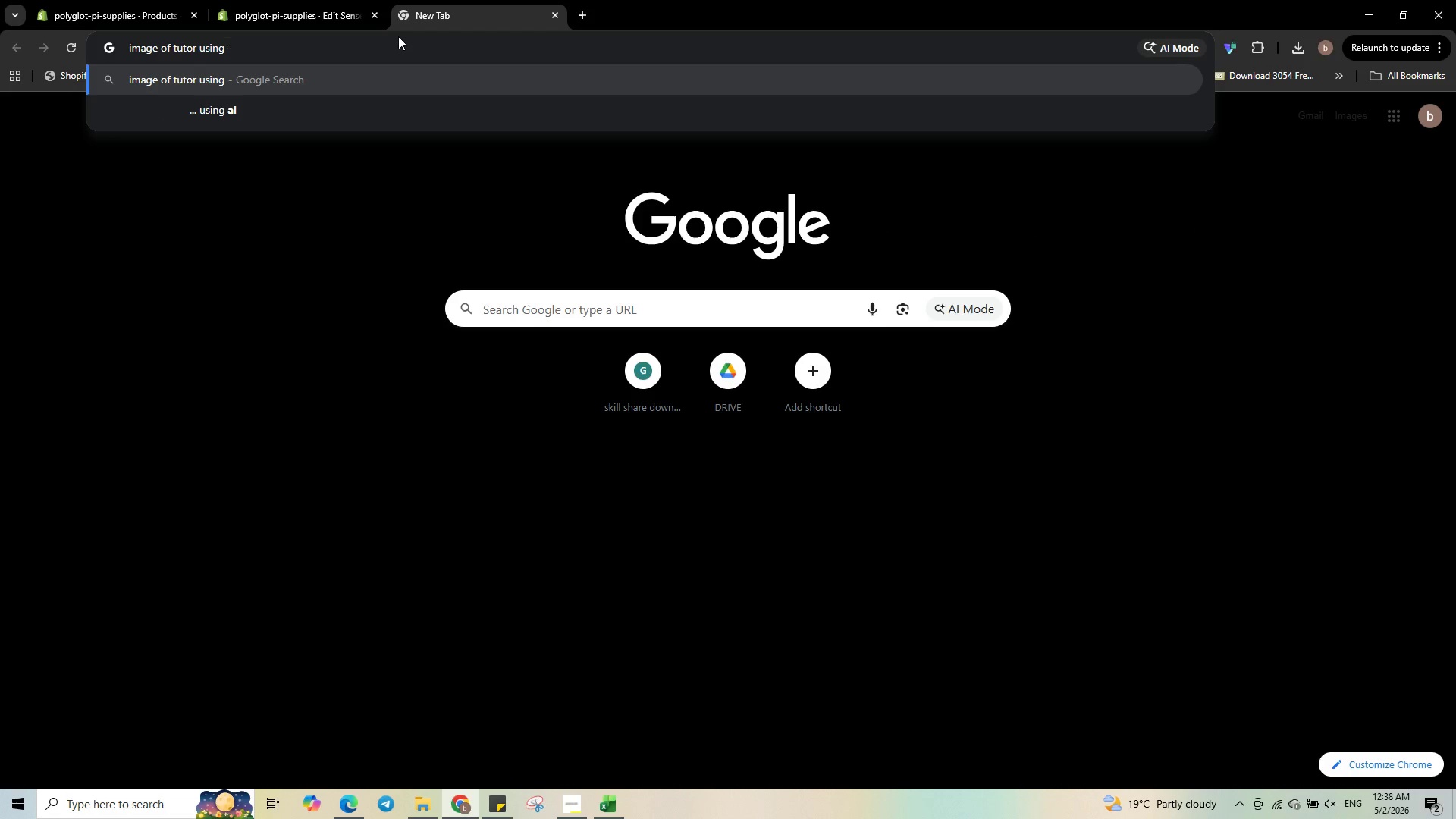 
type(flashcards )
 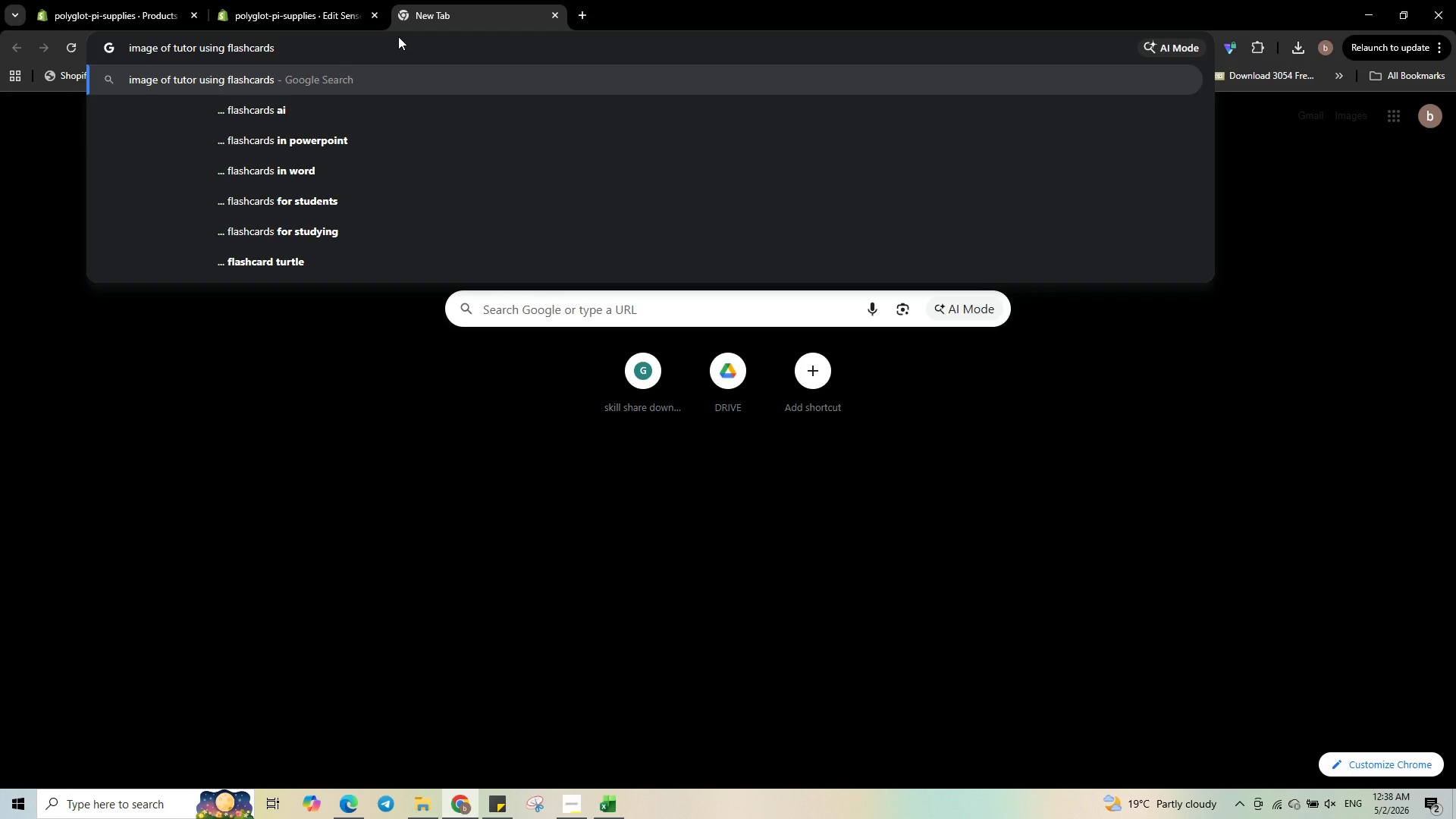 
key(Enter)
 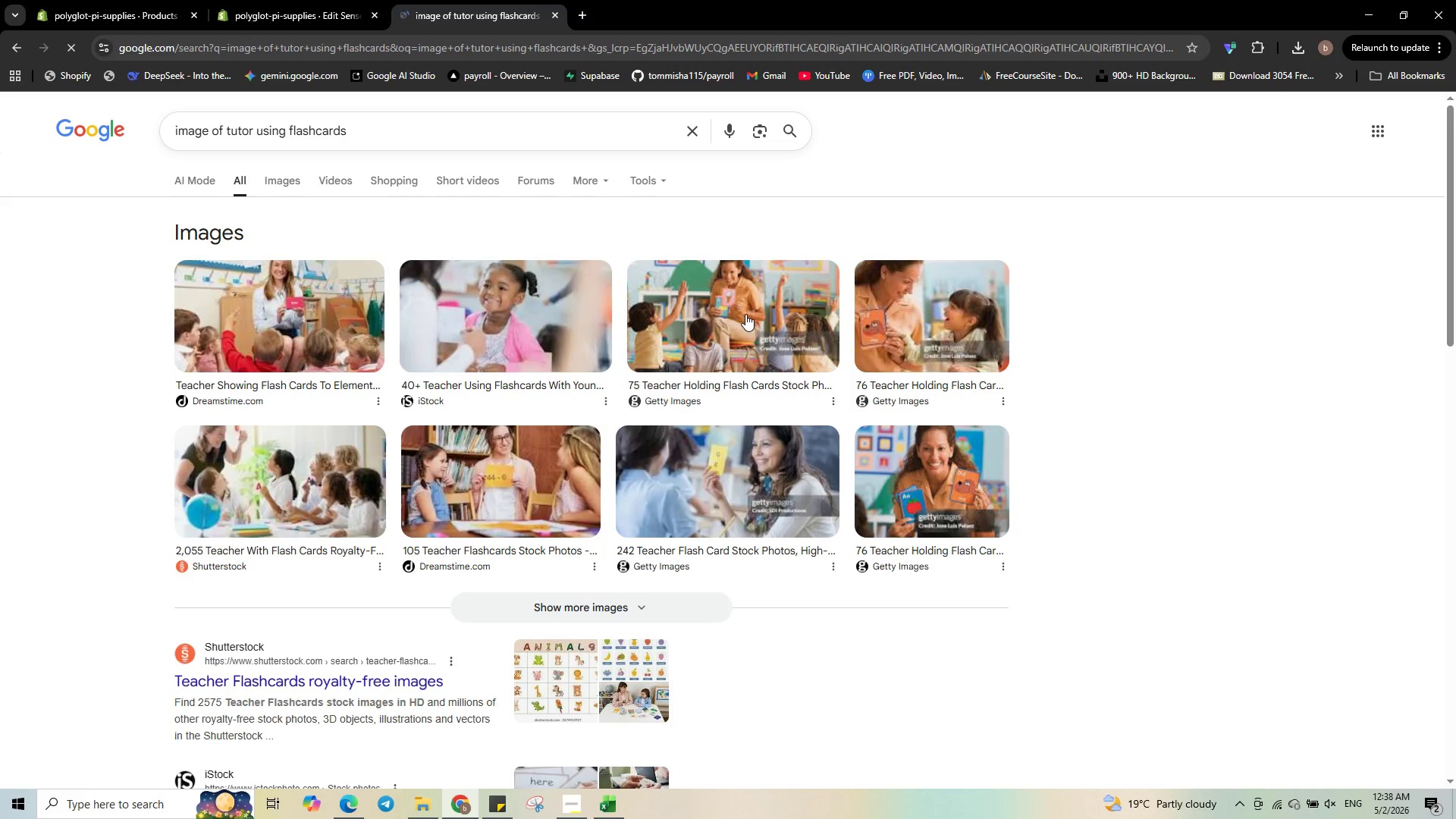 
wait(6.64)
 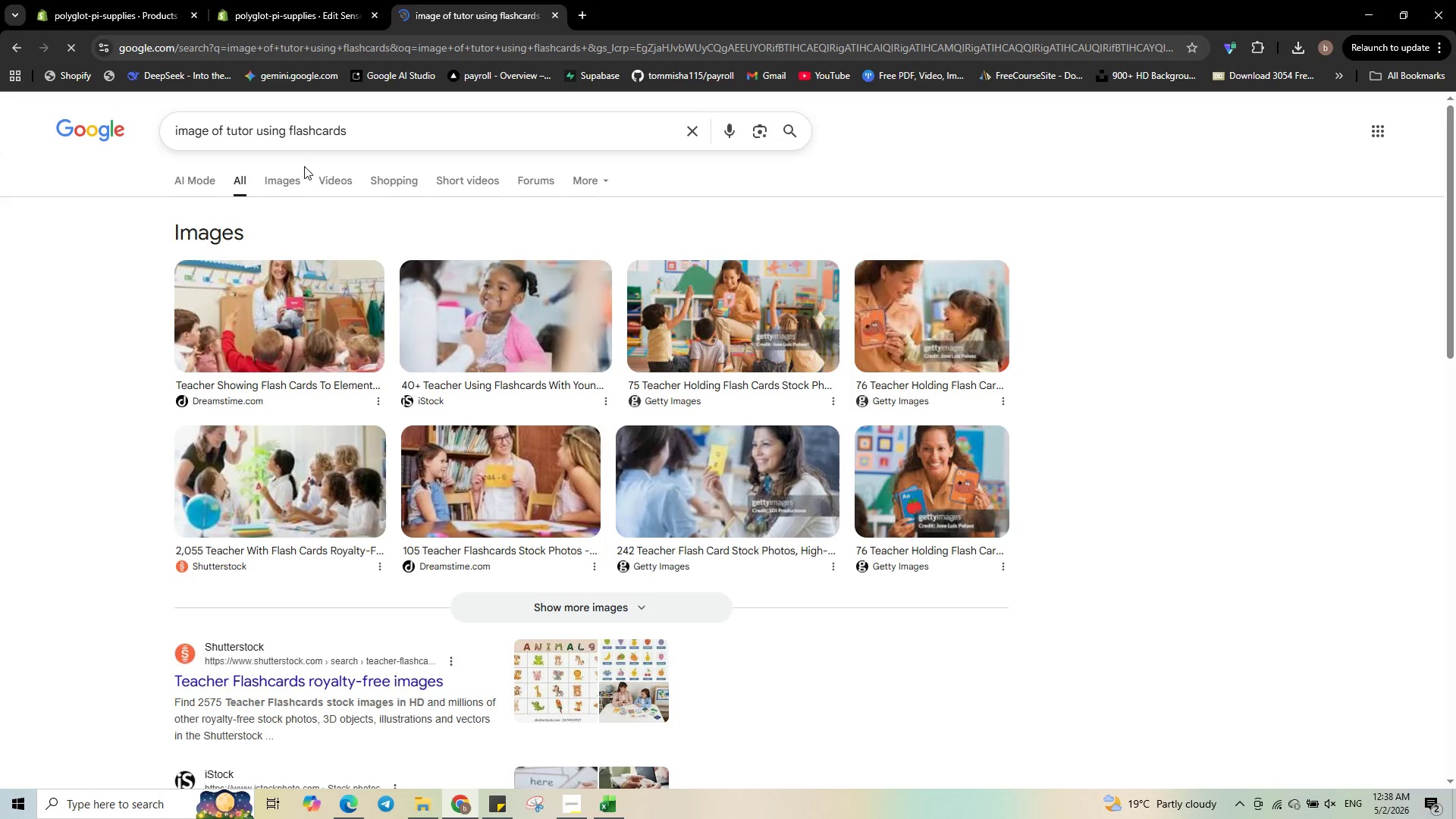 
left_click([742, 311])
 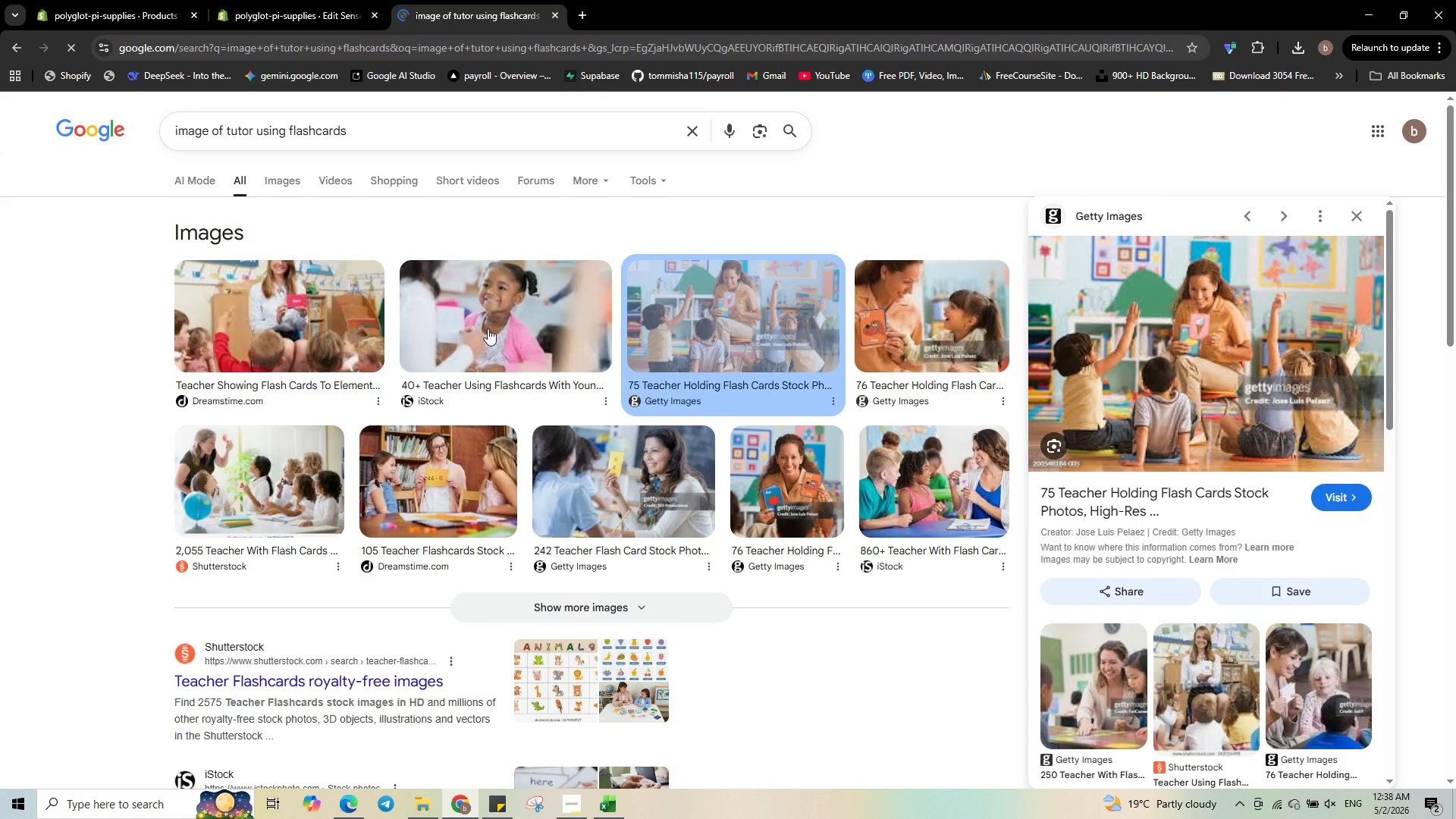 
wait(12.38)
 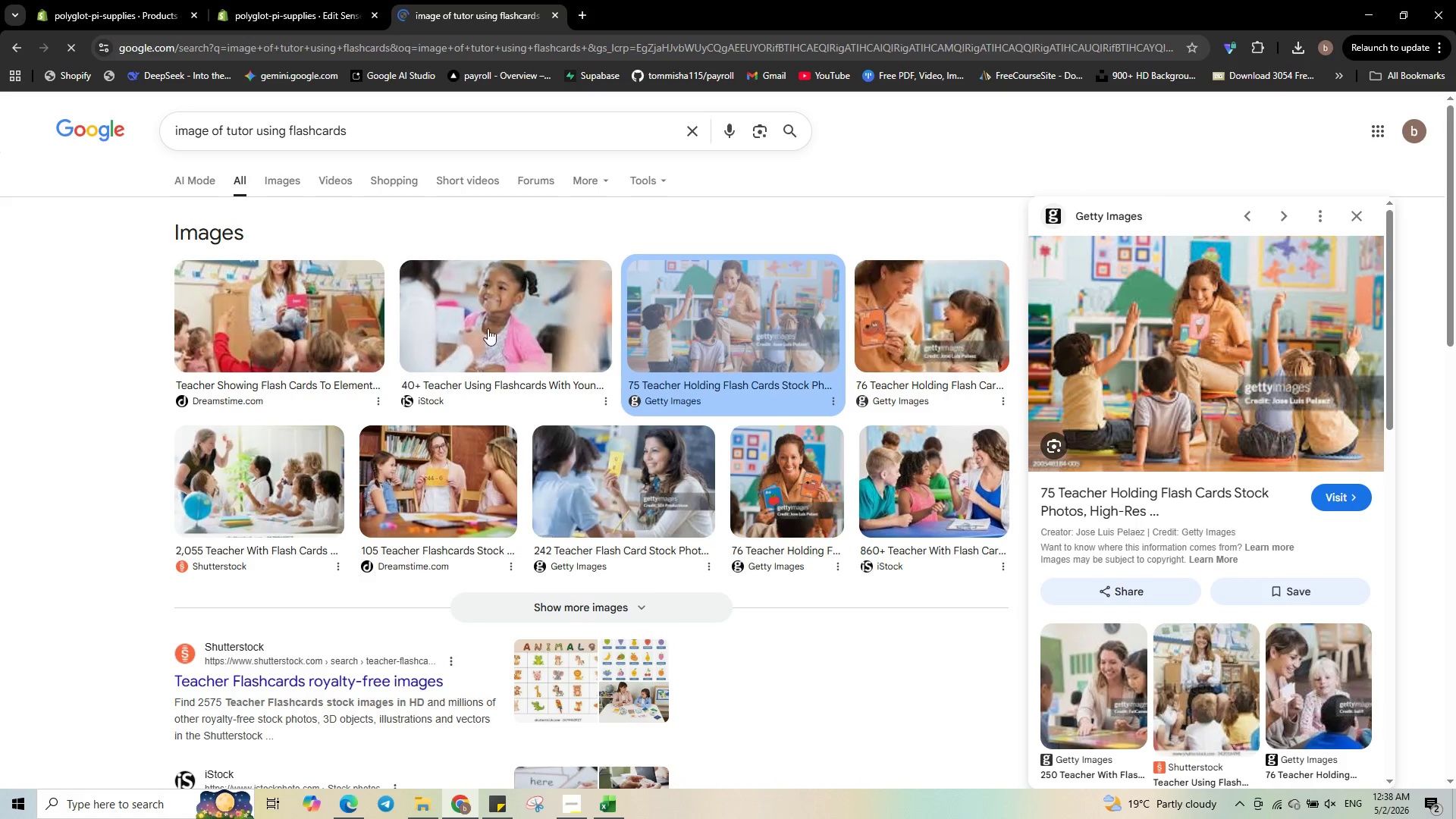 
right_click([1264, 359])
 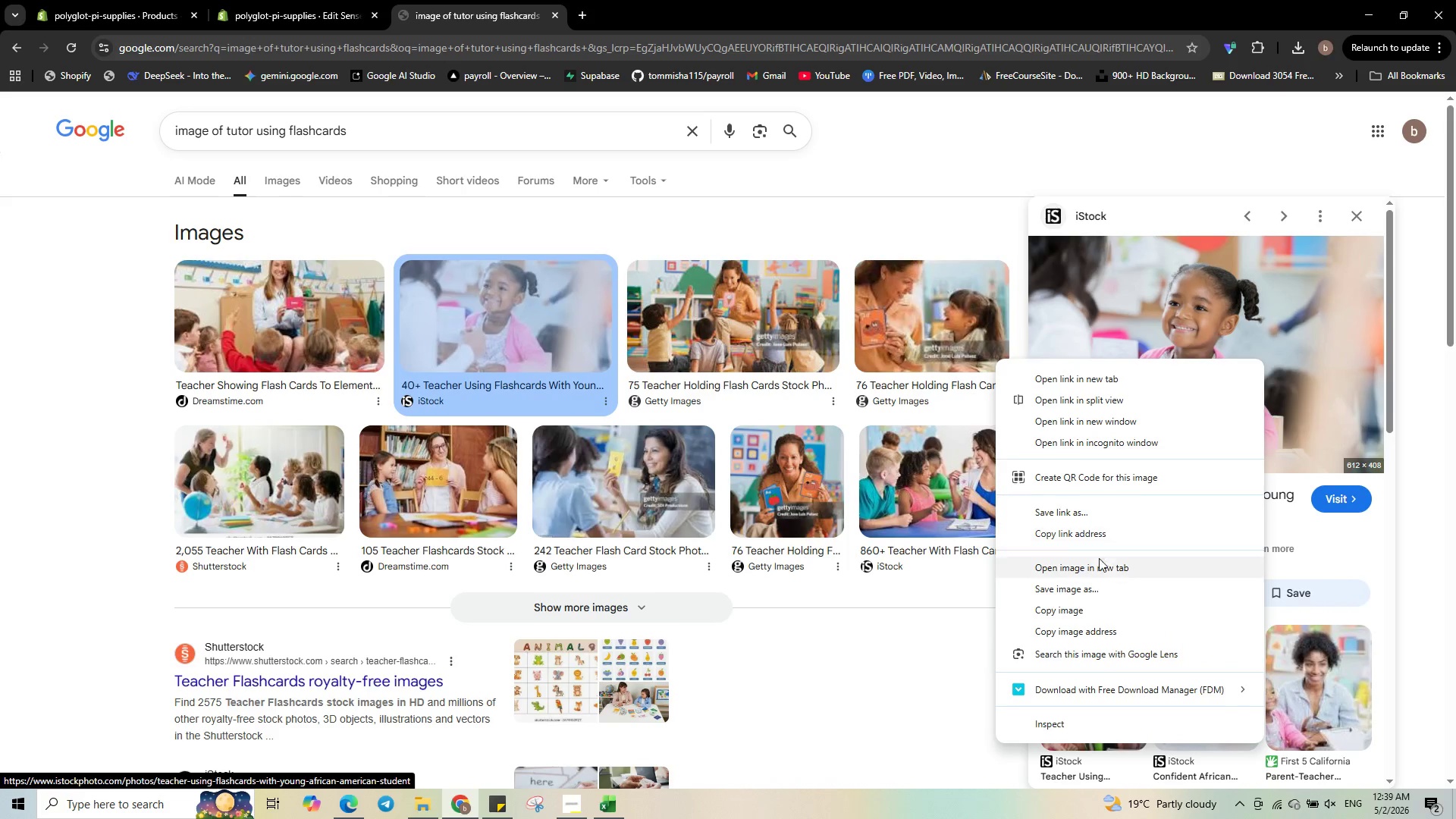 
left_click([1100, 590])
 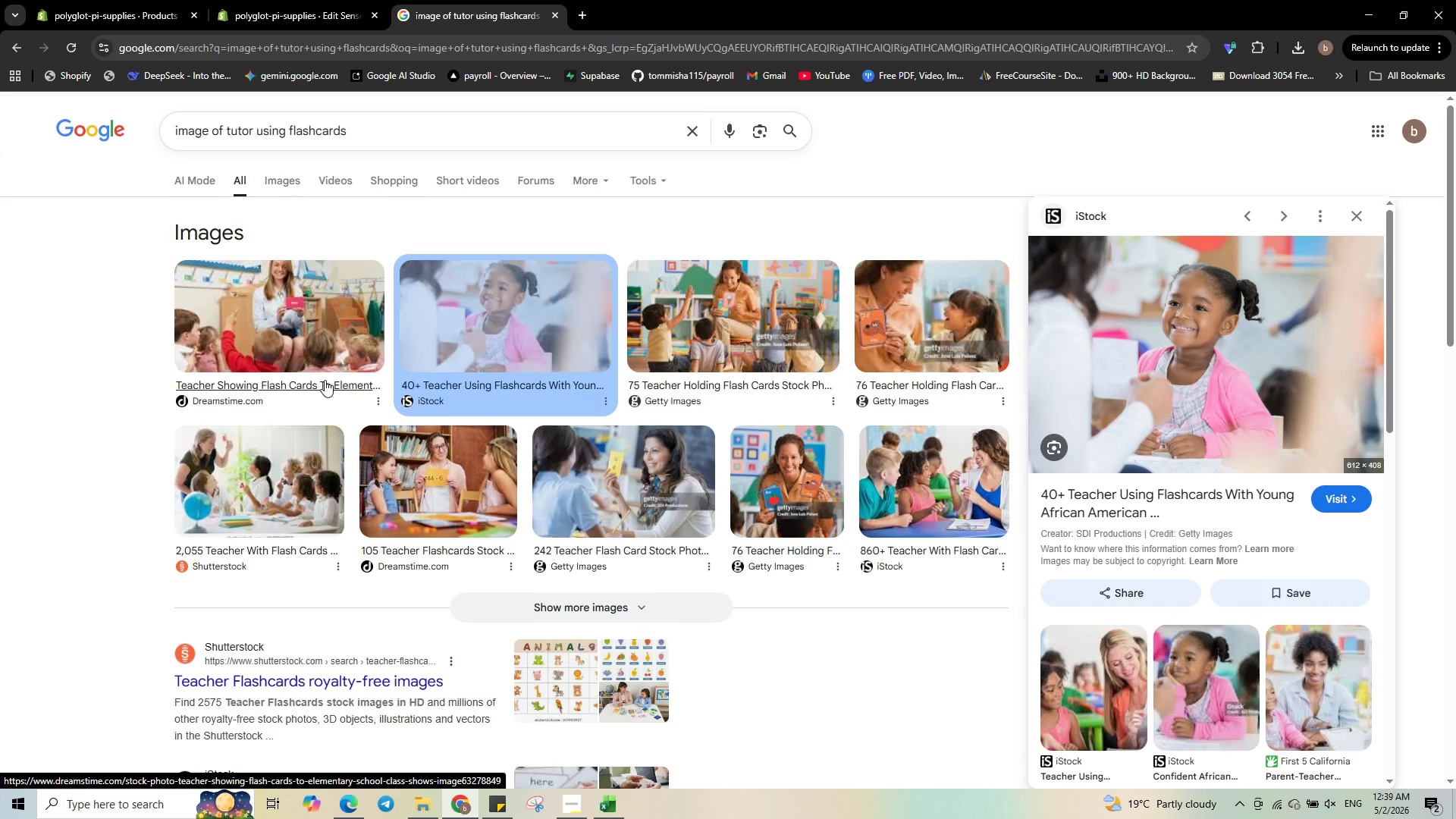 
wait(9.03)
 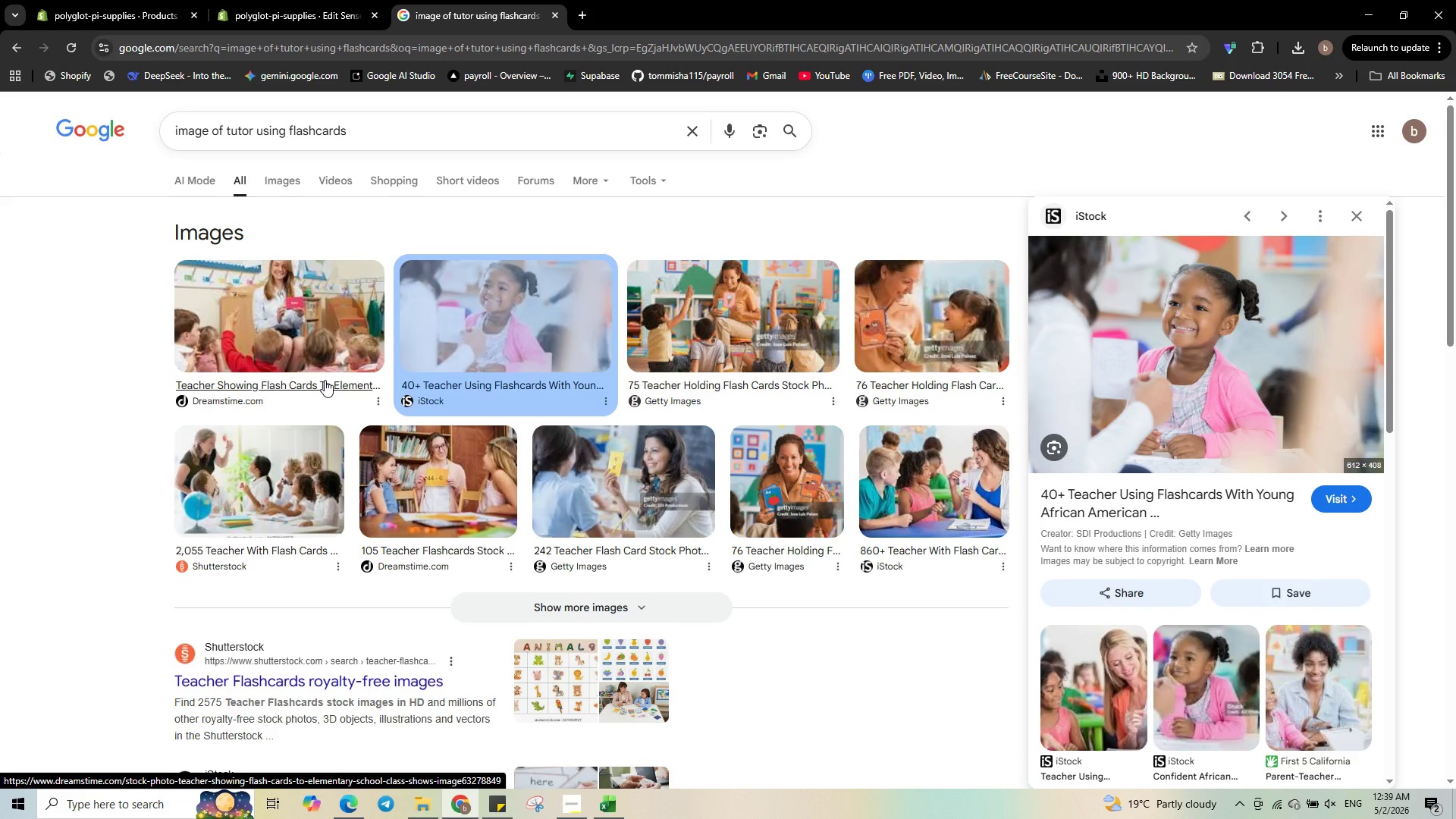 
left_click([371, 32])
 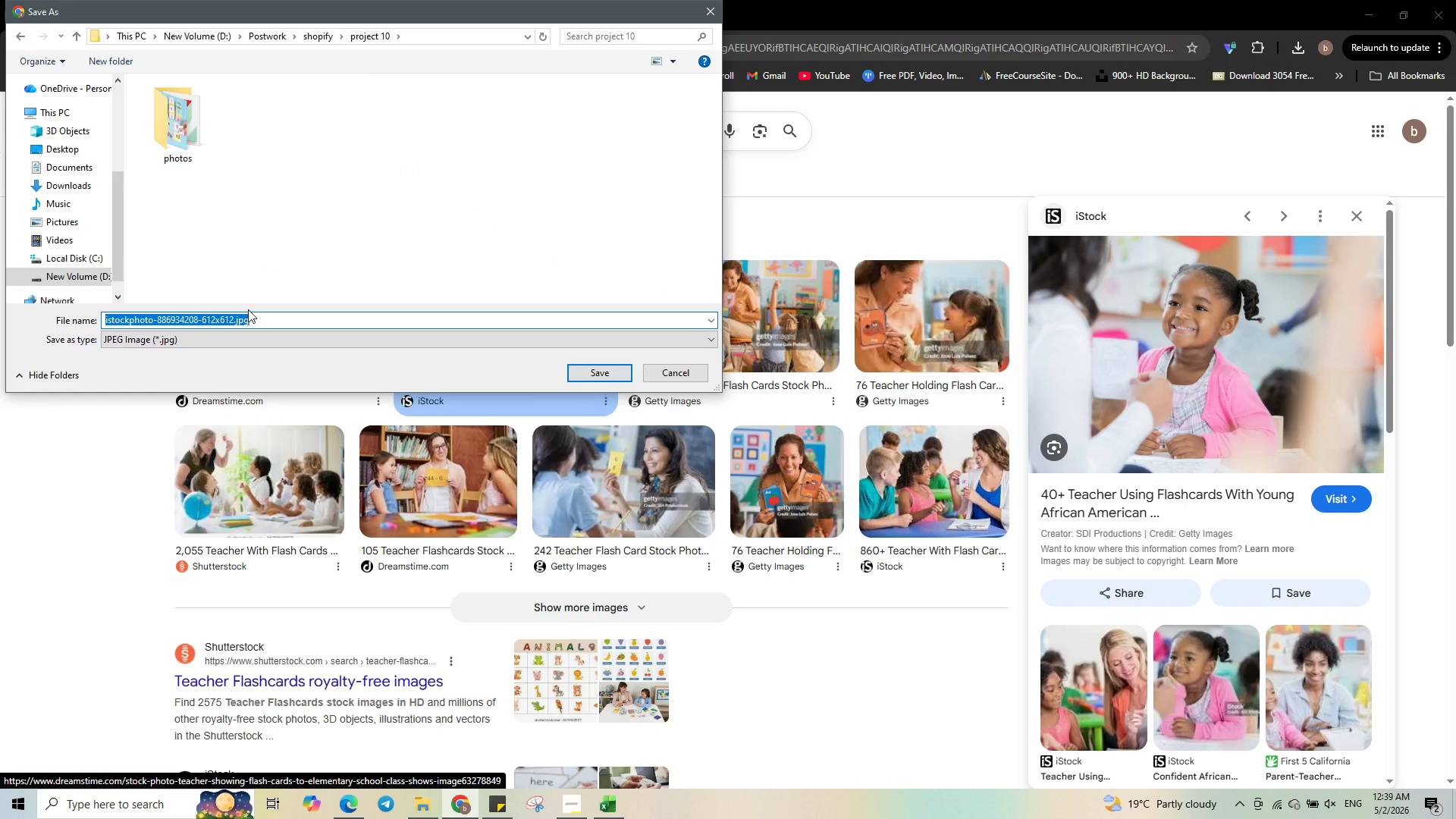 
type(background_image )
key(Backspace)
type(.jpg)
 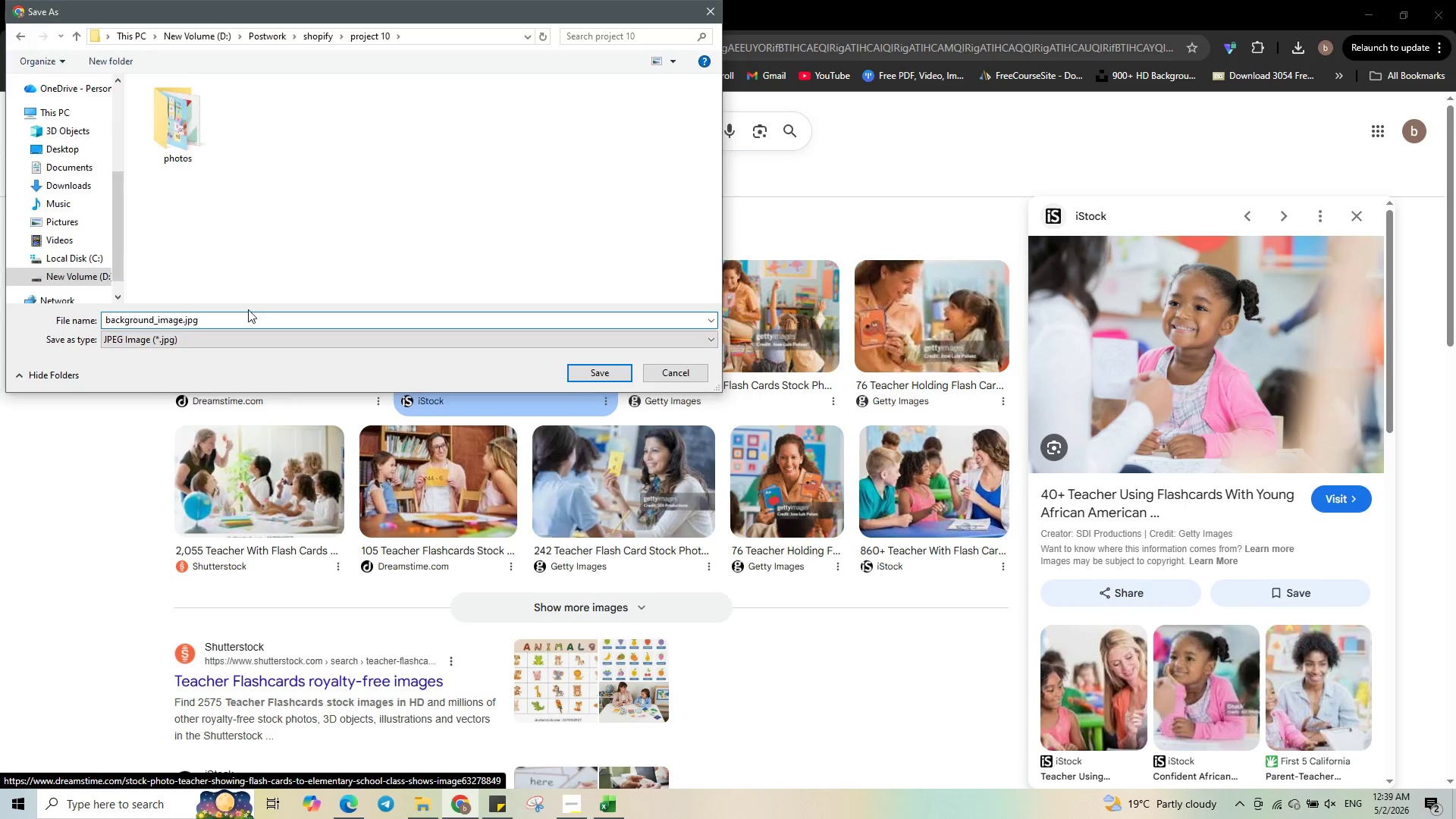 
key(Enter)
 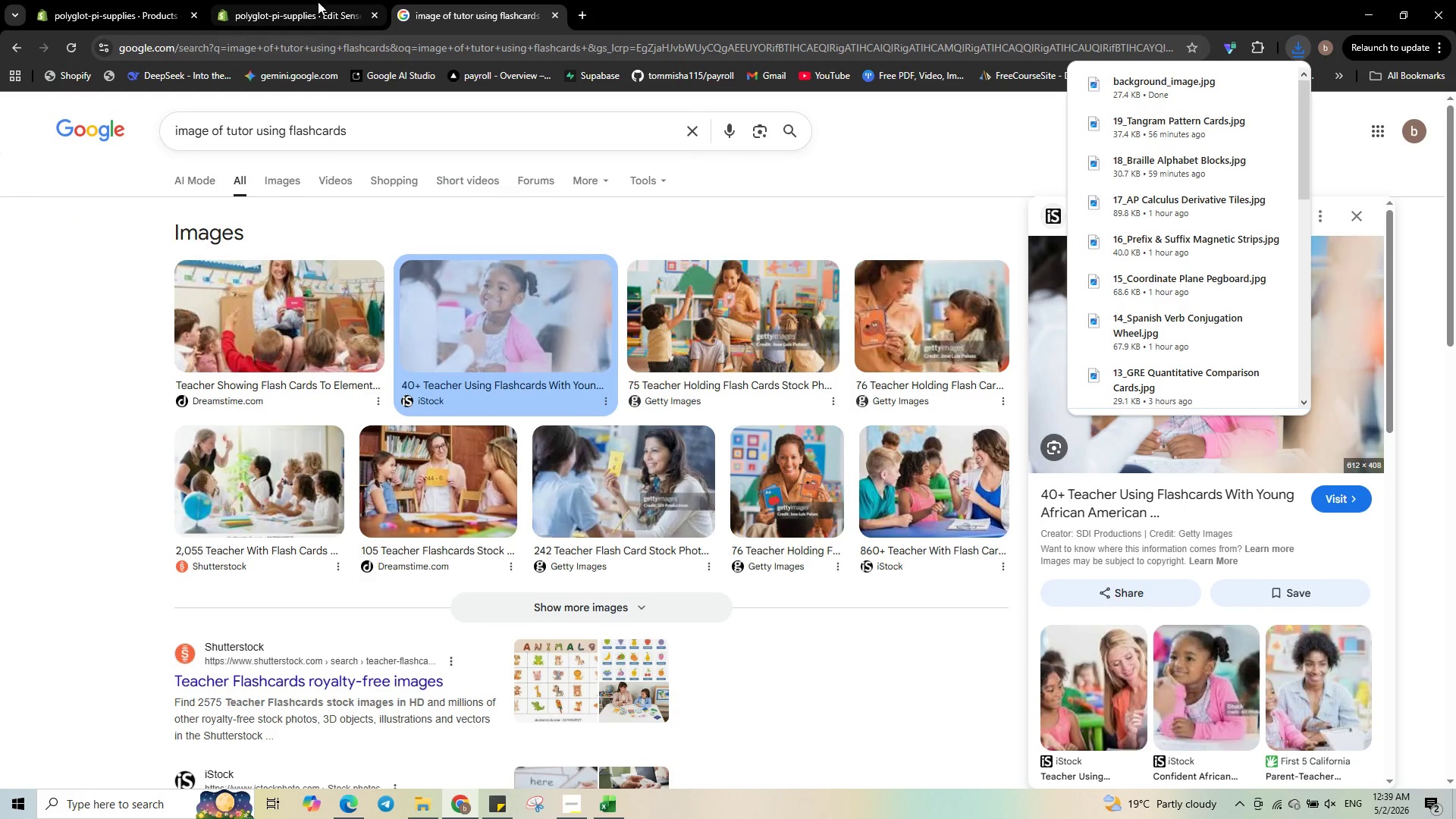 
left_click([309, 2])
 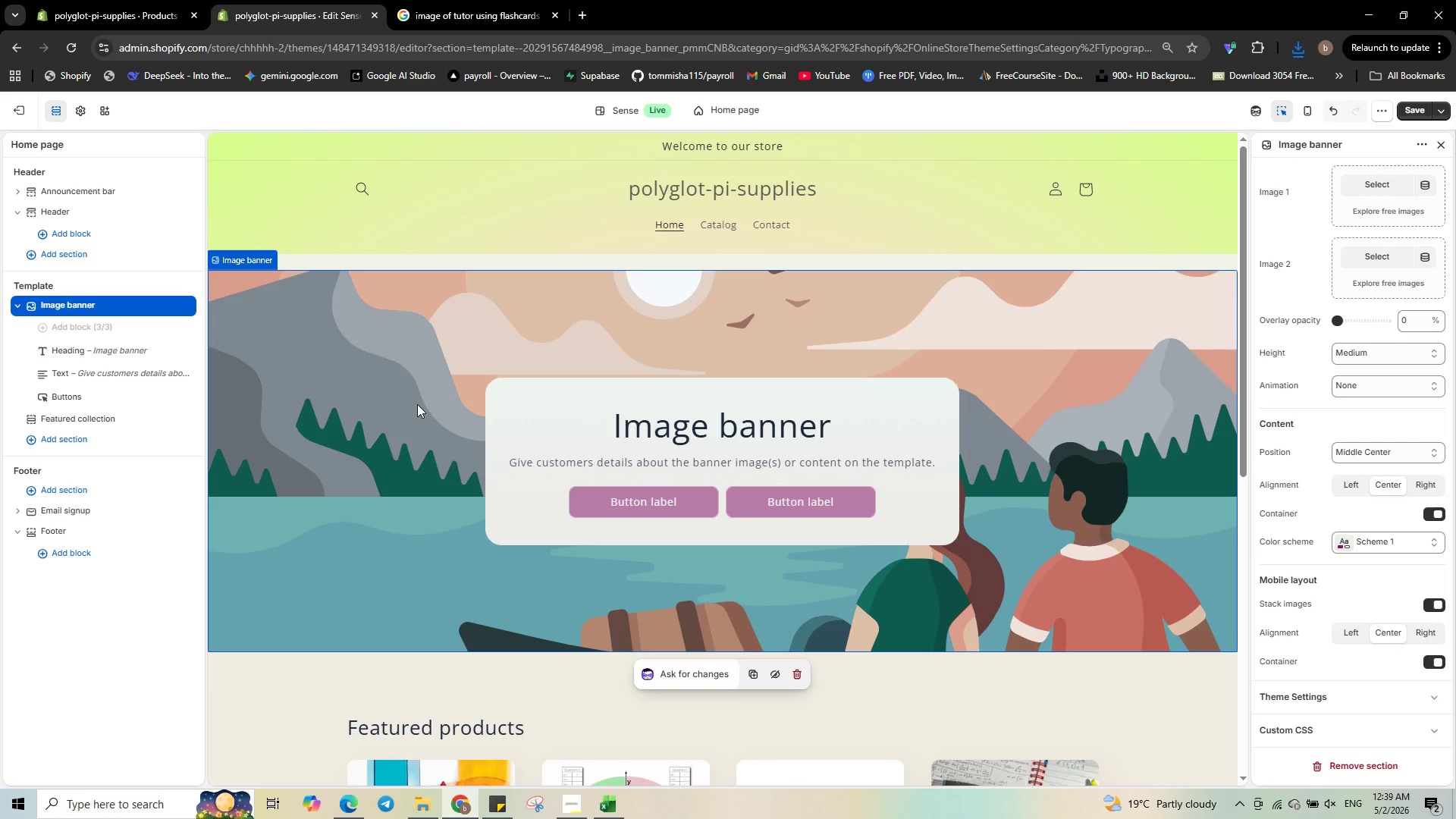 
left_click([403, 403])
 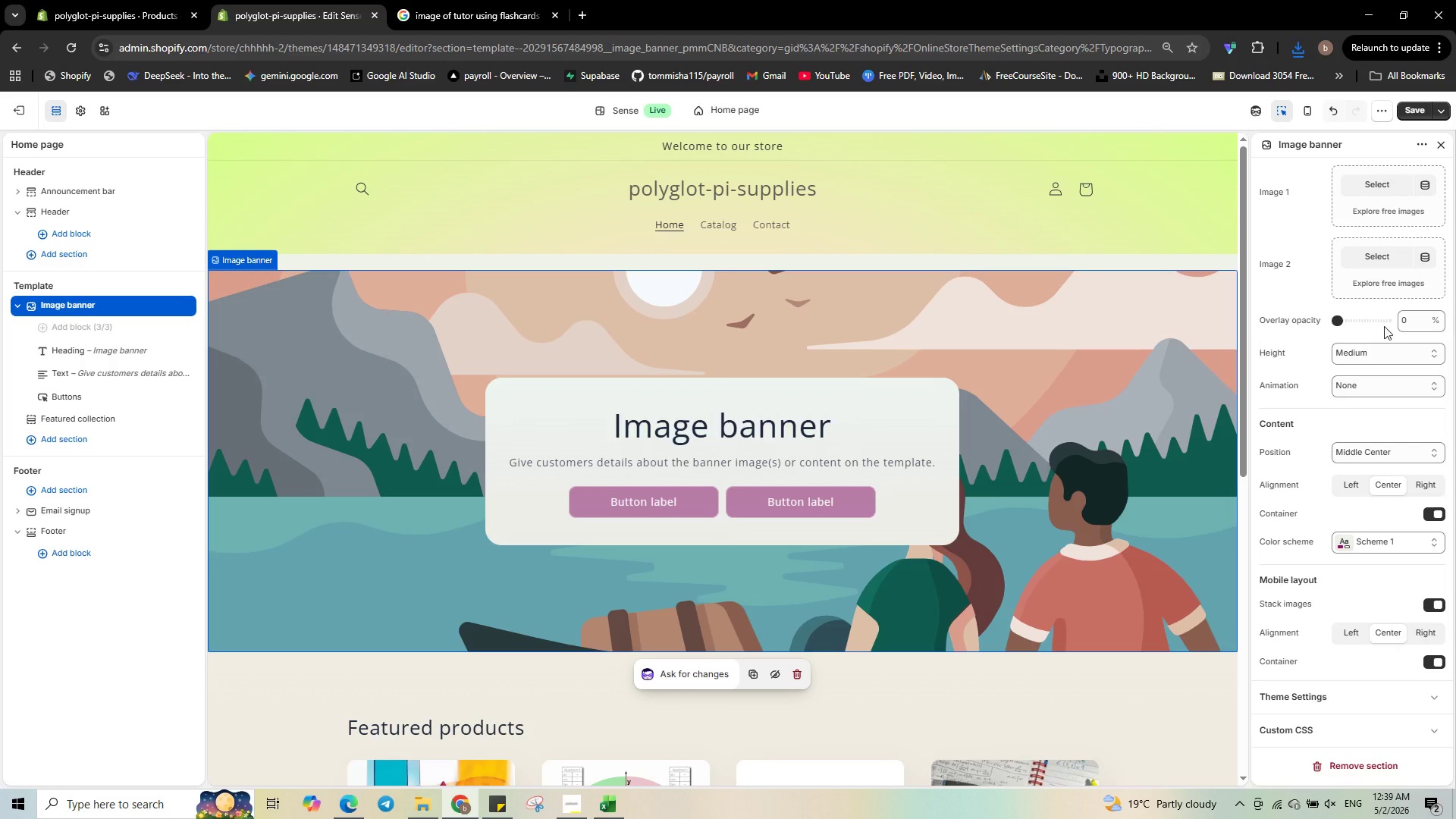 
left_click([1398, 189])
 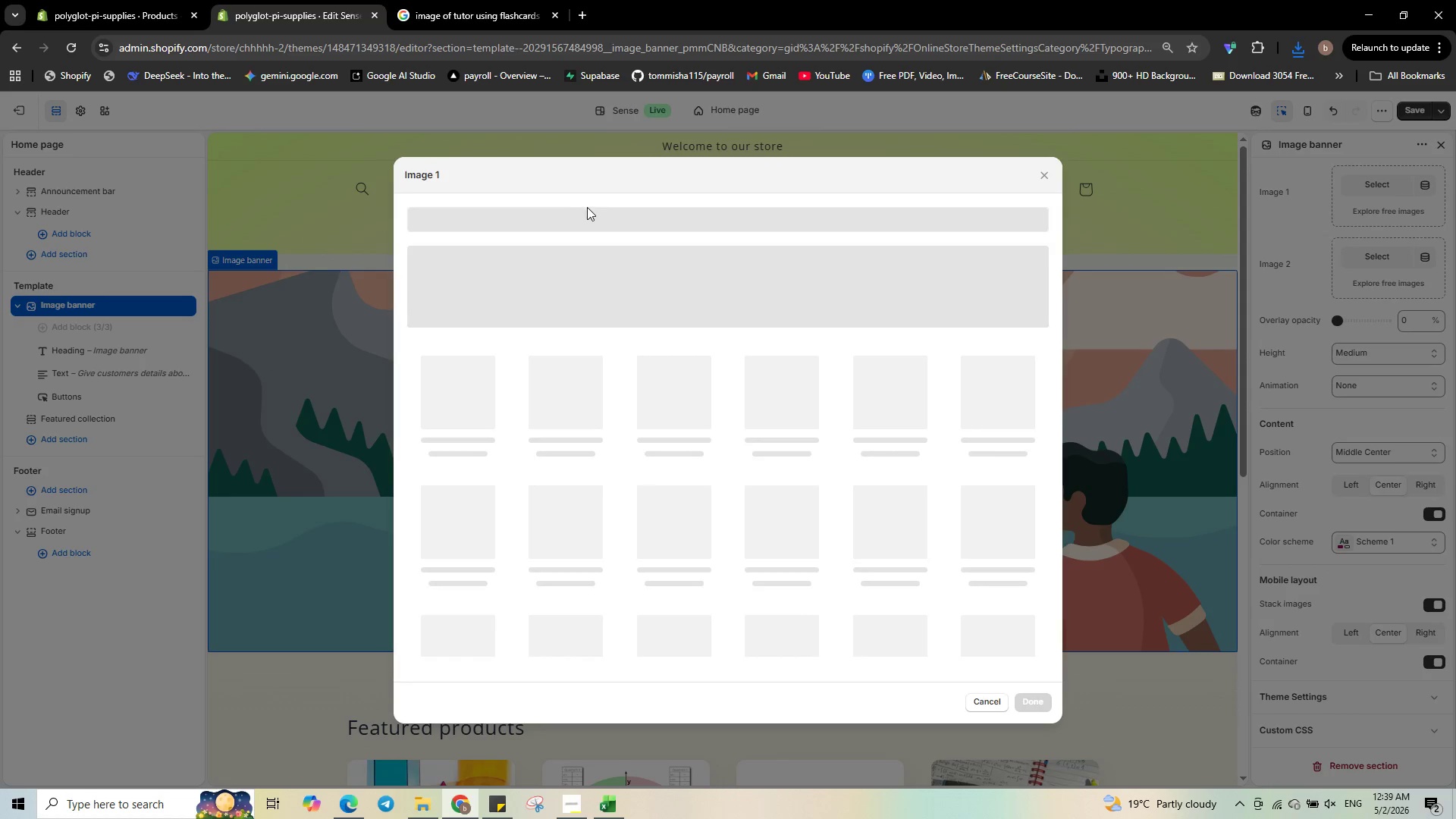 
mouse_move([622, 251])
 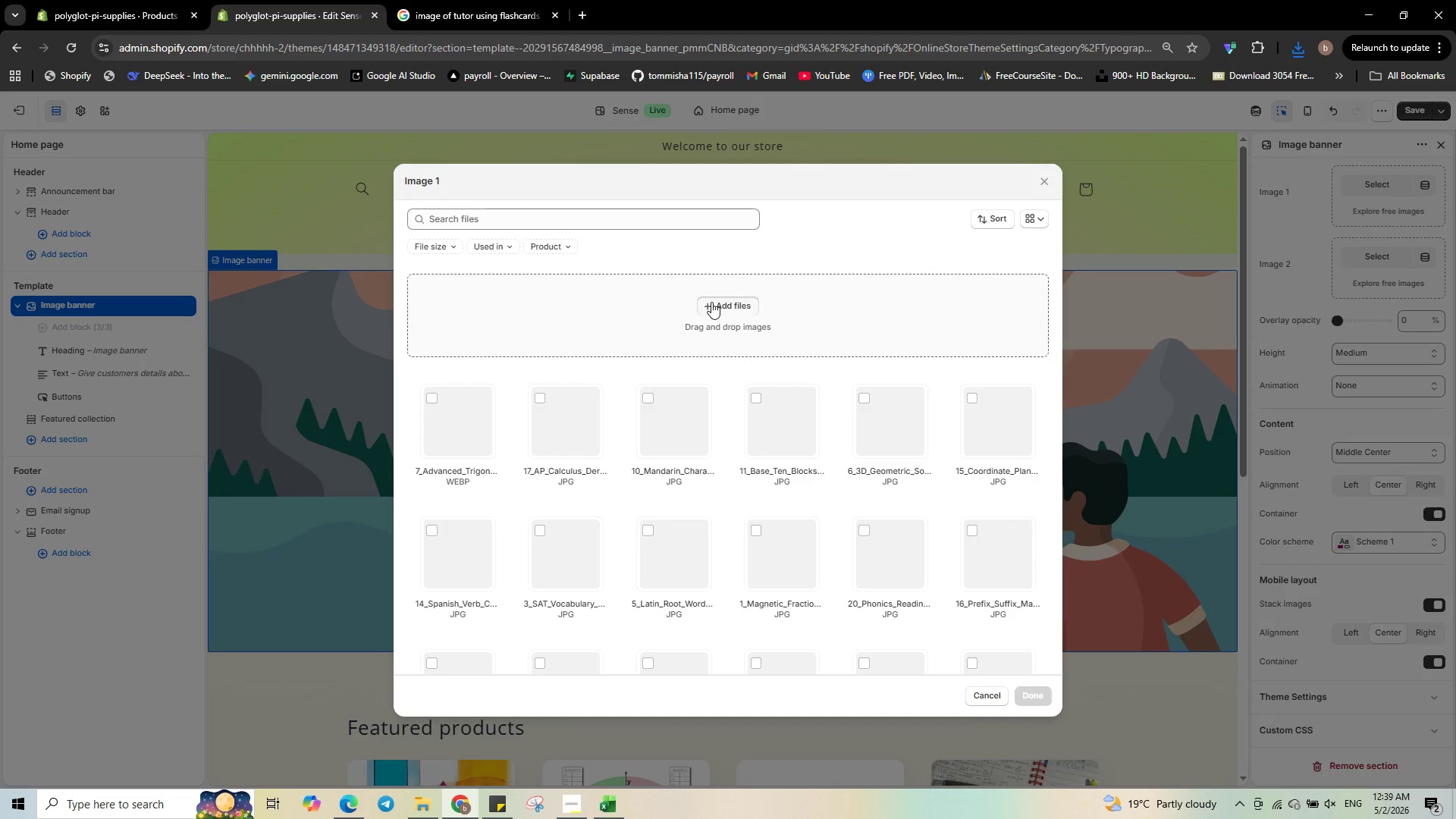 
left_click([711, 302])
 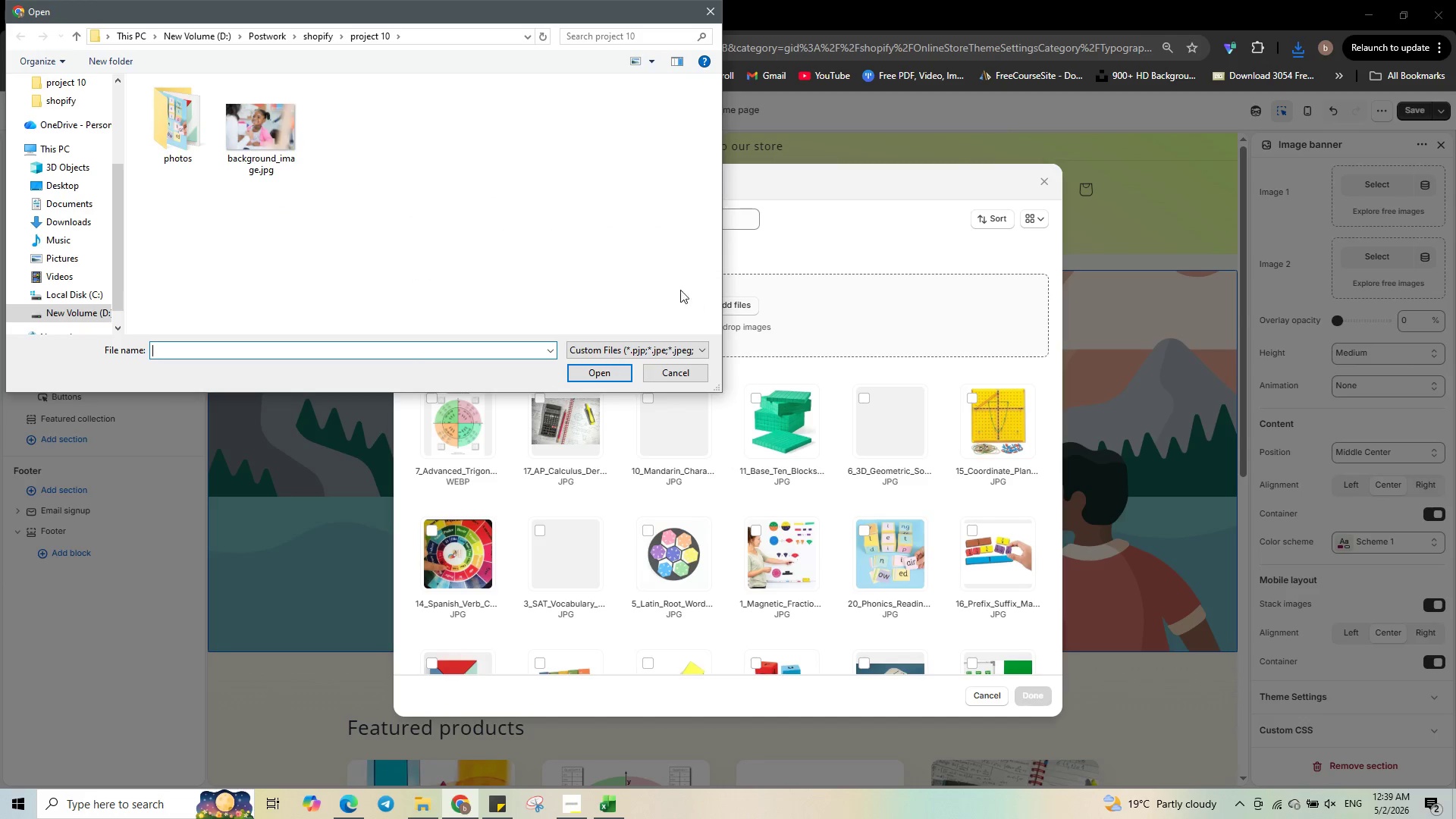 
left_click([269, 141])
 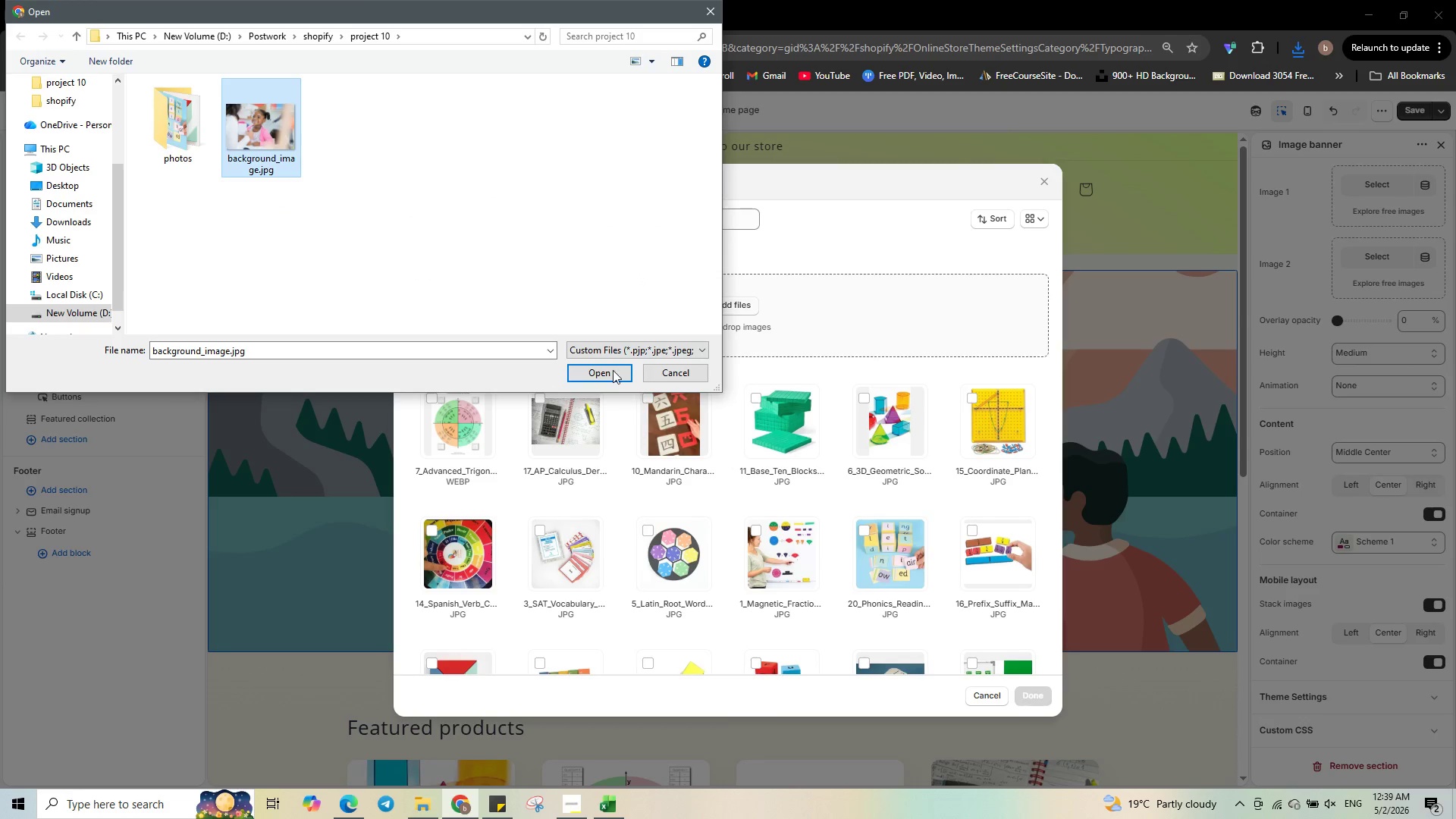 
left_click([613, 370])
 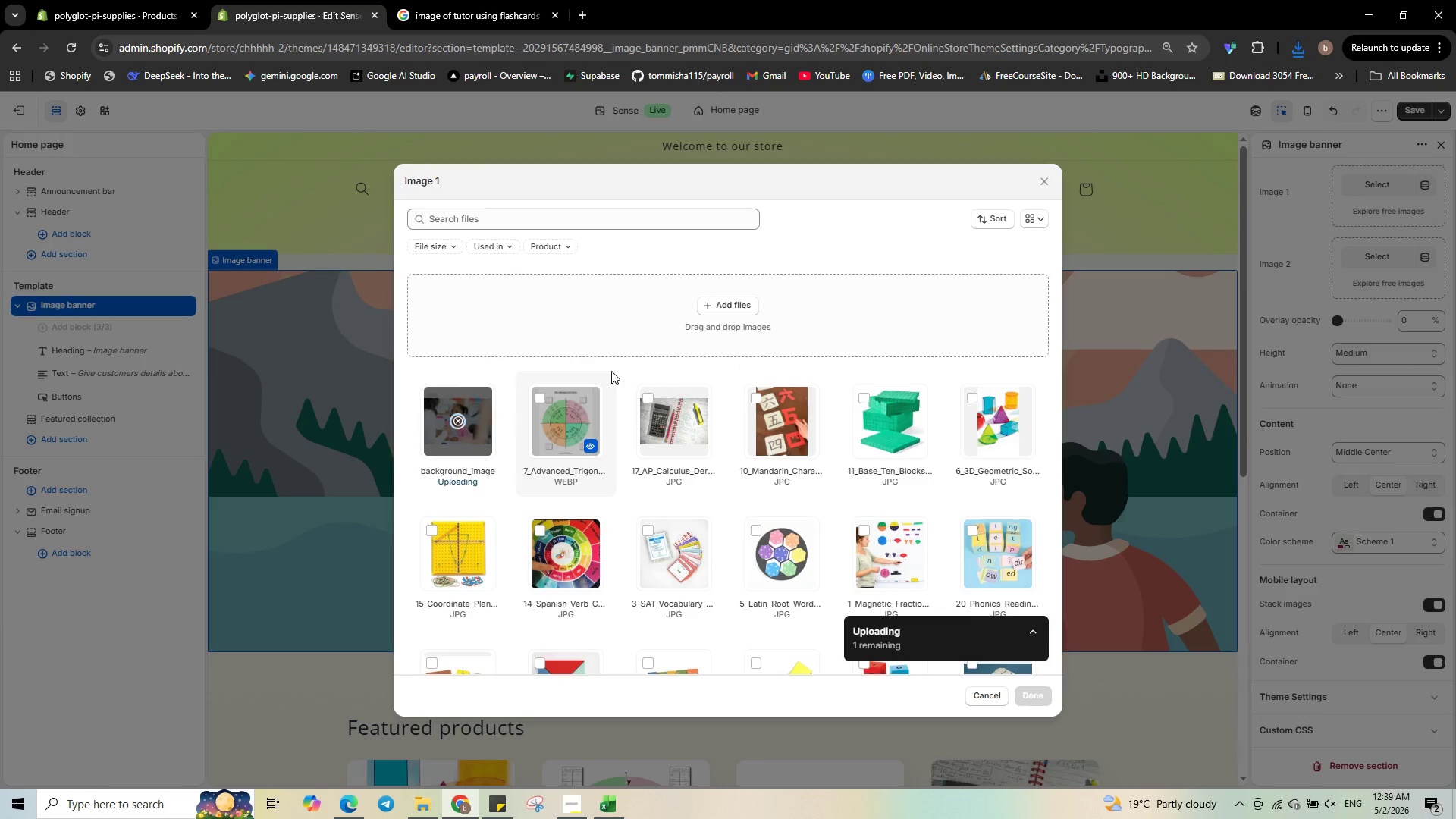 
wait(8.89)
 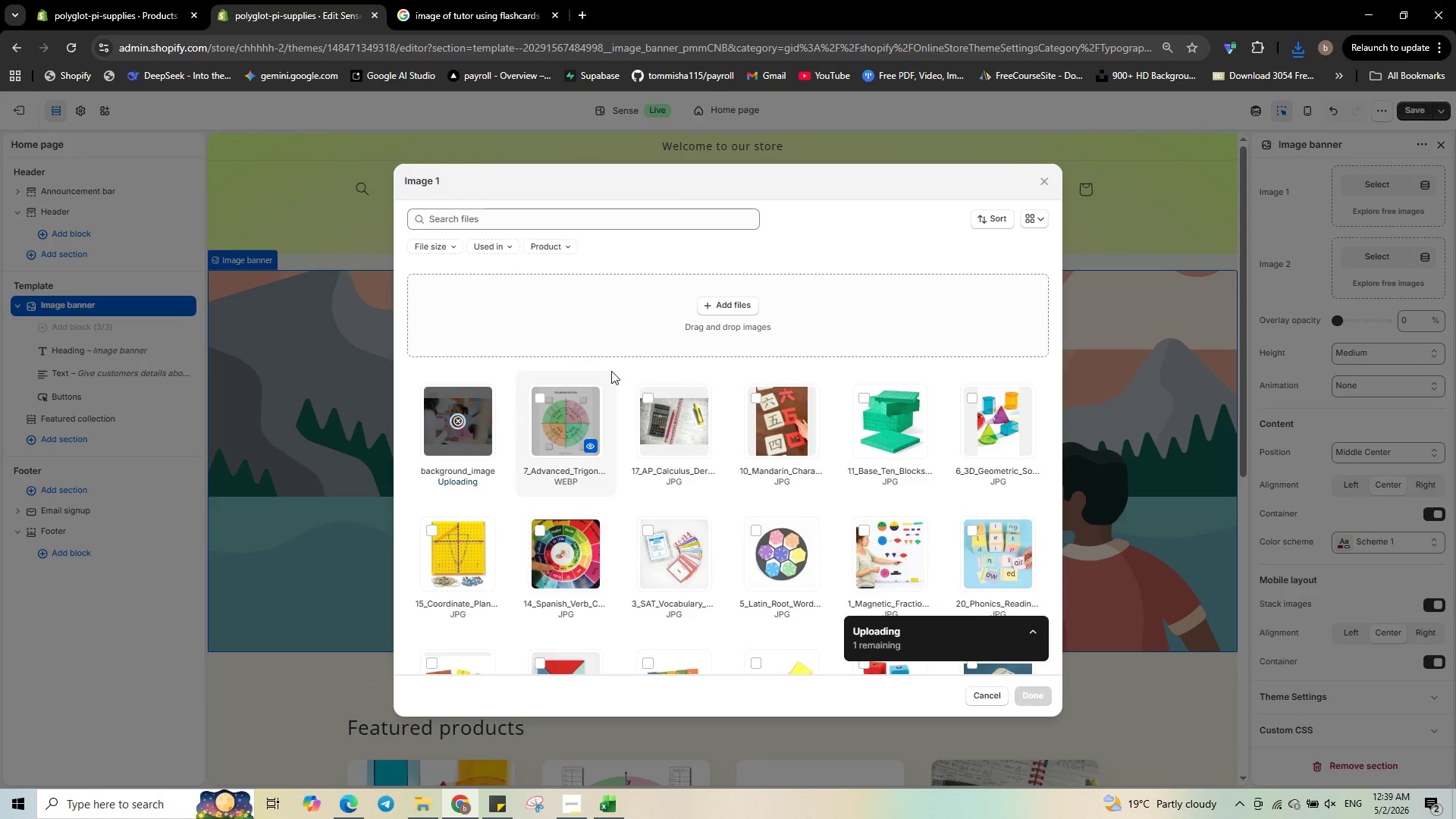 
left_click([453, 441])
 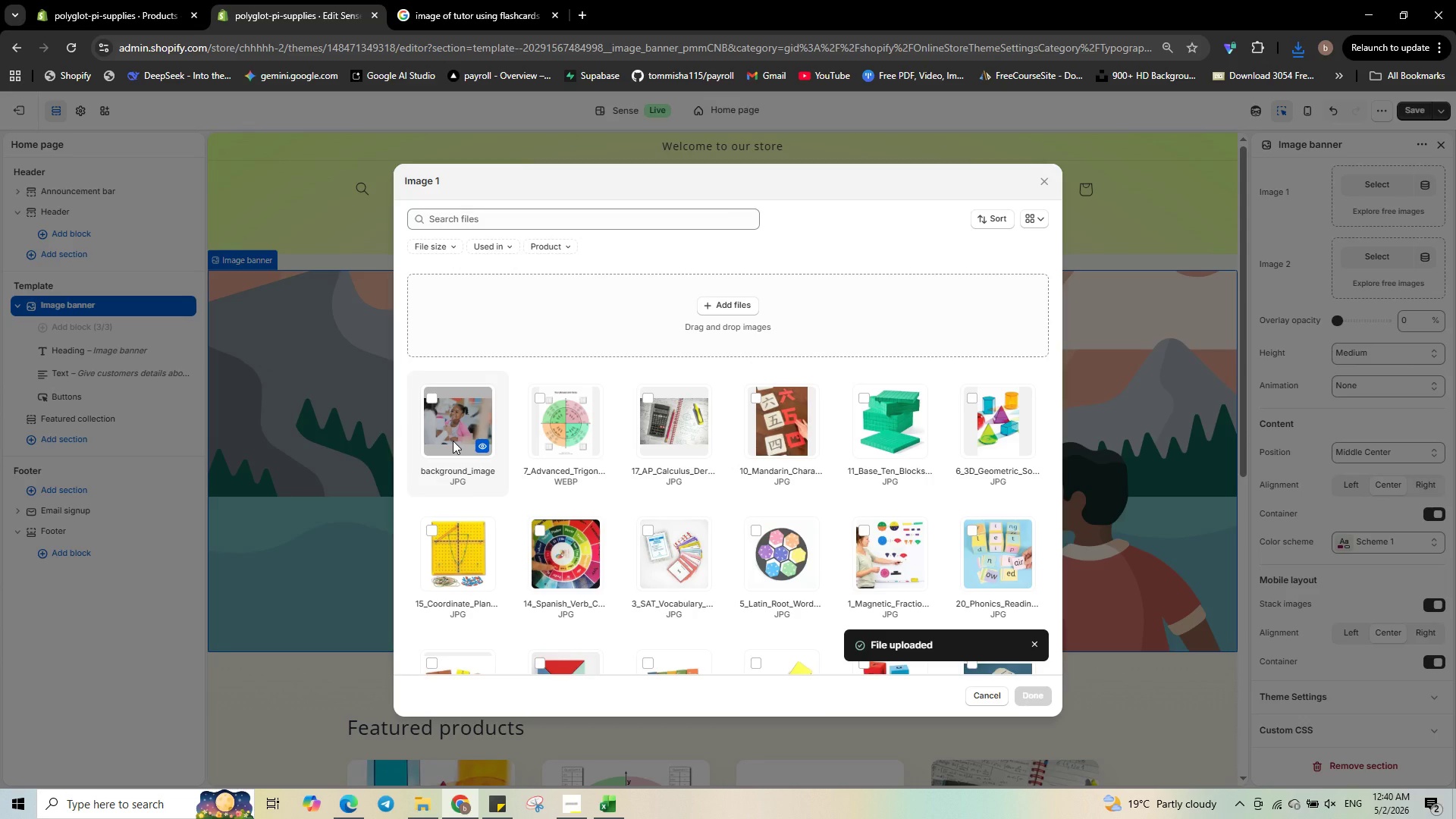 
left_click([453, 441])
 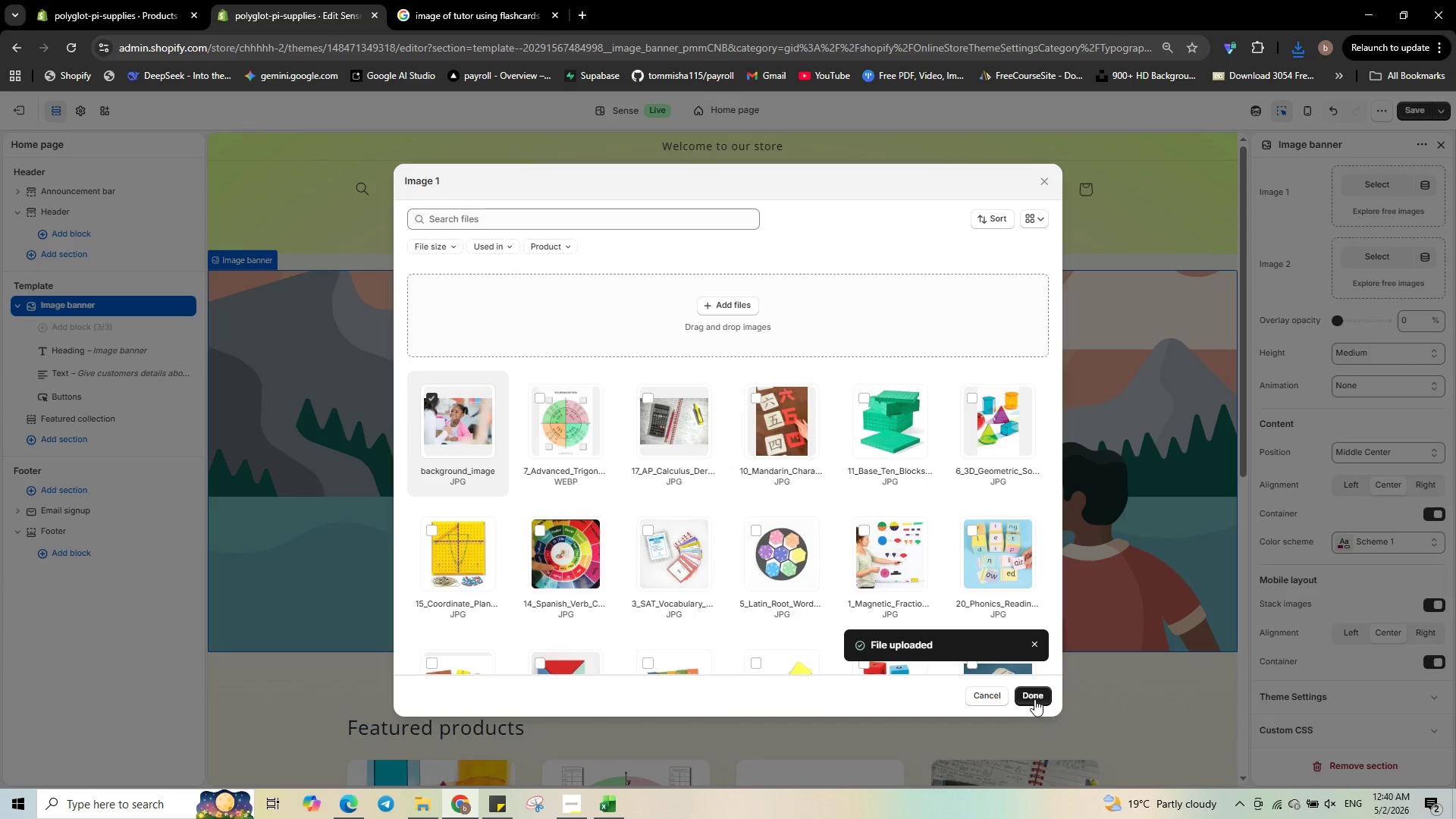 
left_click([1034, 698])
 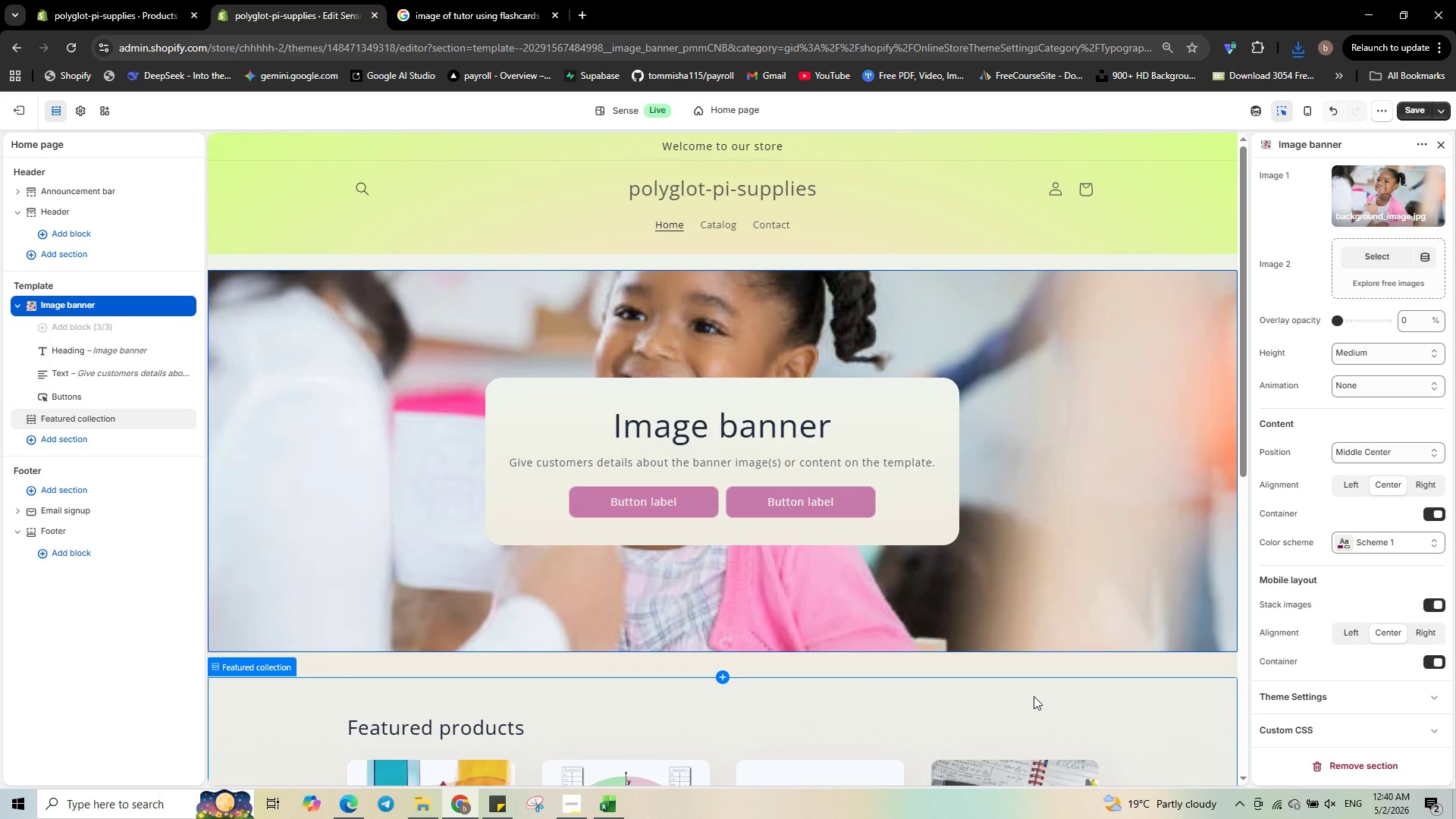 
wait(7.55)
 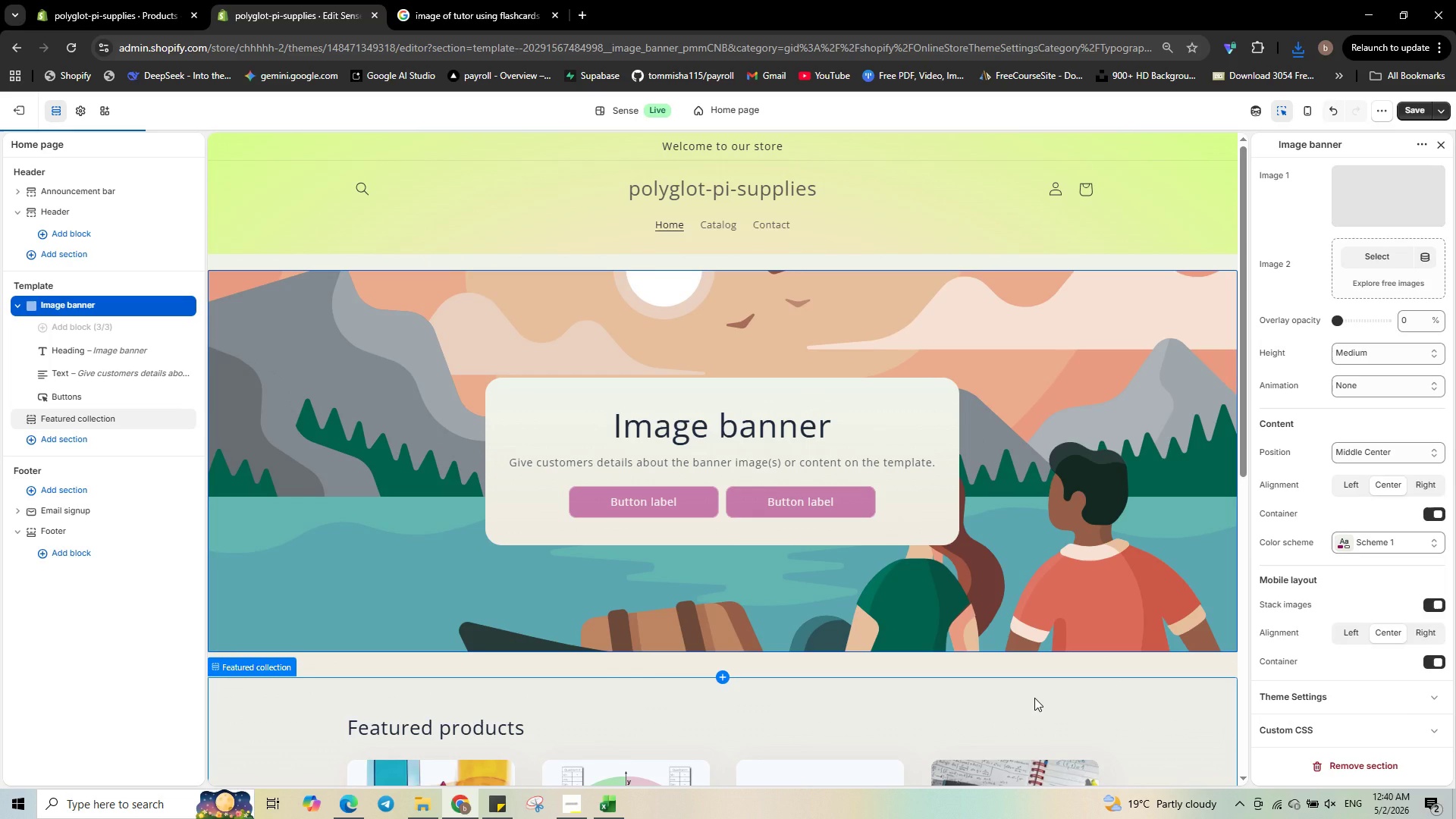 
left_click([735, 402])
 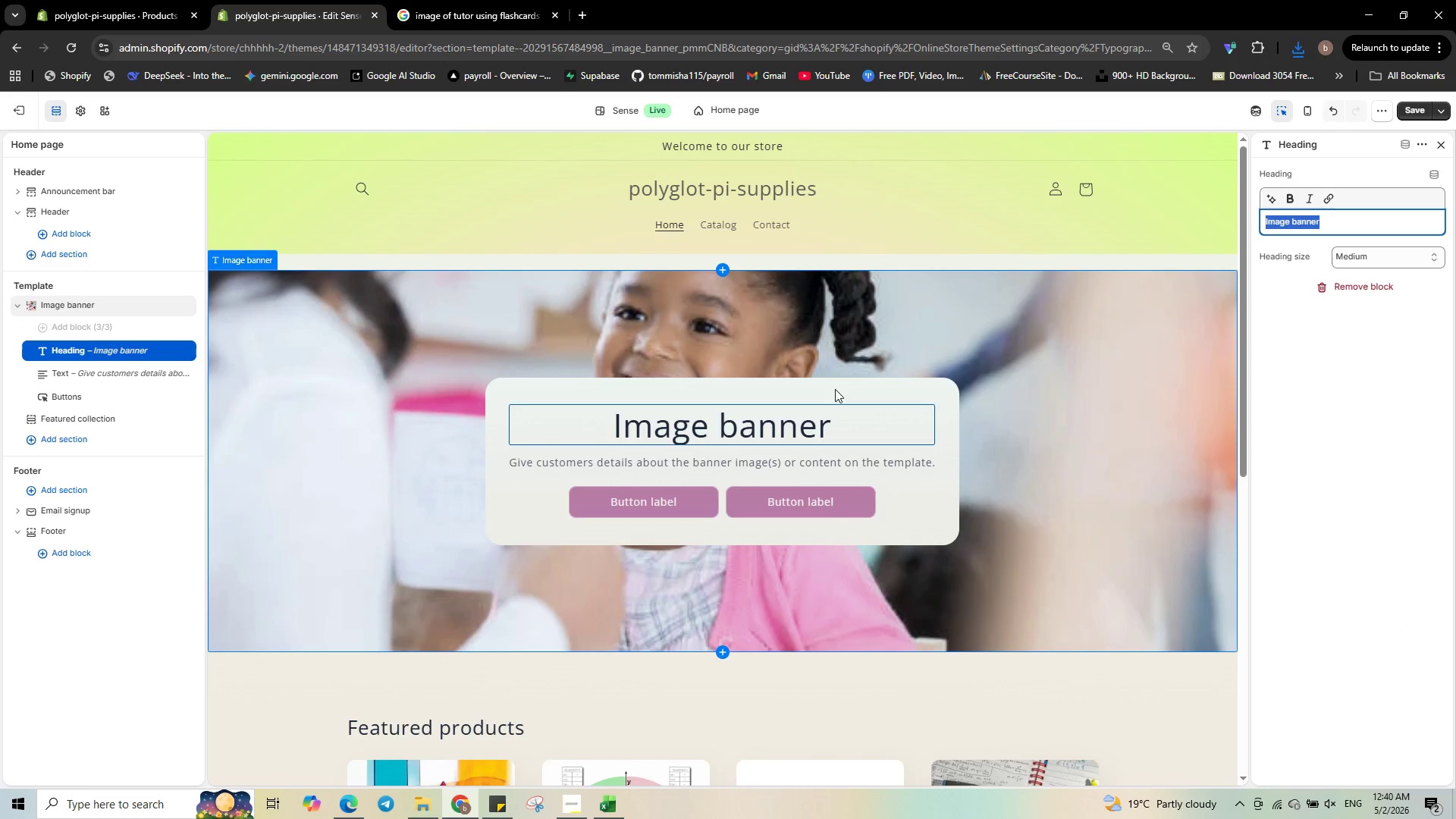 
left_click([838, 388])
 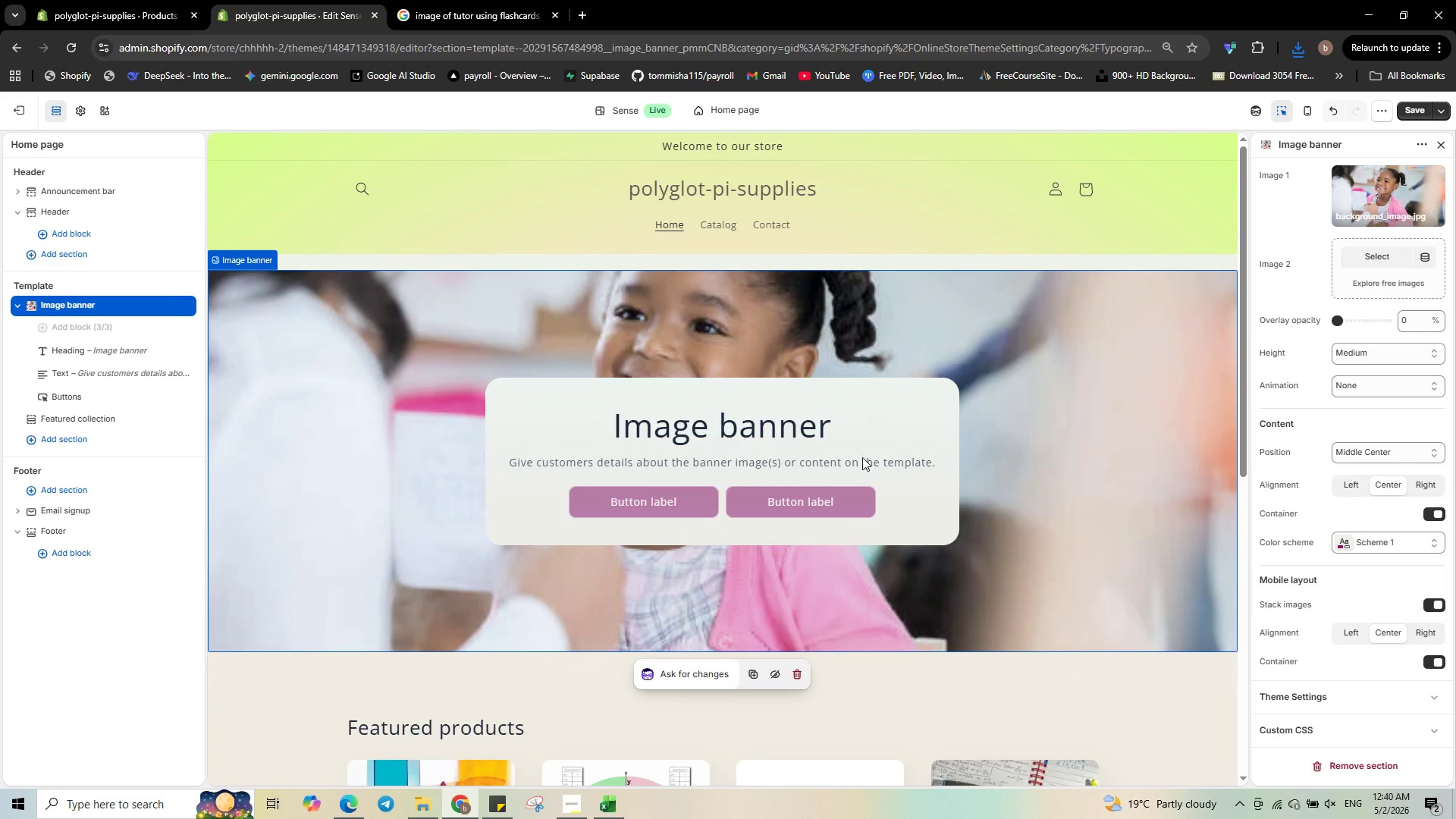 
left_click([794, 508])
 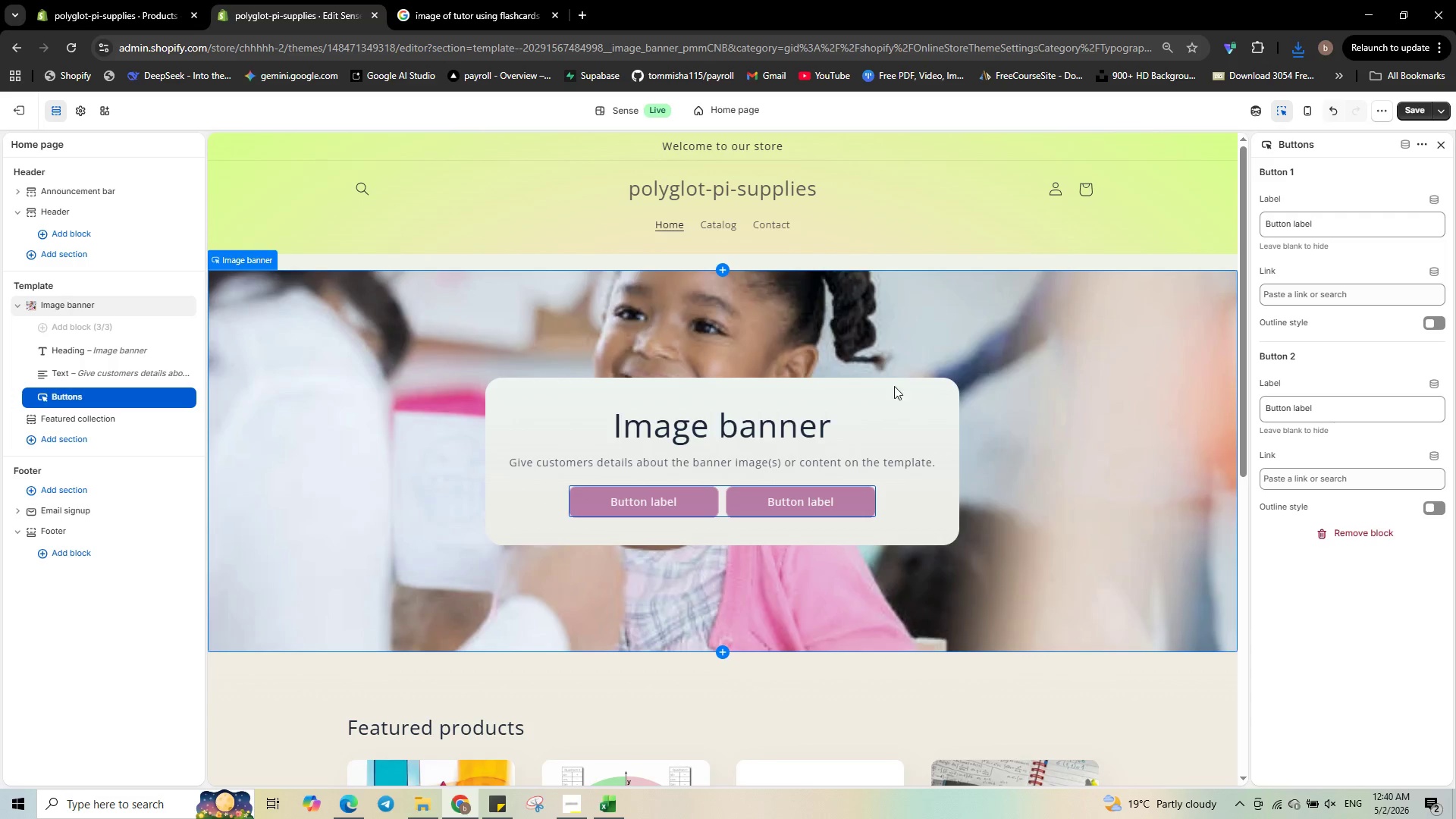 
wait(9.05)
 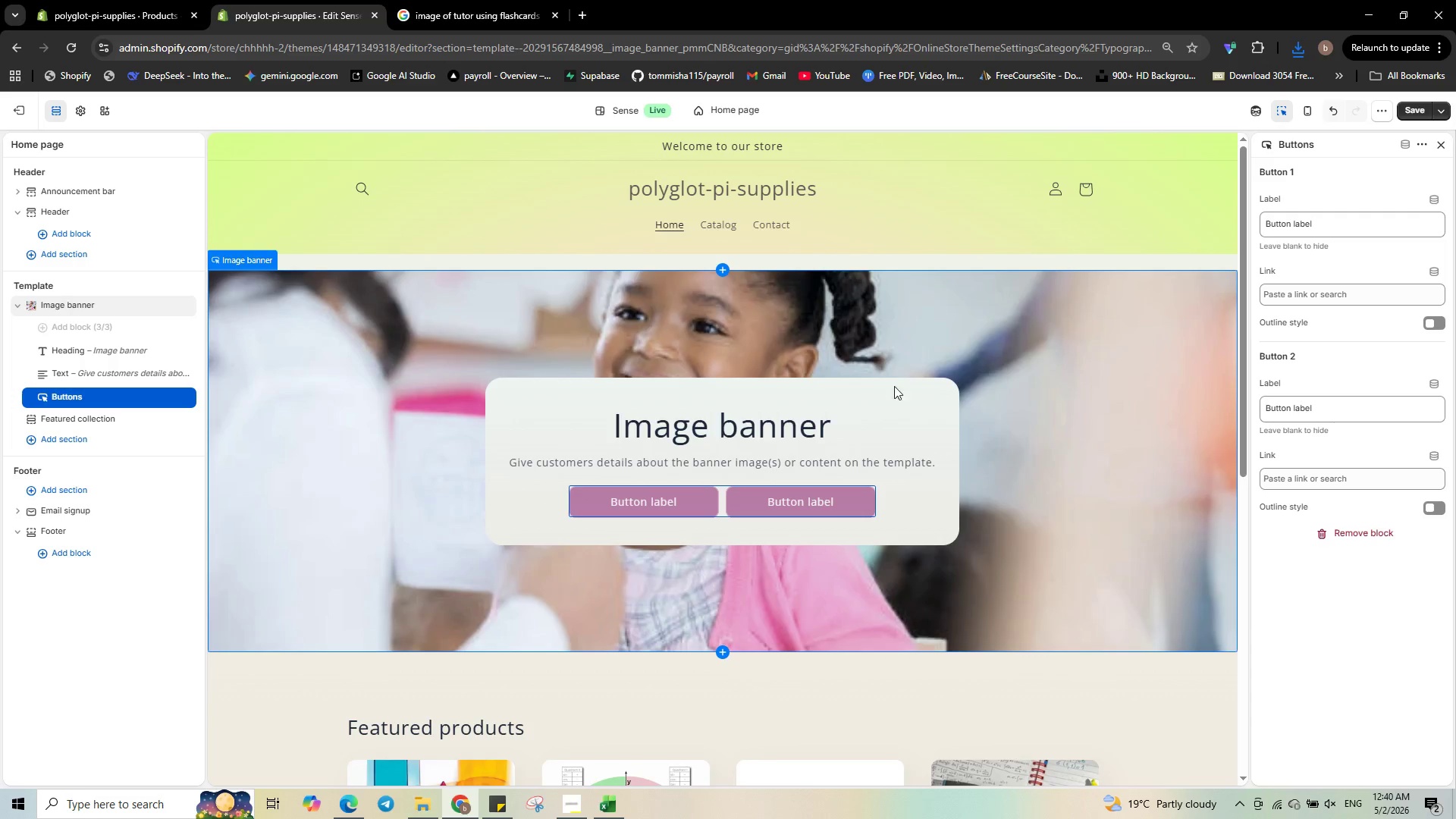 
left_click([679, 427])
 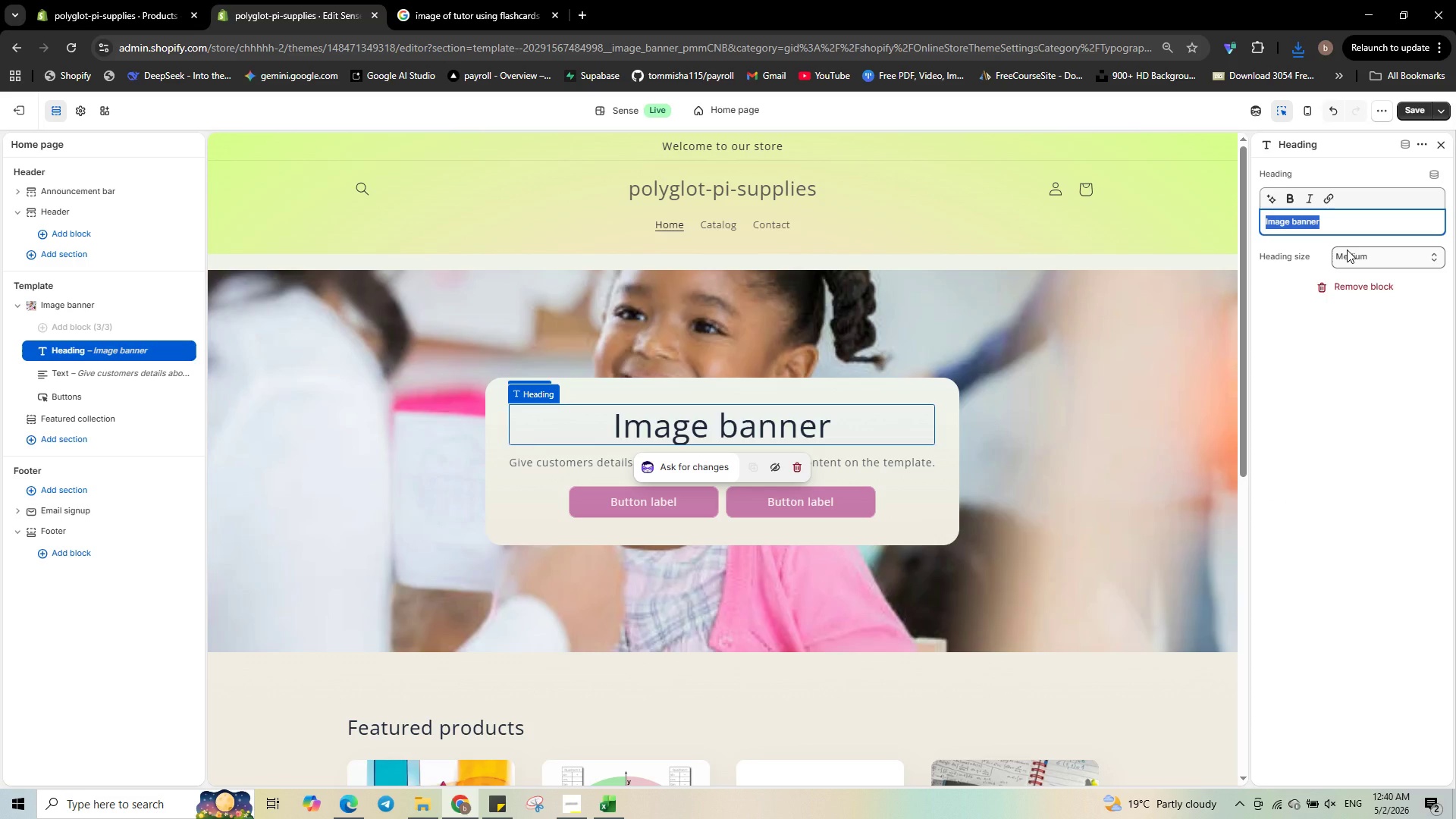 
wait(5.12)
 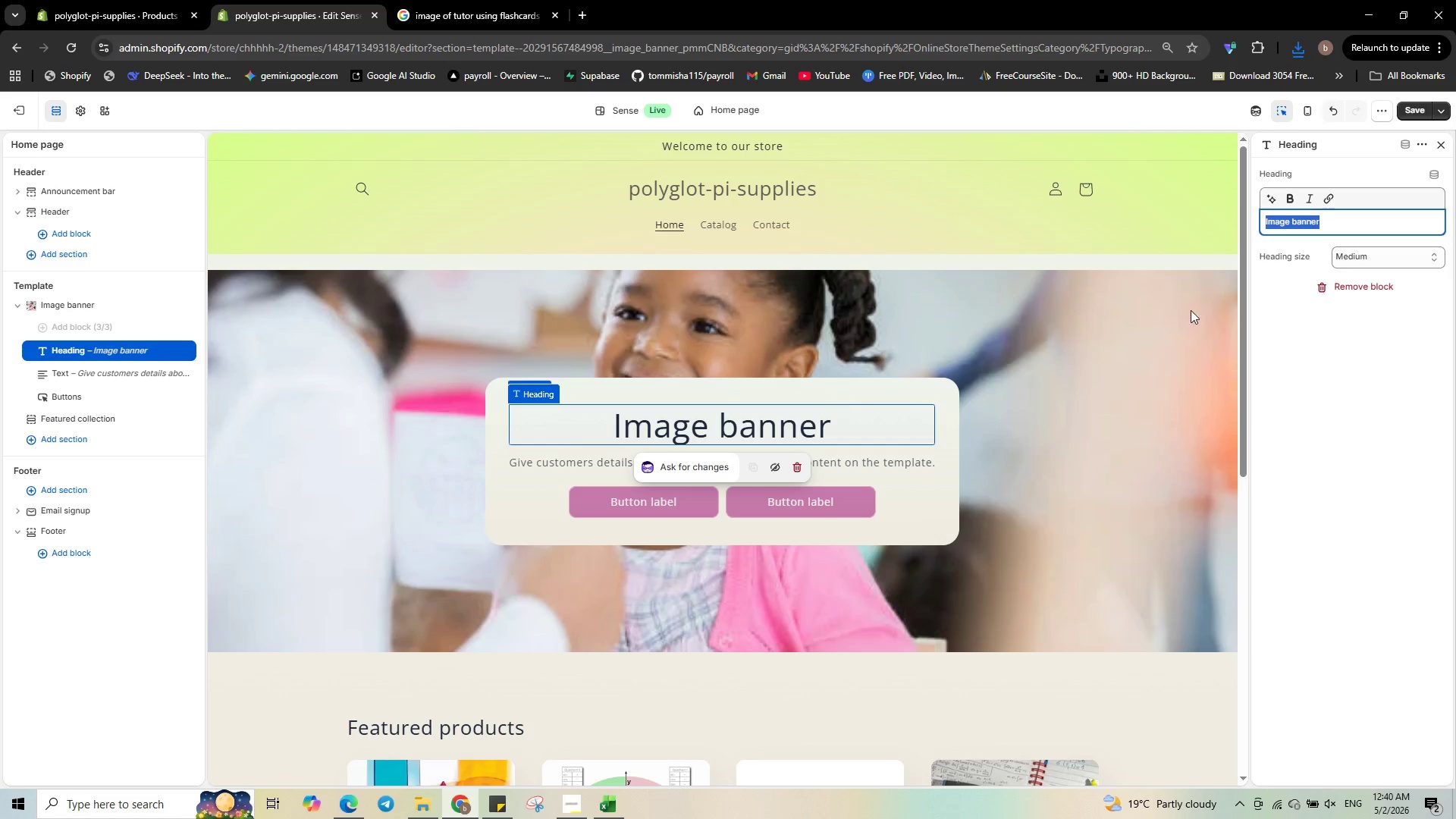 
type(Polyglot & Pi)
 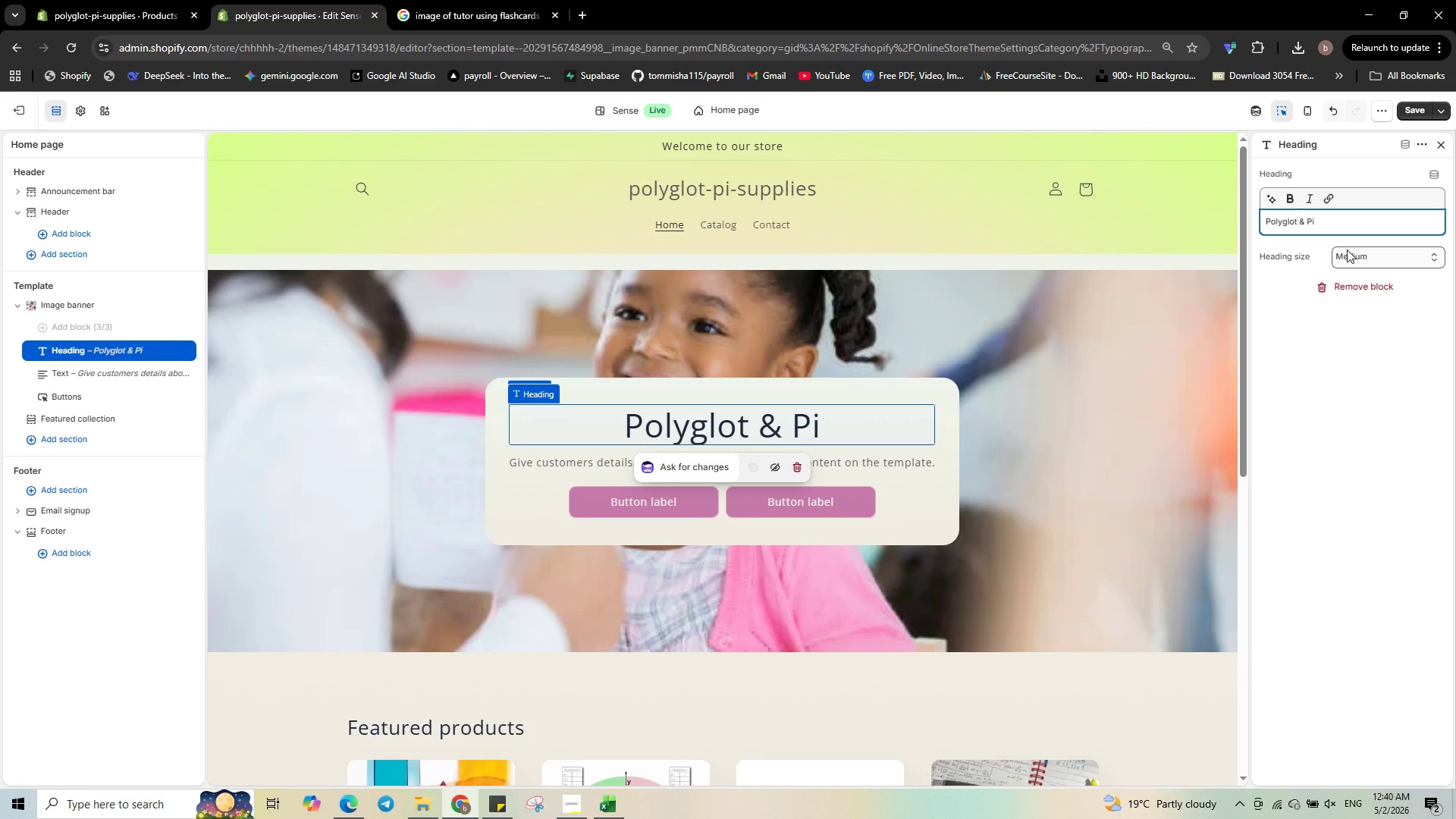 
wait(5.66)
 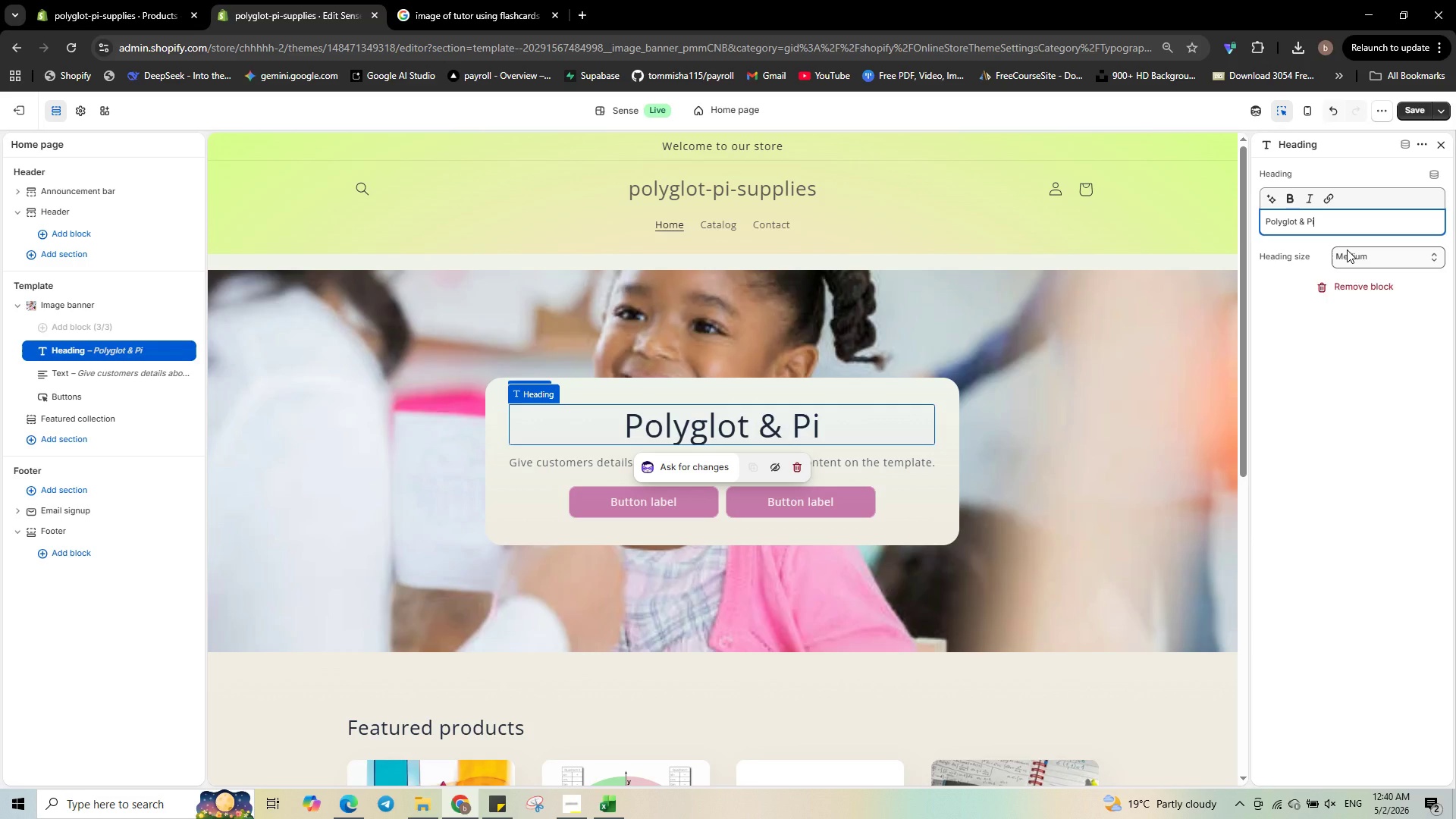 
left_click([86, 368])
 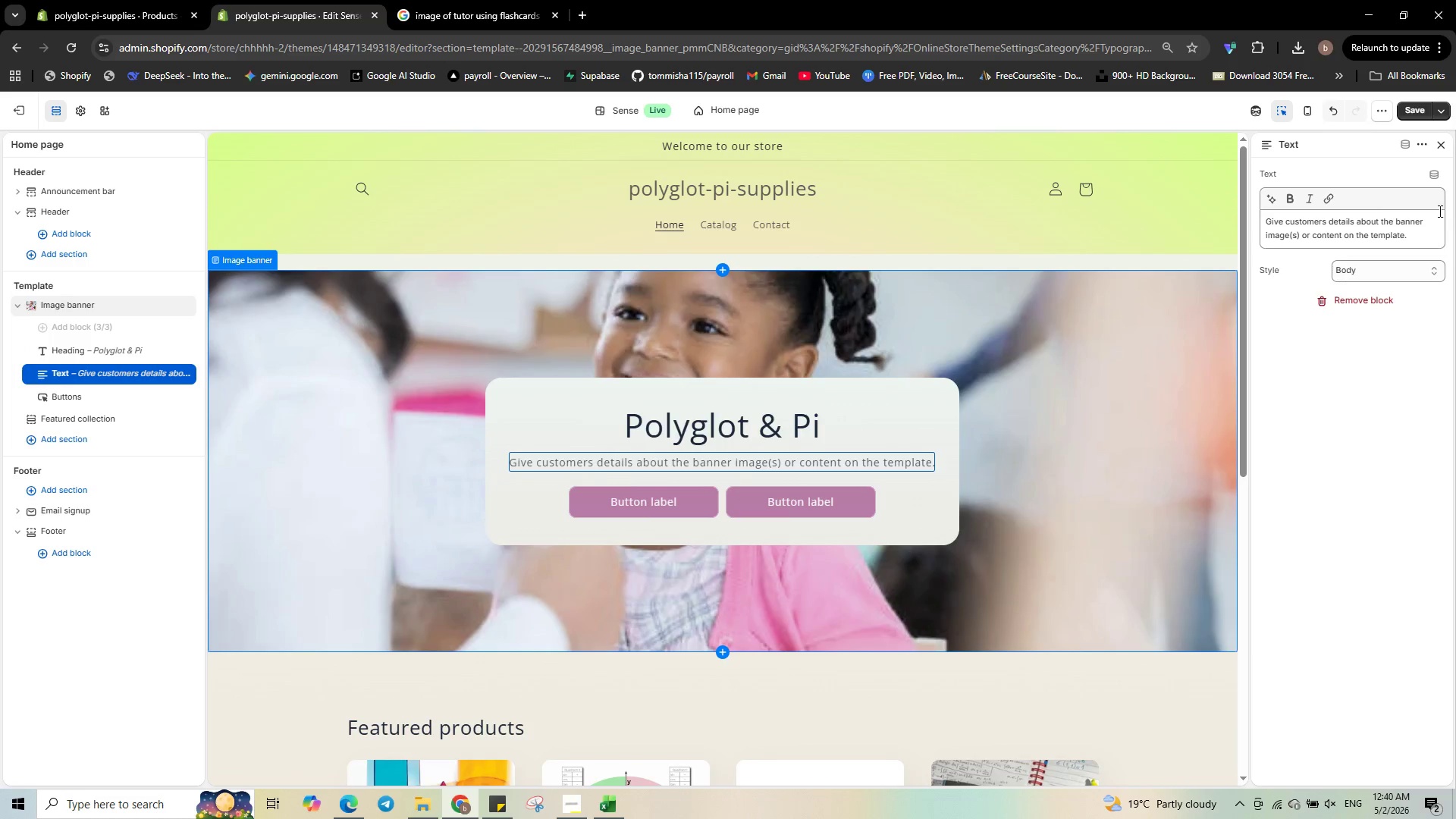 
left_click([1363, 224])
 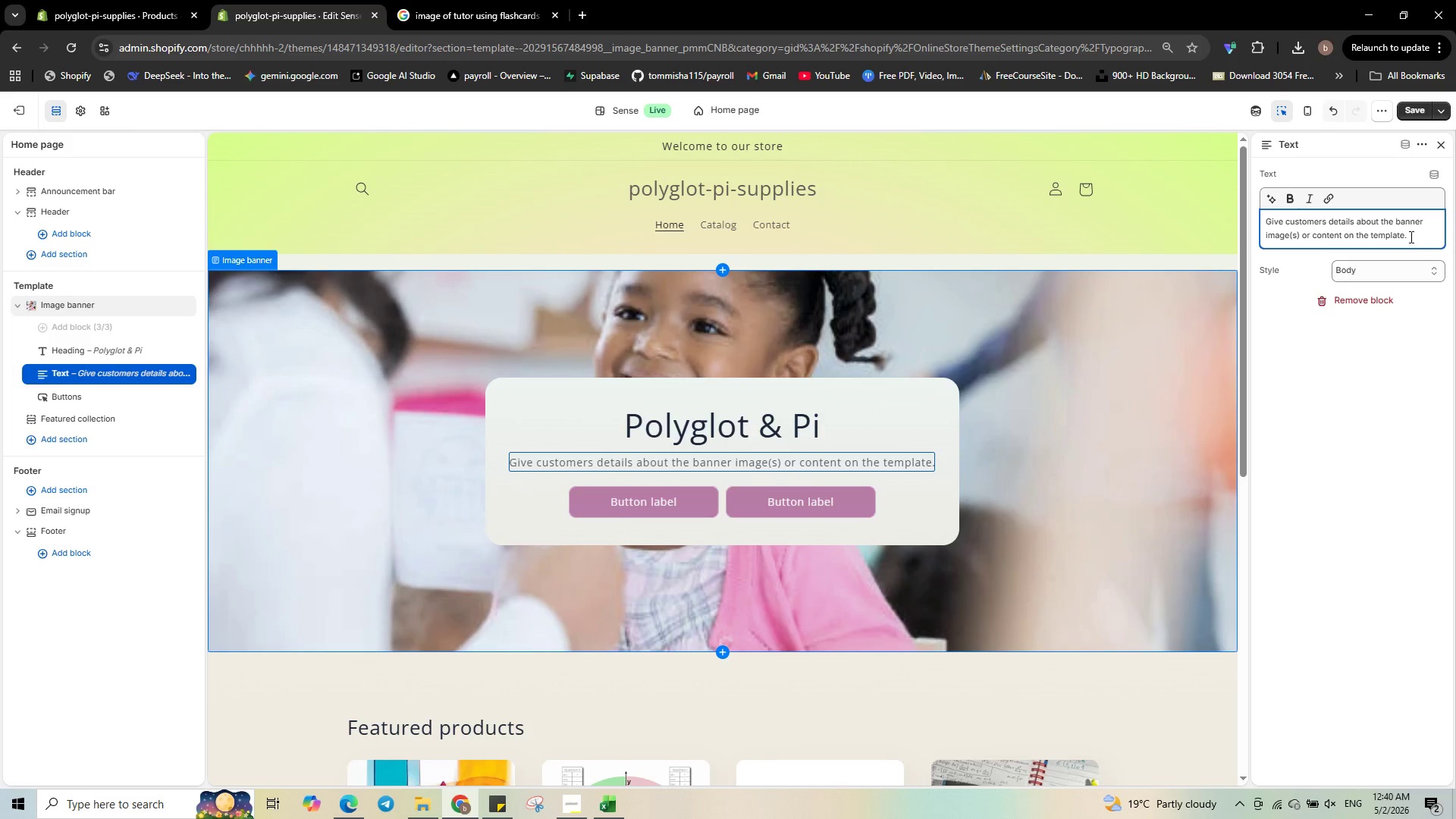 
left_click_drag(start_coordinate=[1410, 237], to_coordinate=[1233, 221])
 